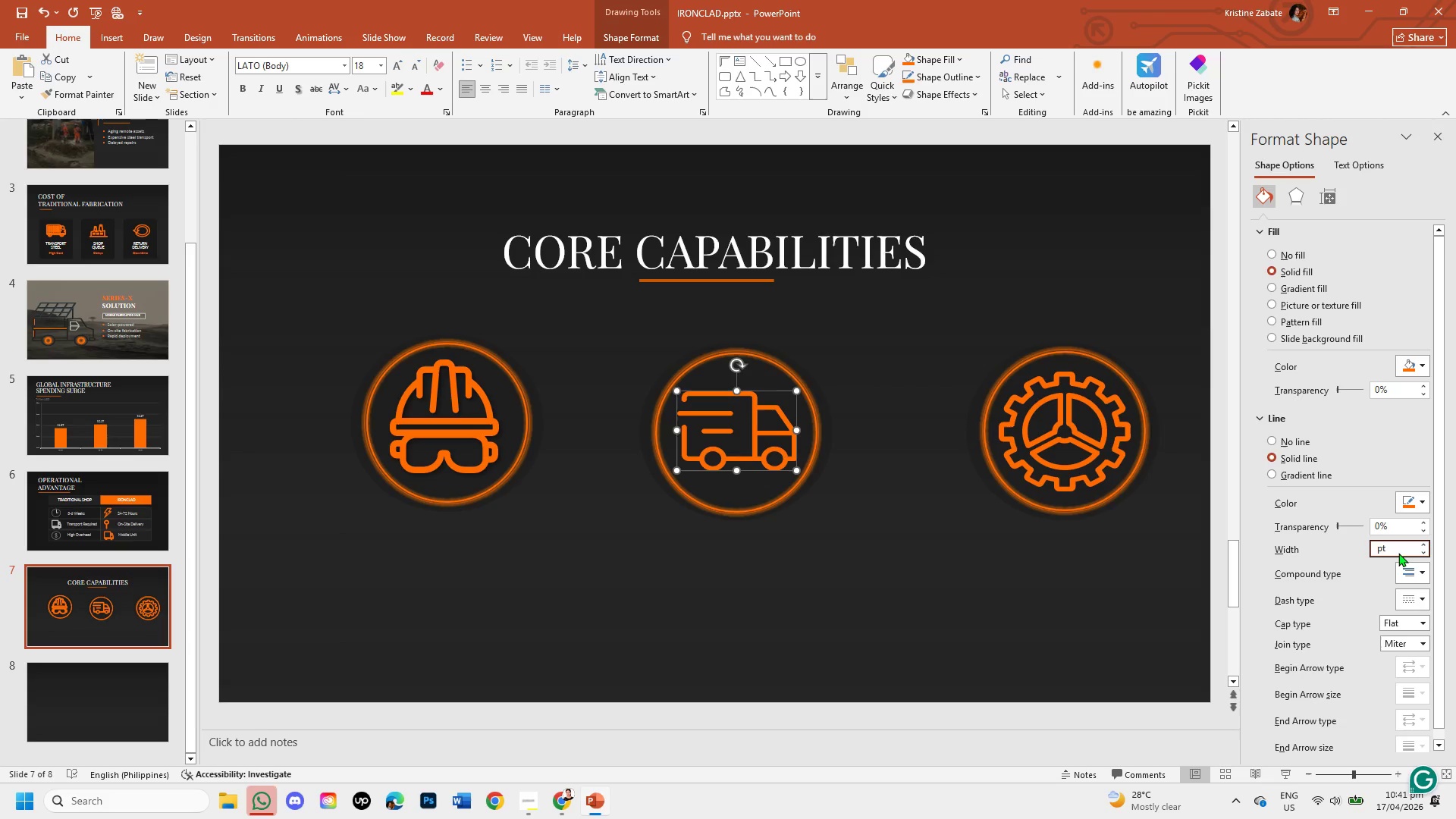 
key(2)
 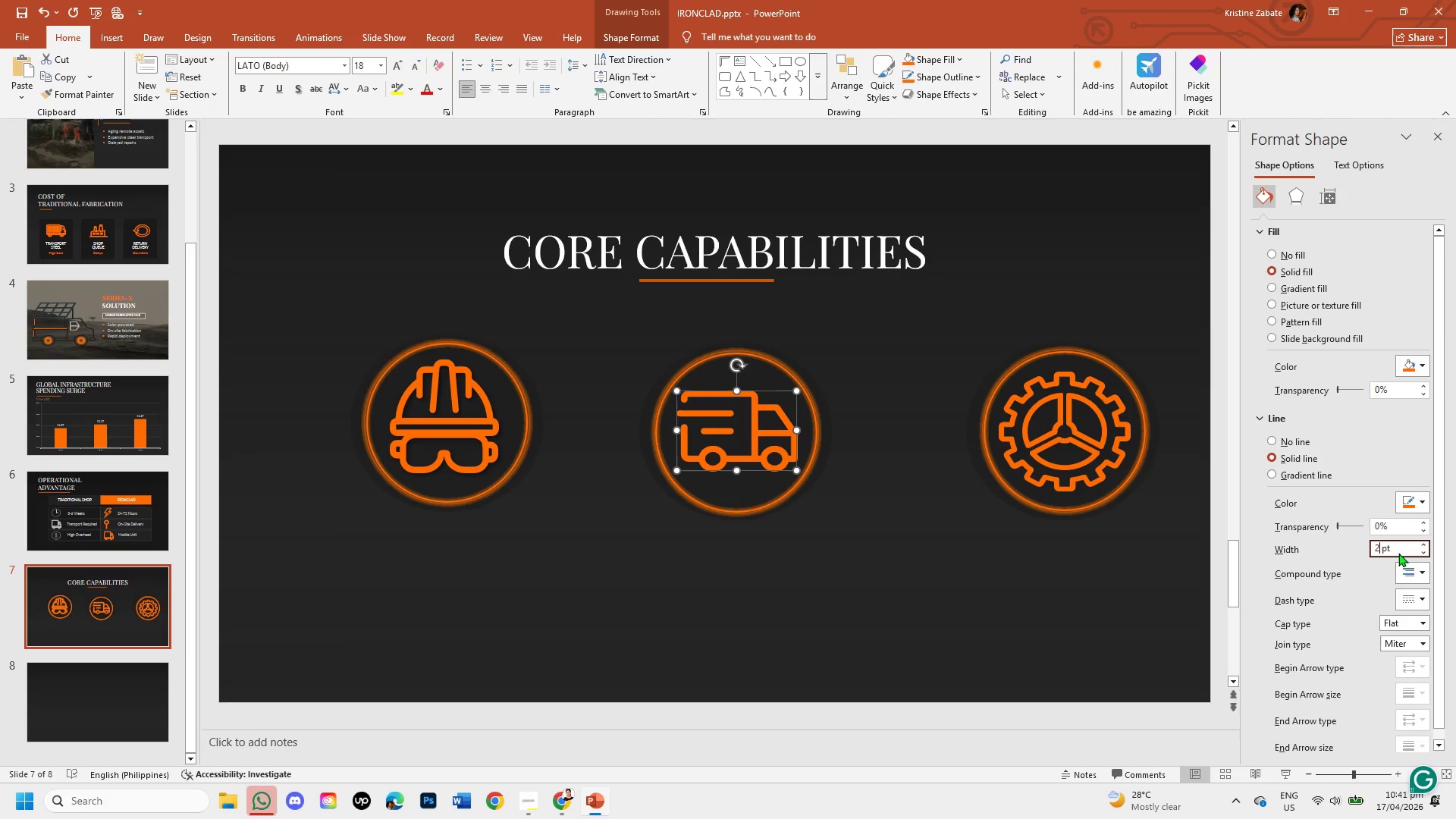 
key(Enter)
 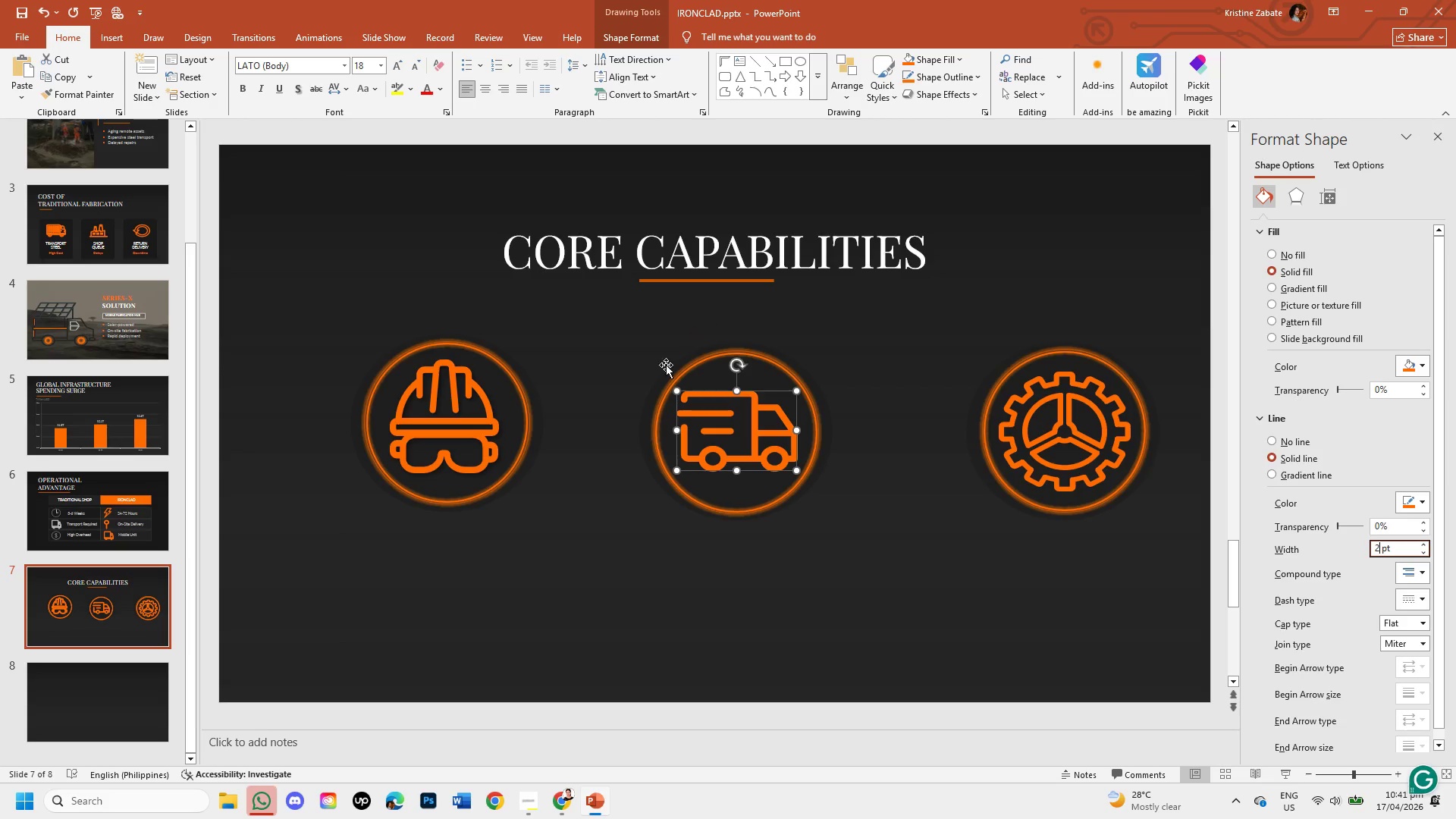 
left_click([769, 639])
 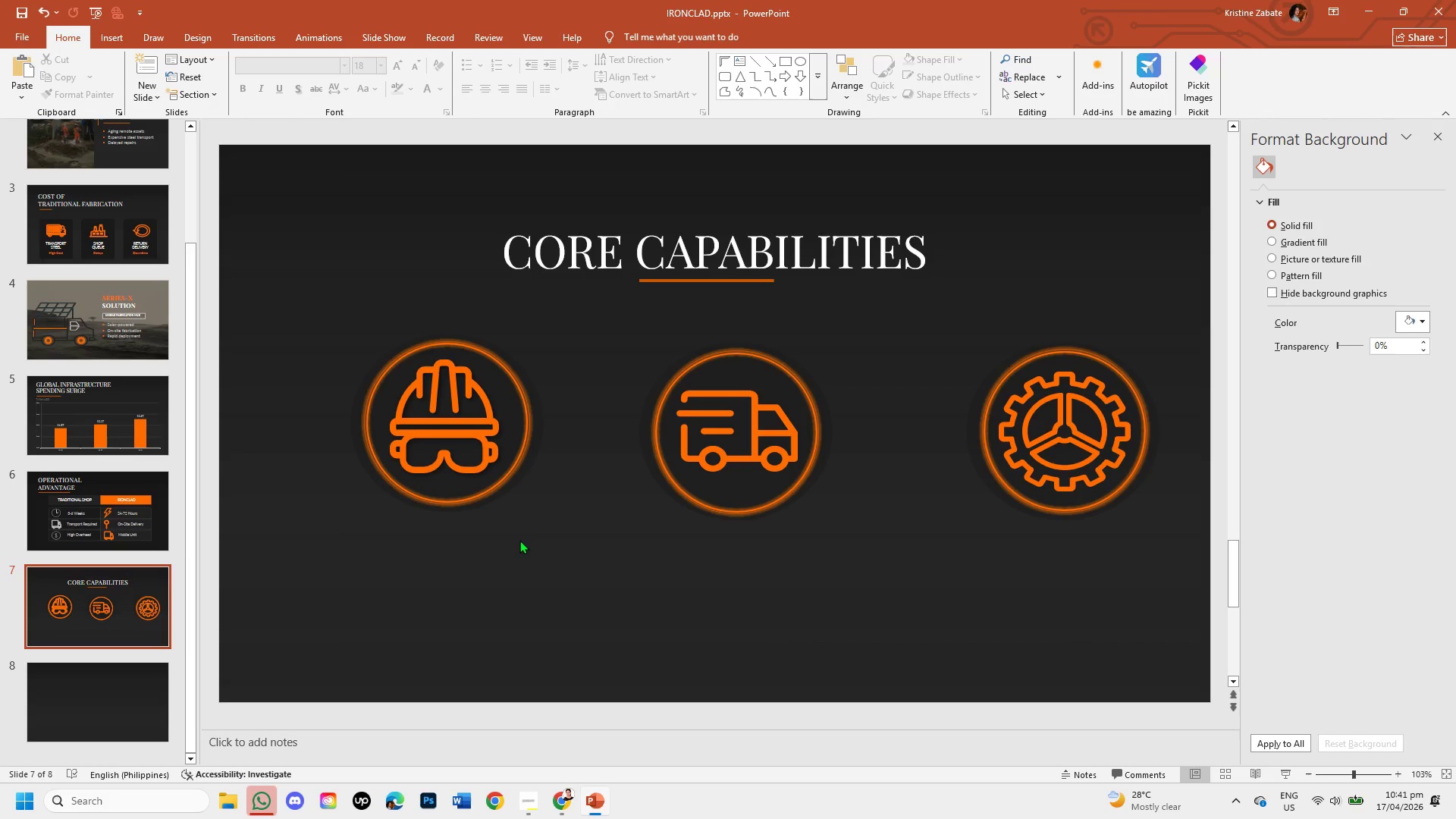 
wait(36.36)
 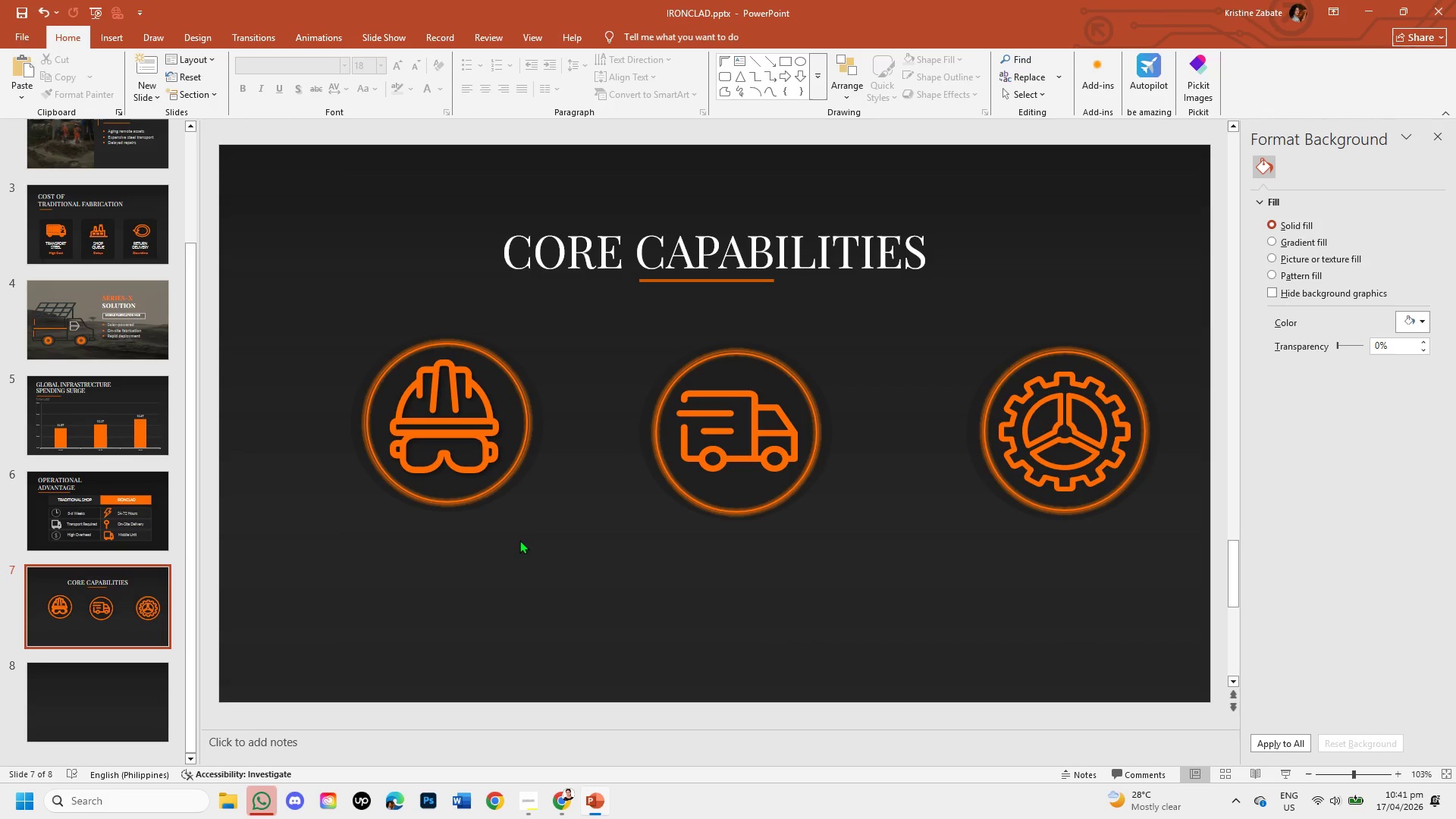 
left_click([104, 33])
 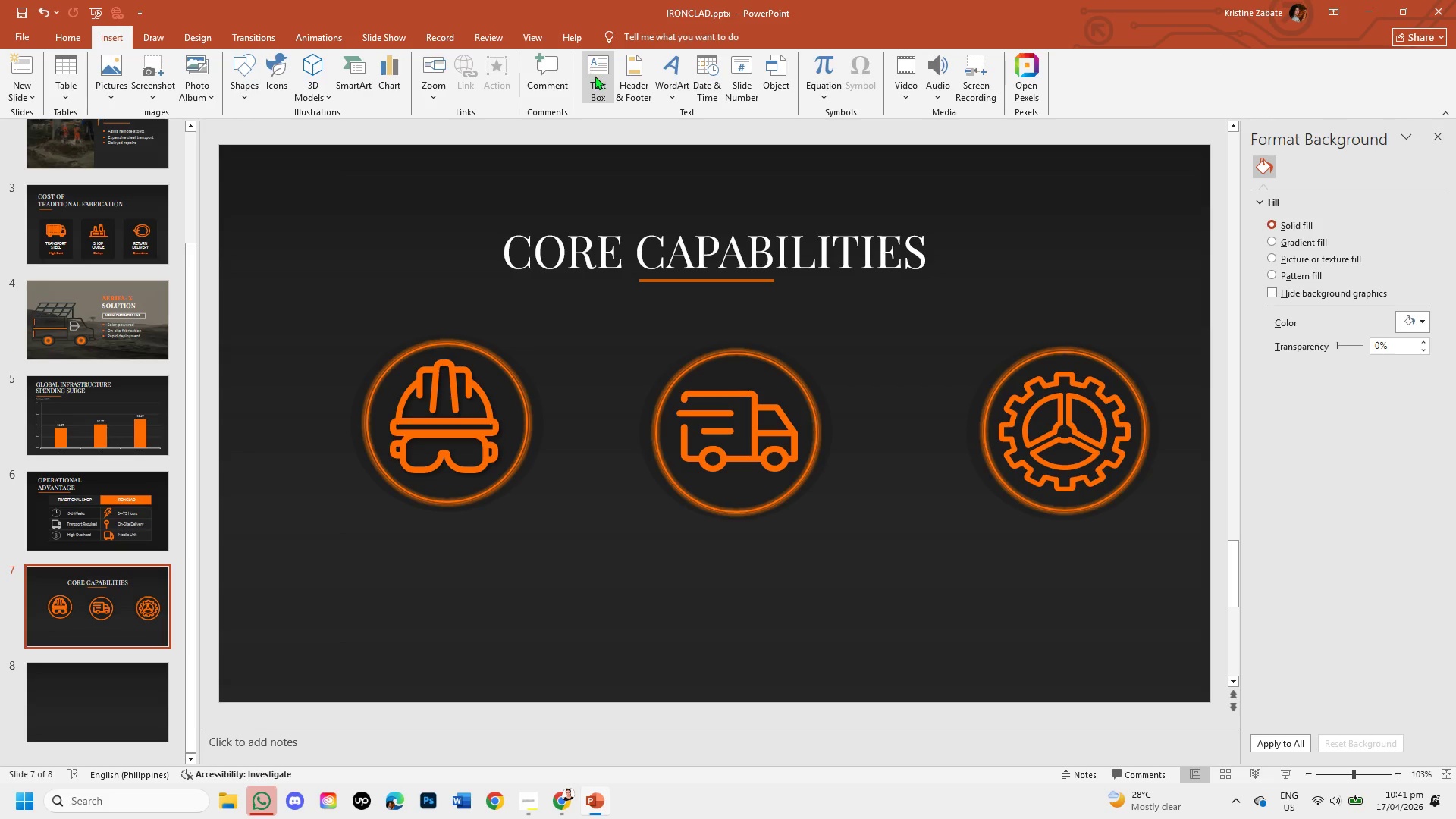 
left_click([595, 76])
 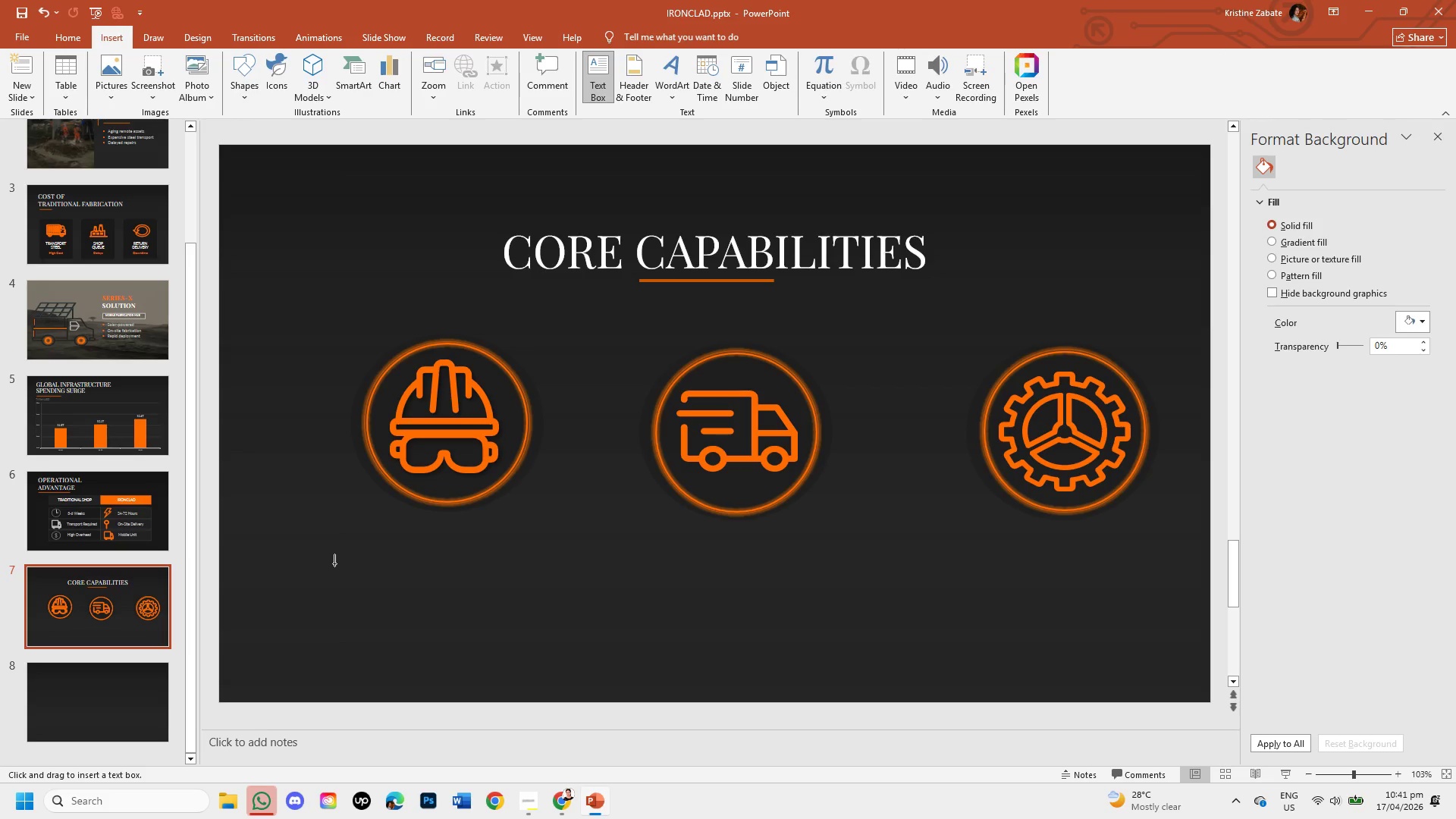 
left_click_drag(start_coordinate=[334, 561], to_coordinate=[517, 649])
 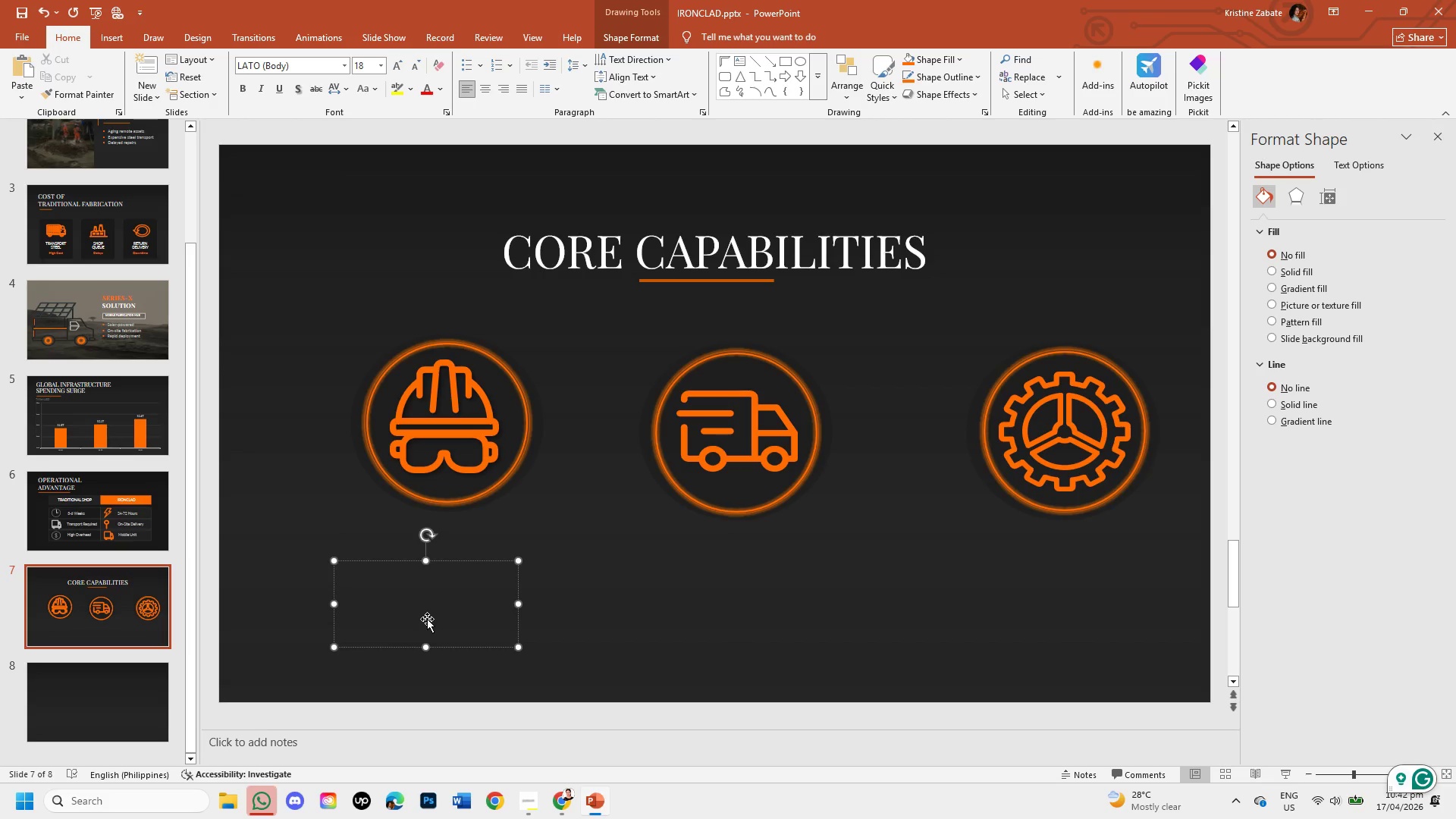 
type(sa)
key(Backspace)
key(Backspace)
key(Backspace)
type(s)
key(Backspace)
type(SAFETY)
 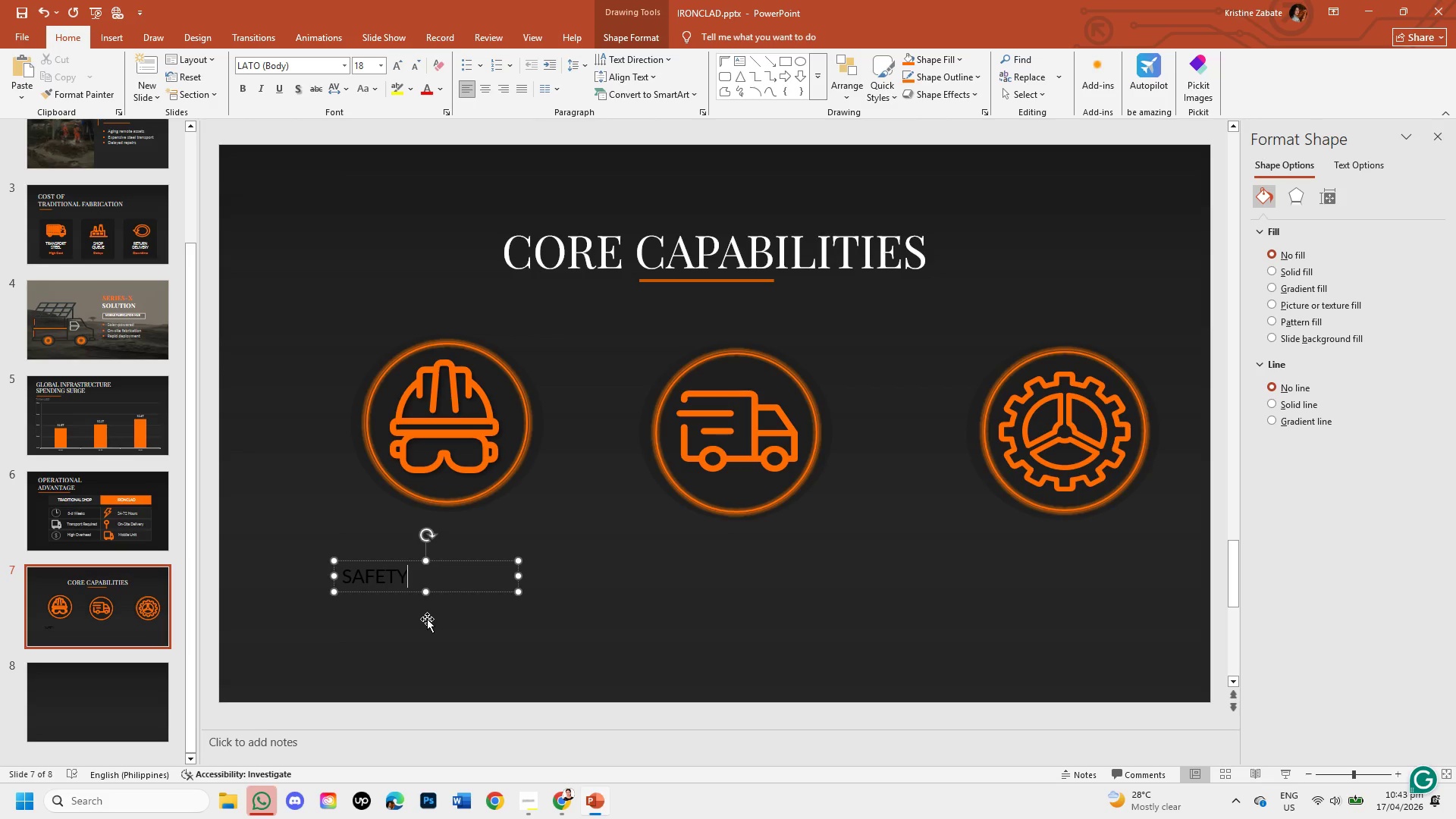 
wait(63.03)
 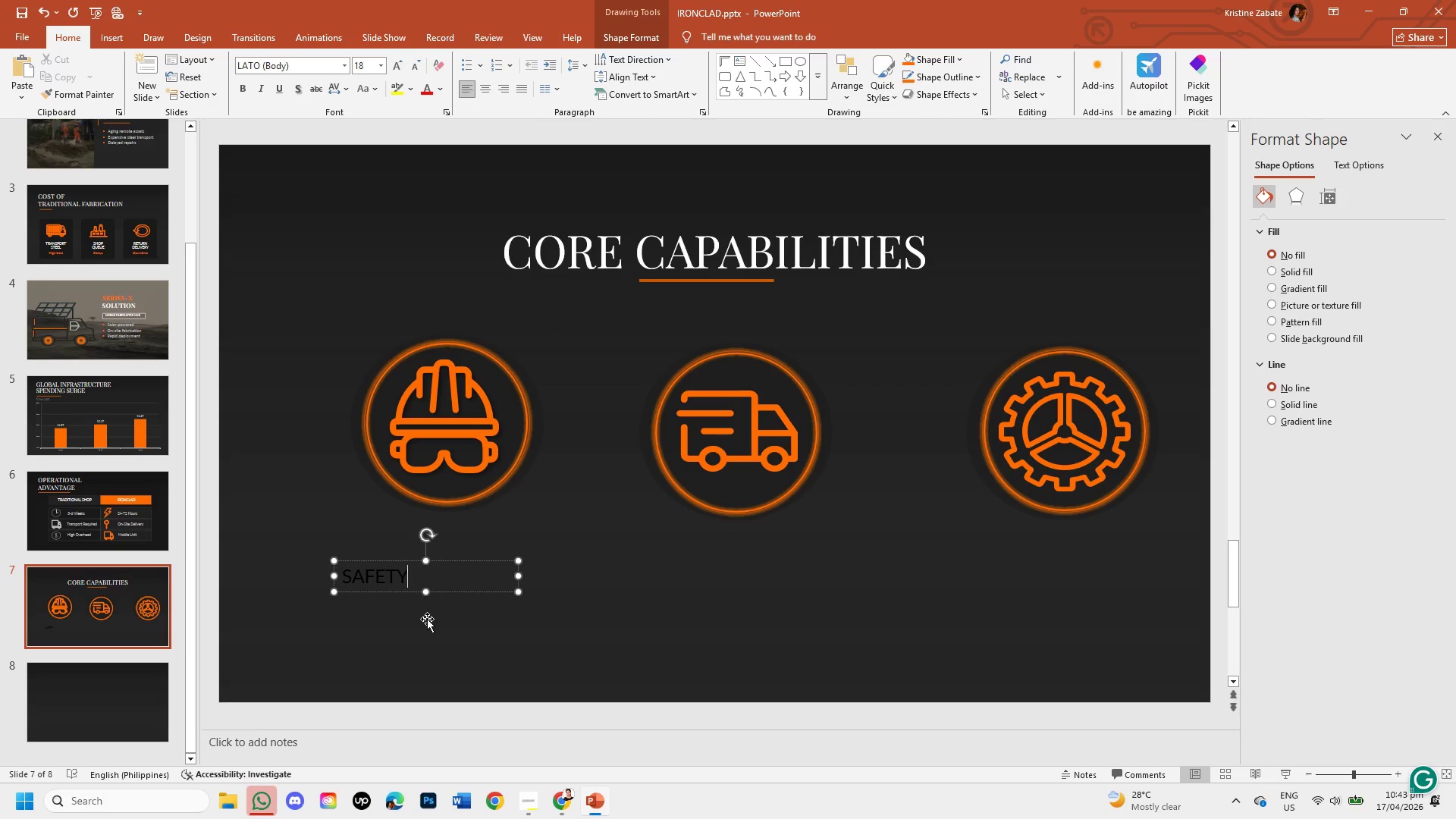 
left_click([526, 427])
 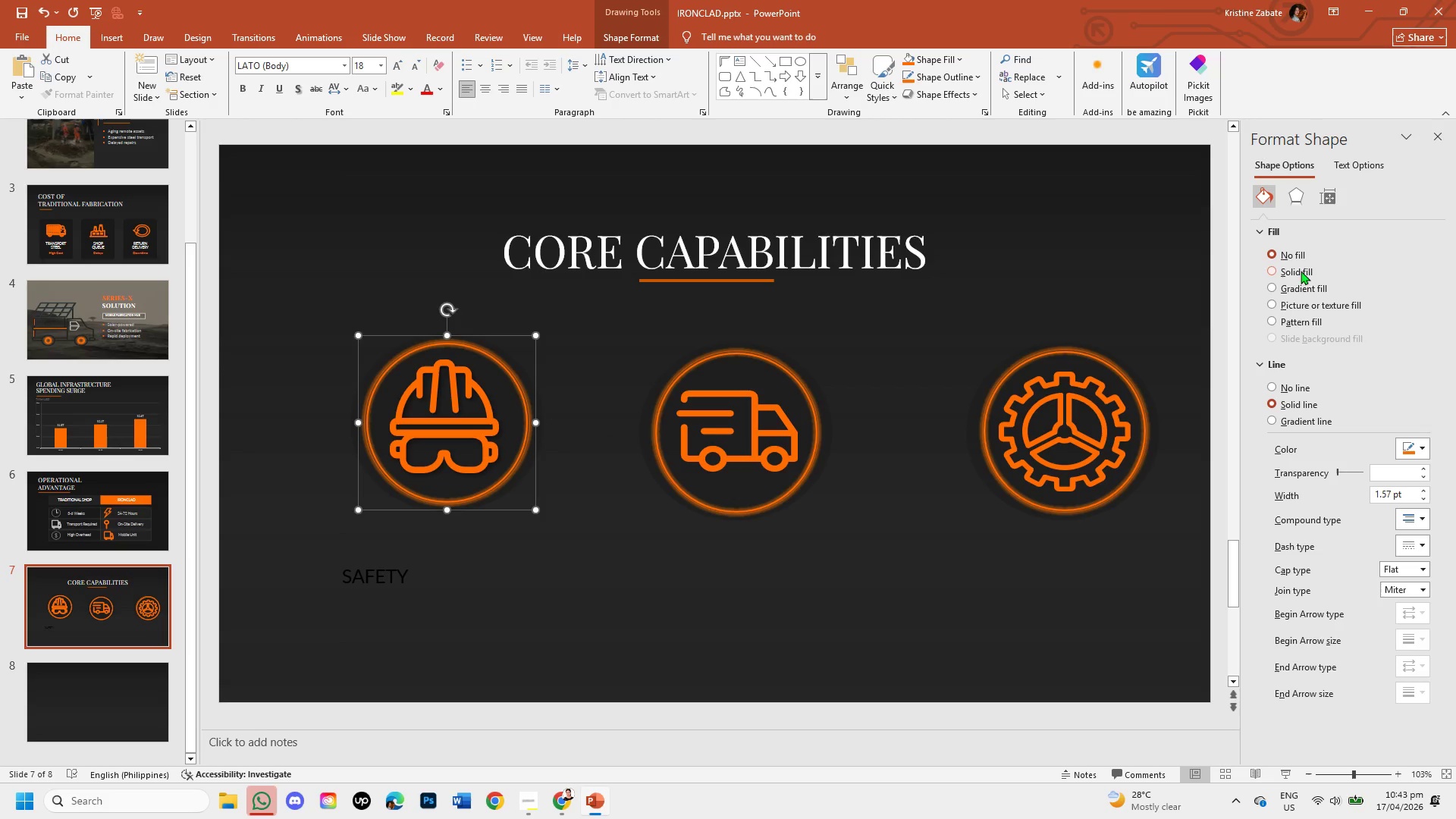 
left_click([1298, 199])
 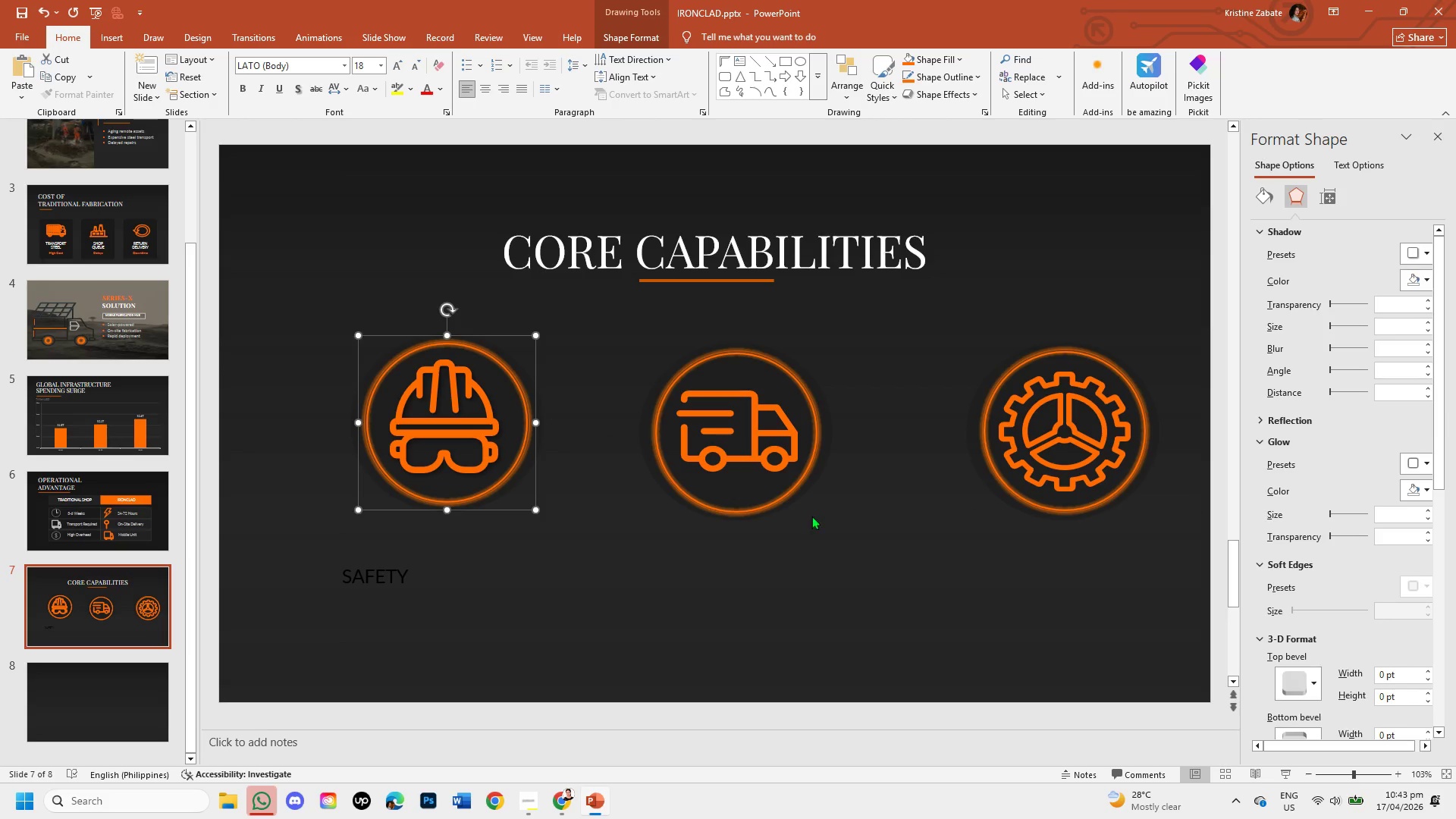 
left_click([510, 470])
 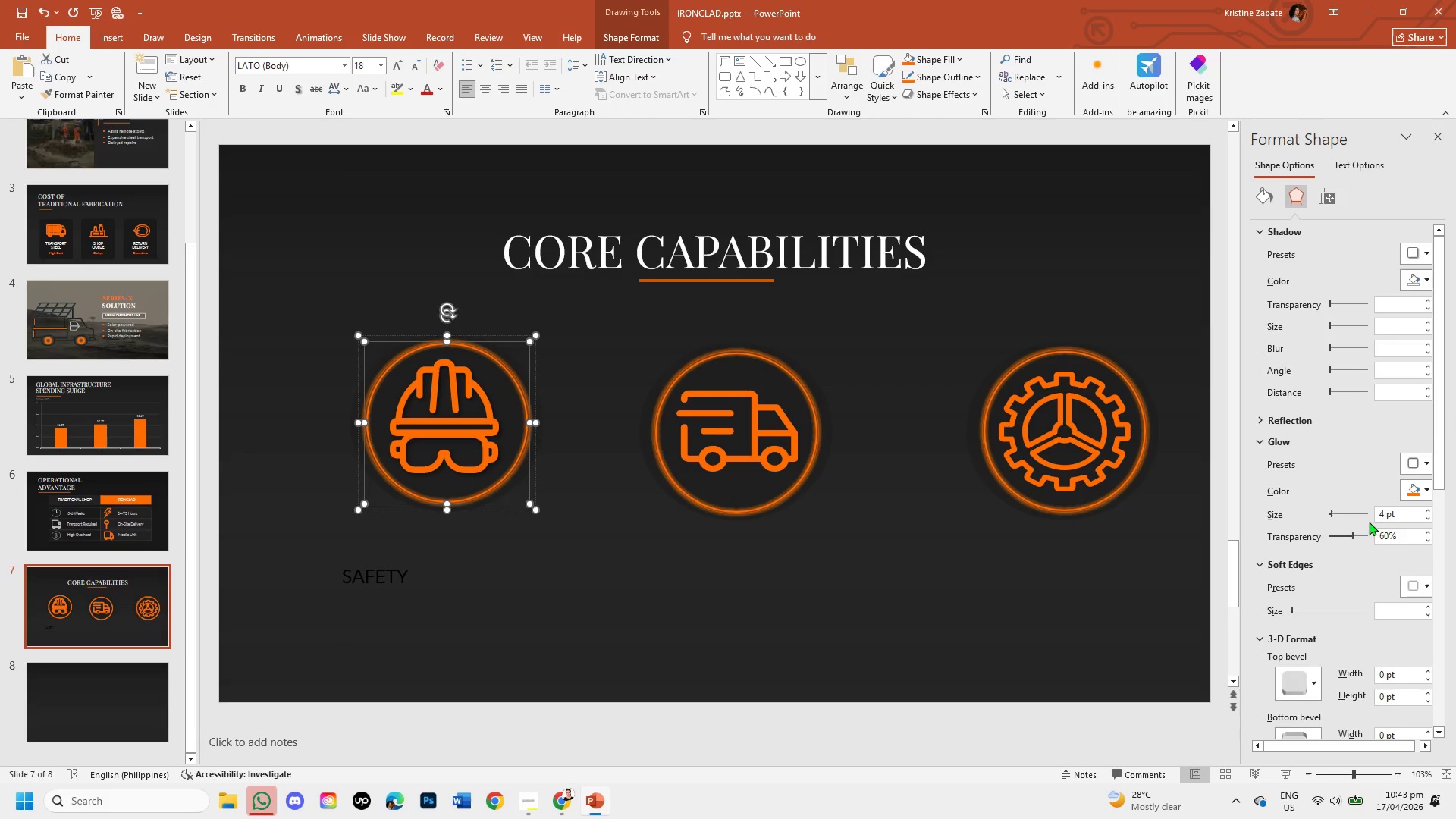 
left_click([1381, 513])
 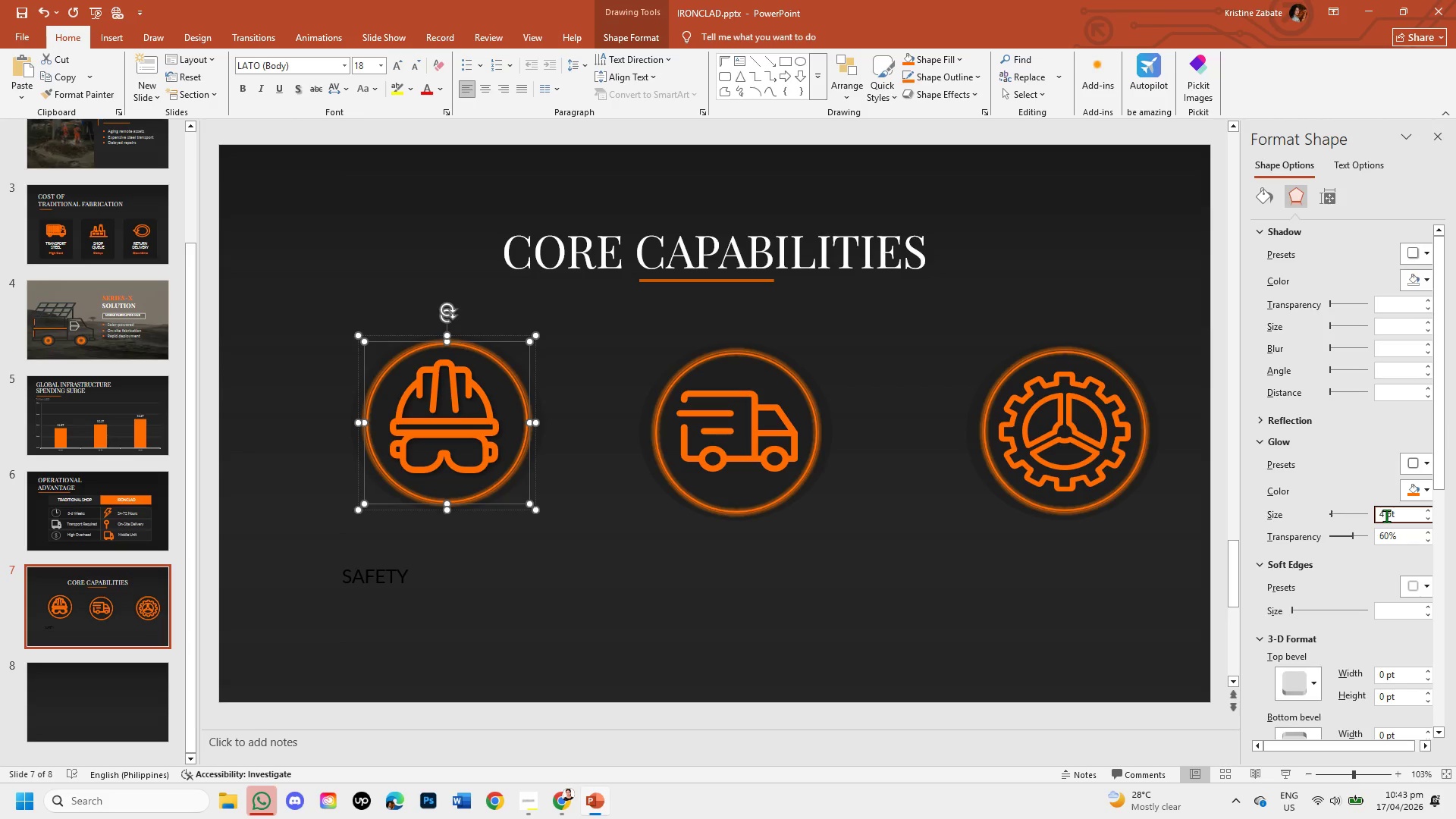 
left_click([1383, 514])
 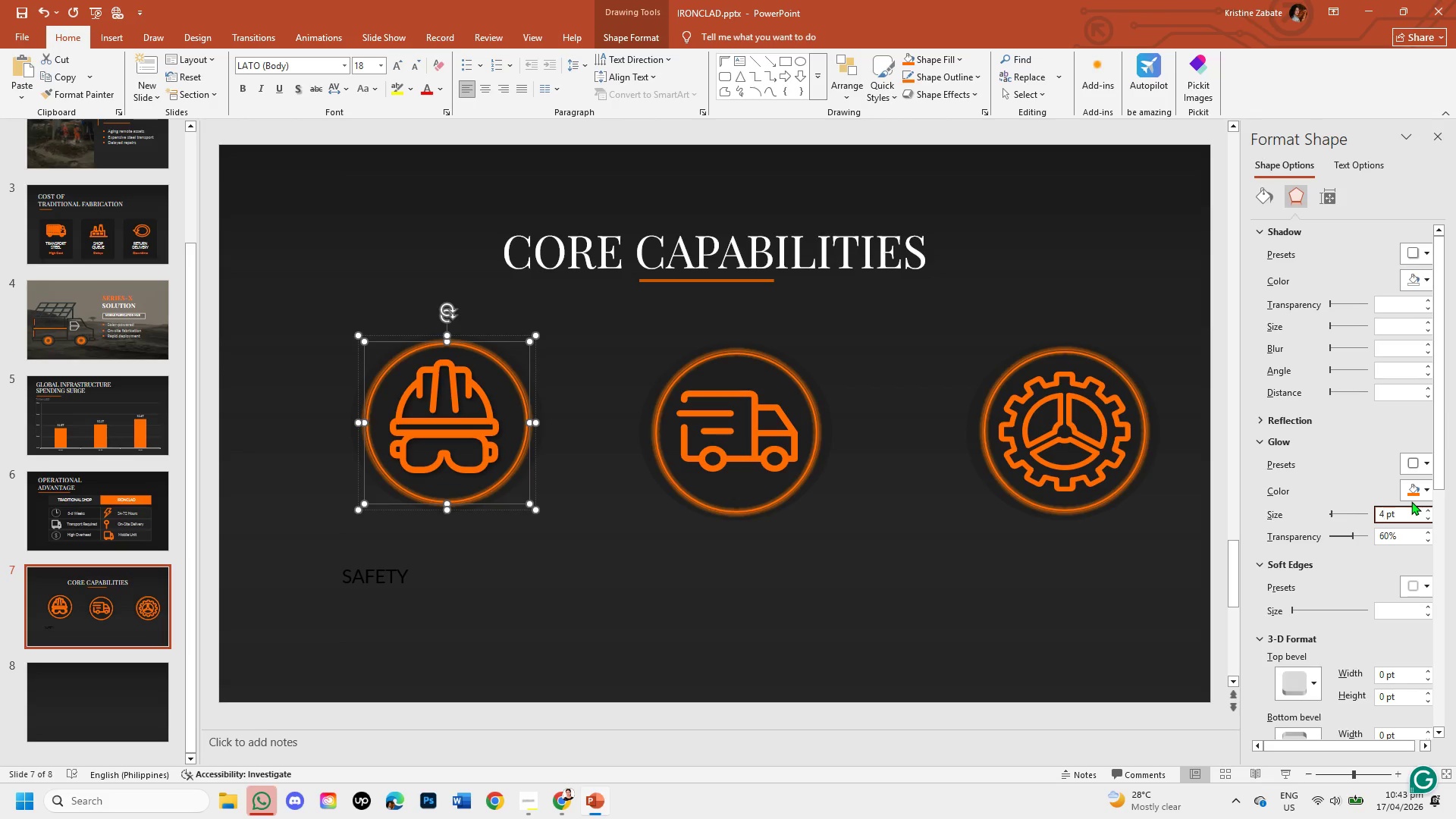 
key(Backspace)
 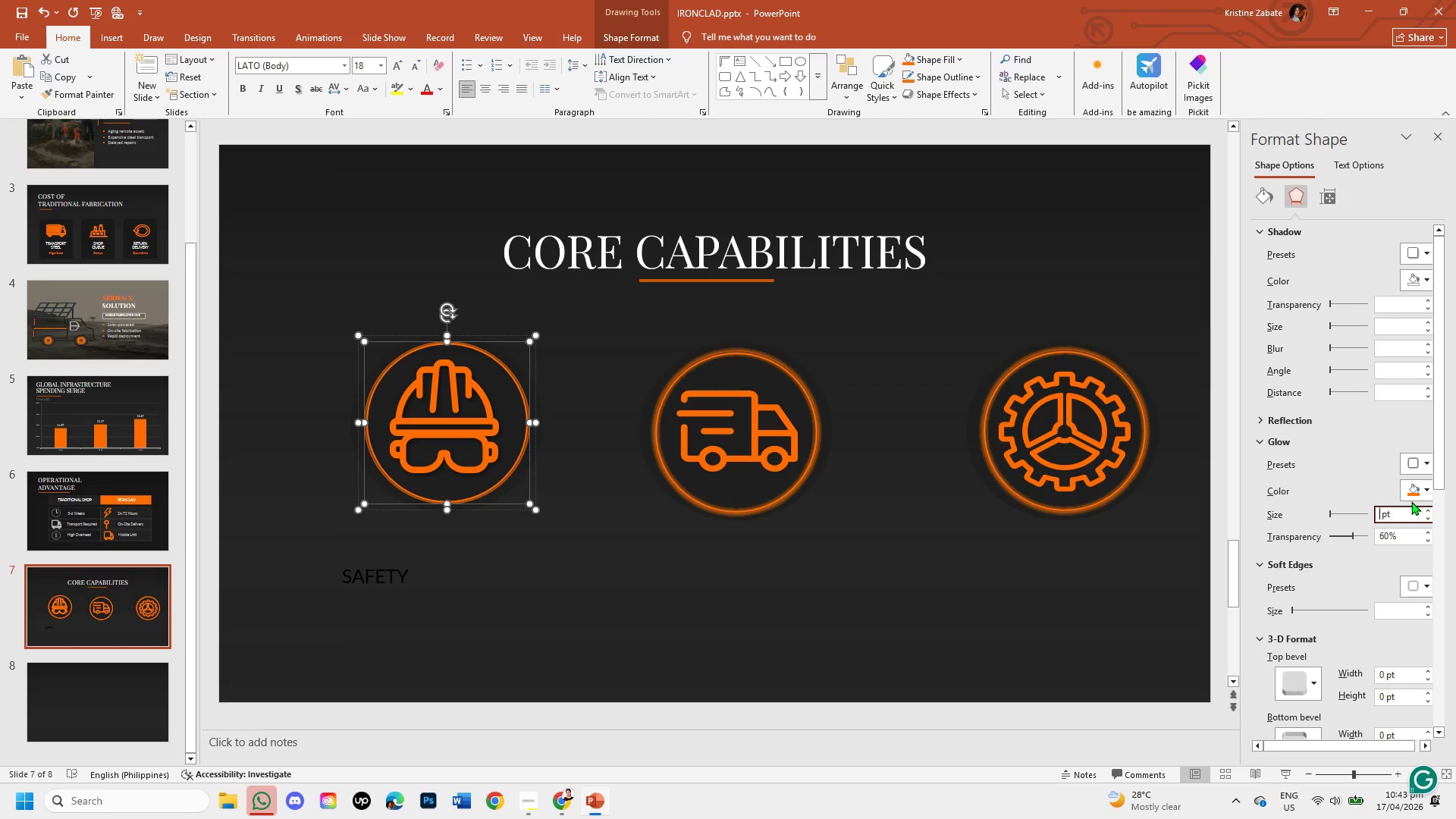 
key(Numpad2)
 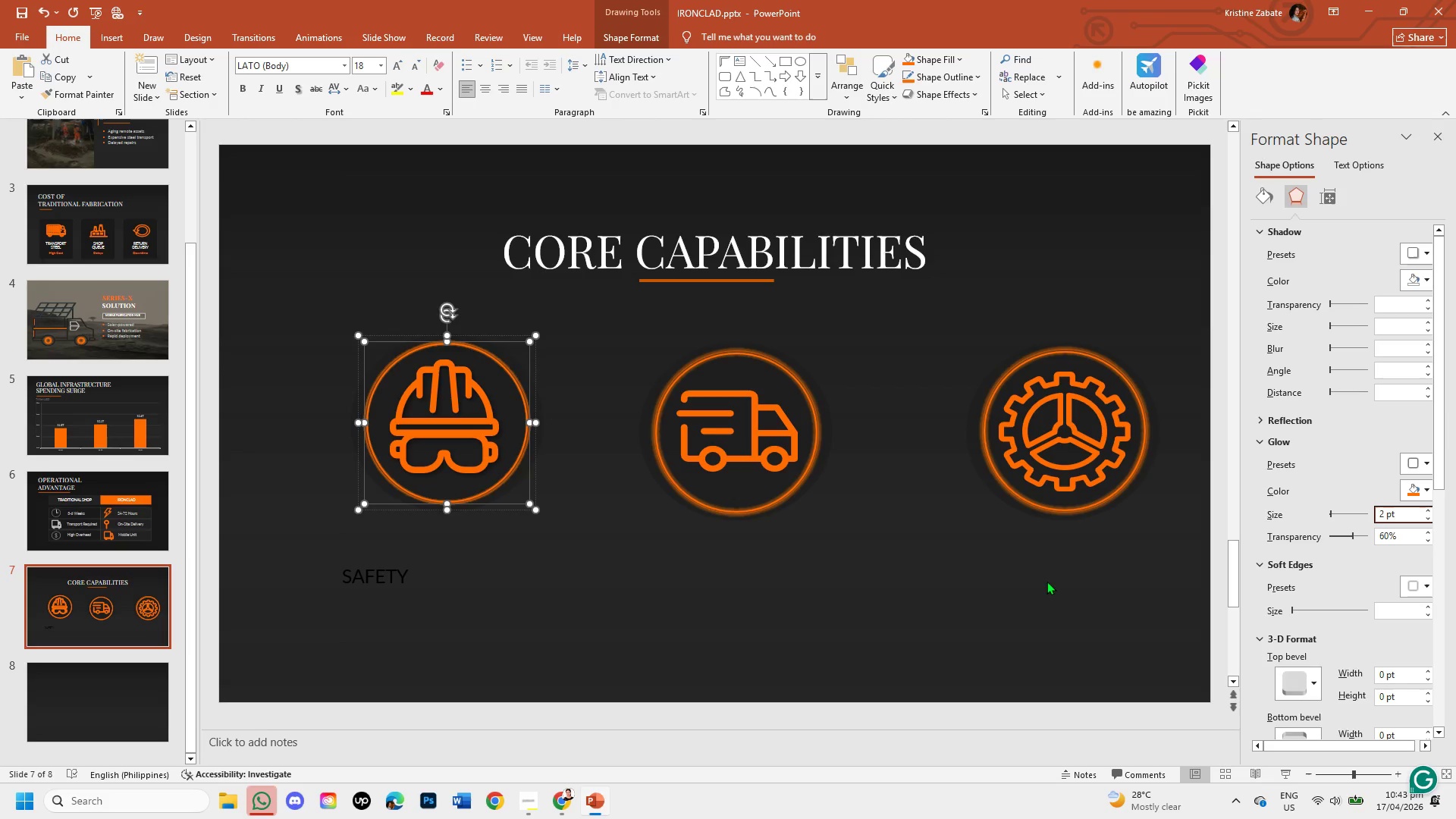 
left_click([755, 596])
 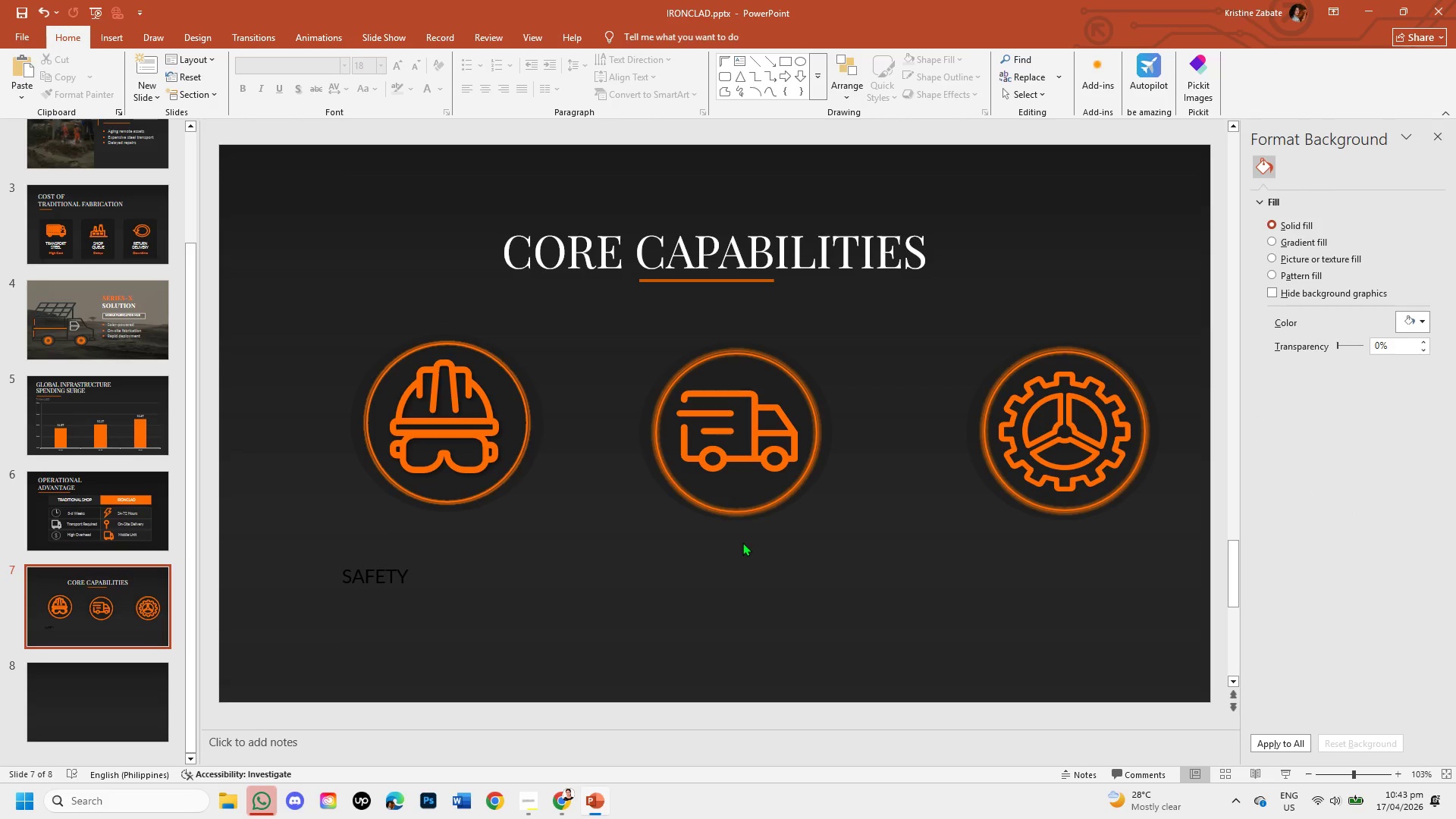 
left_click([745, 510])
 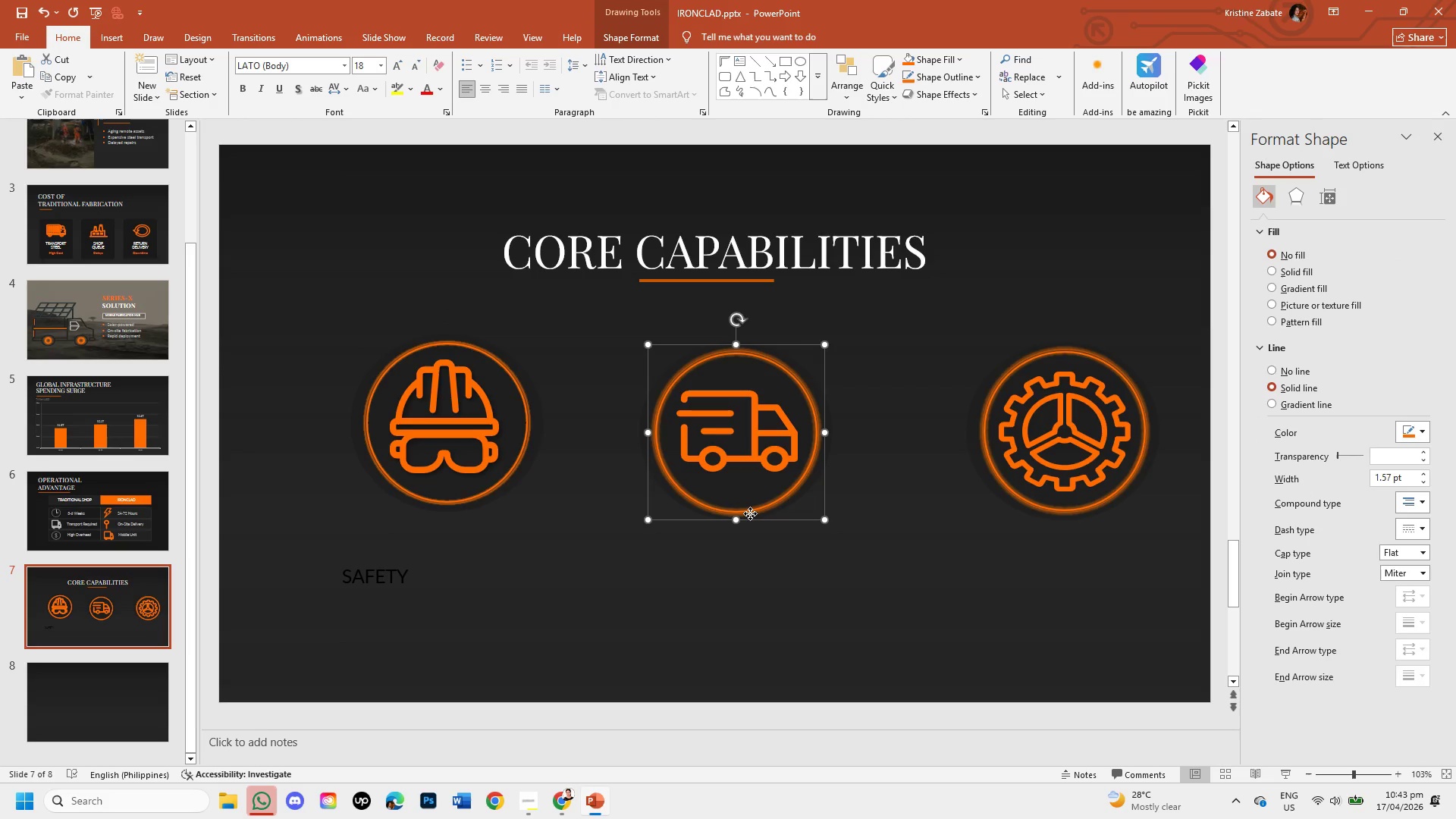 
double_click([750, 513])
 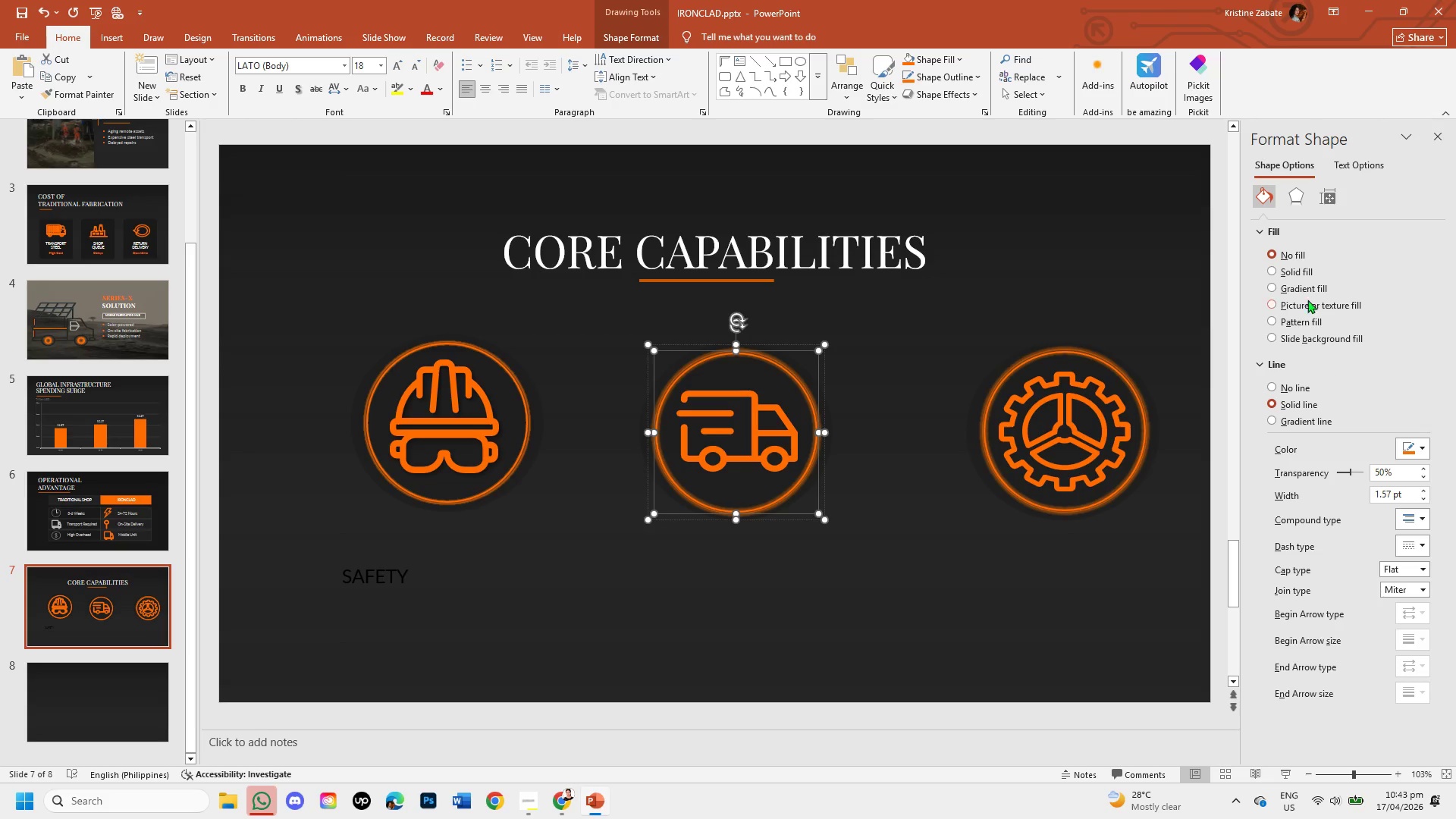 
left_click([1293, 197])
 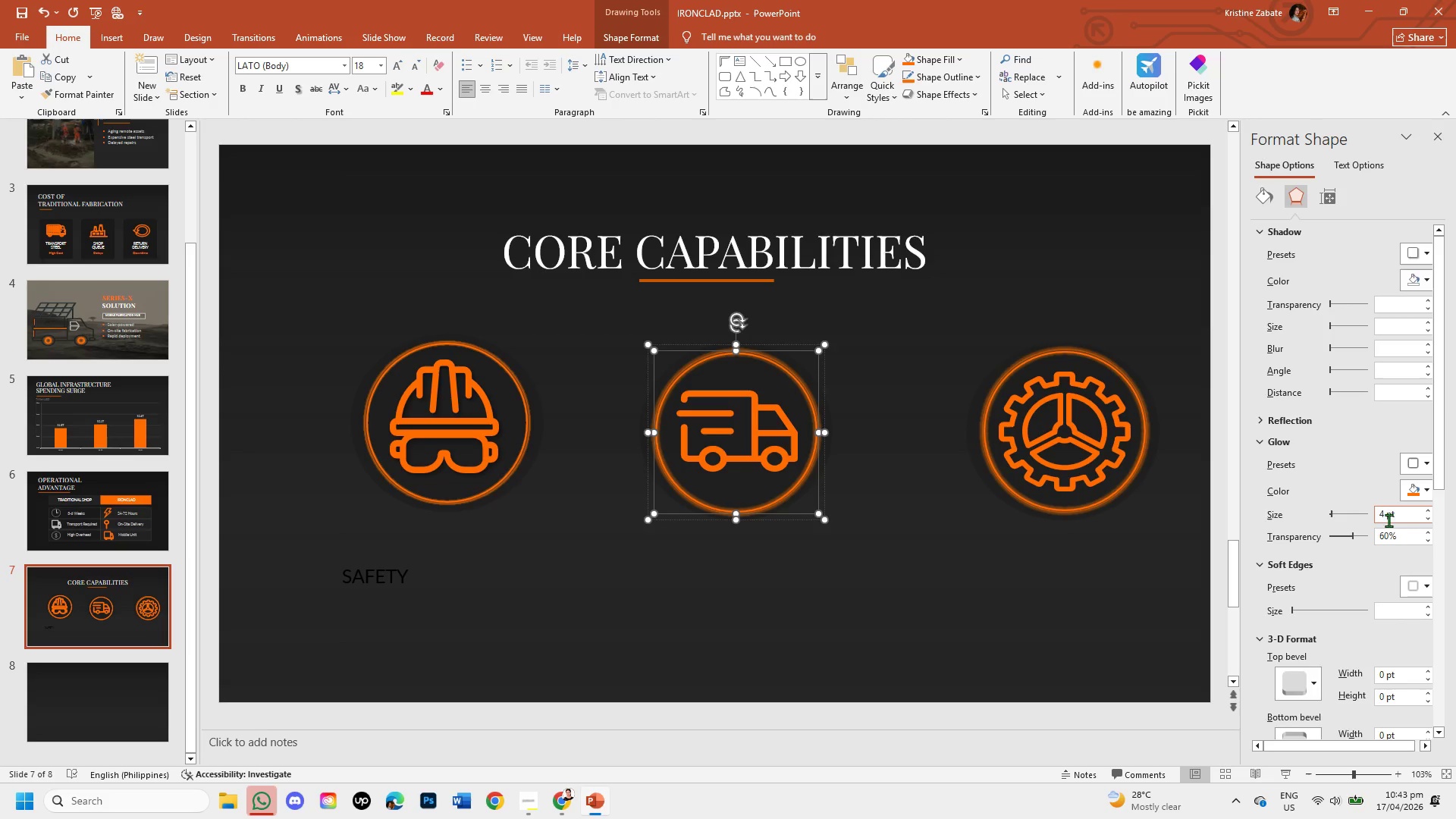 
left_click([1386, 516])
 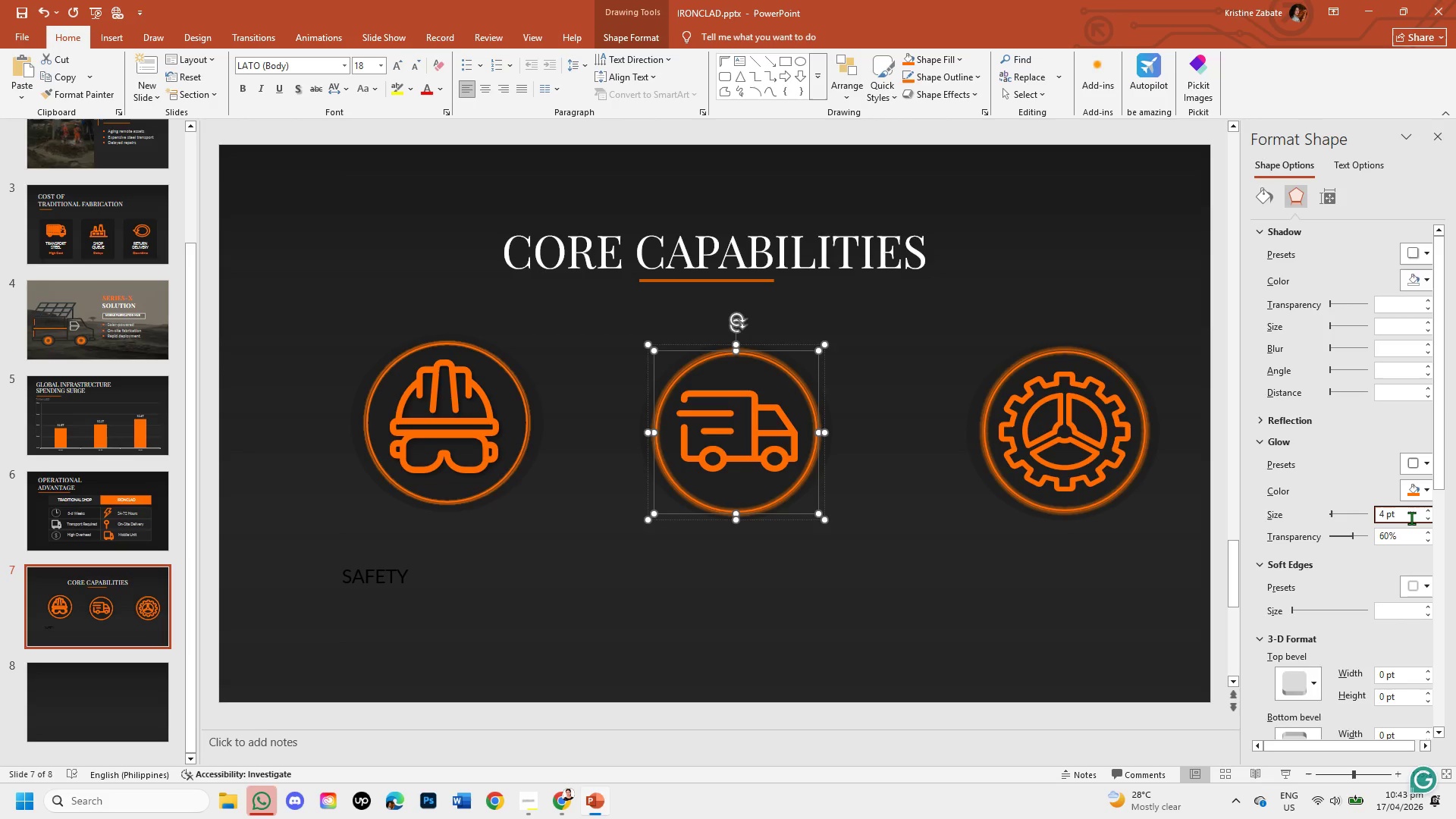 
key(Backspace)
 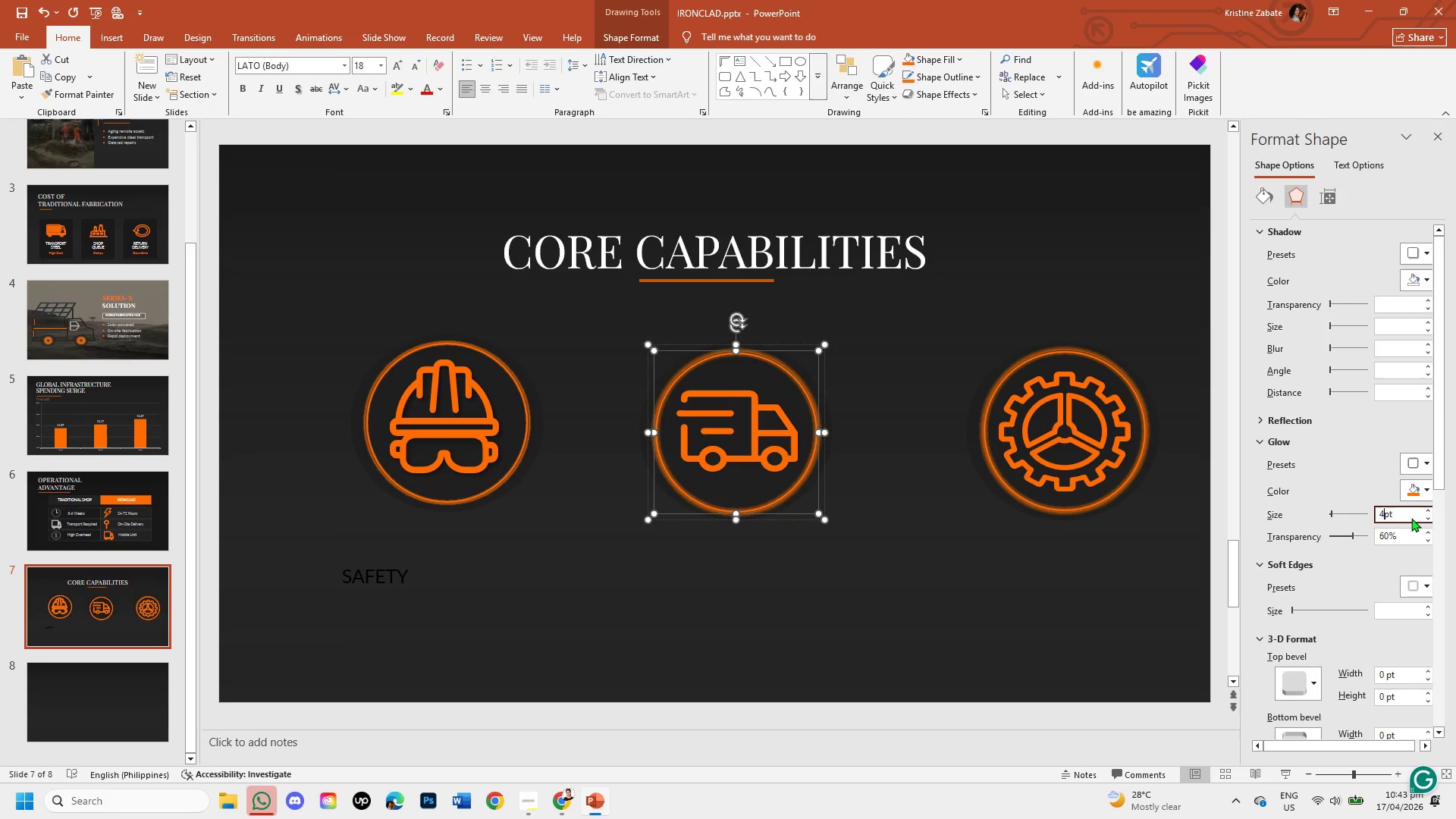 
key(Backspace)
 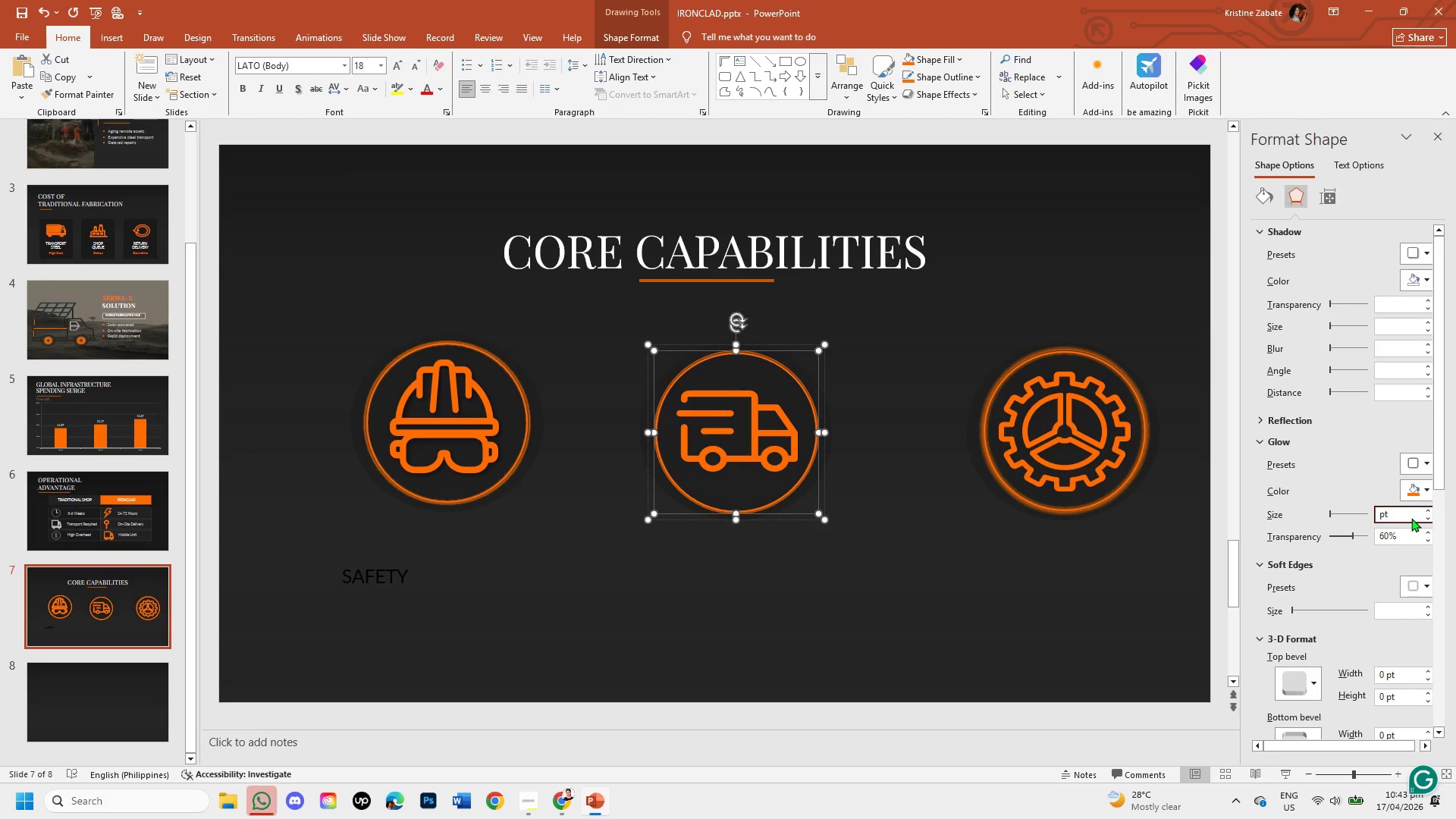 
key(Numpad2)
 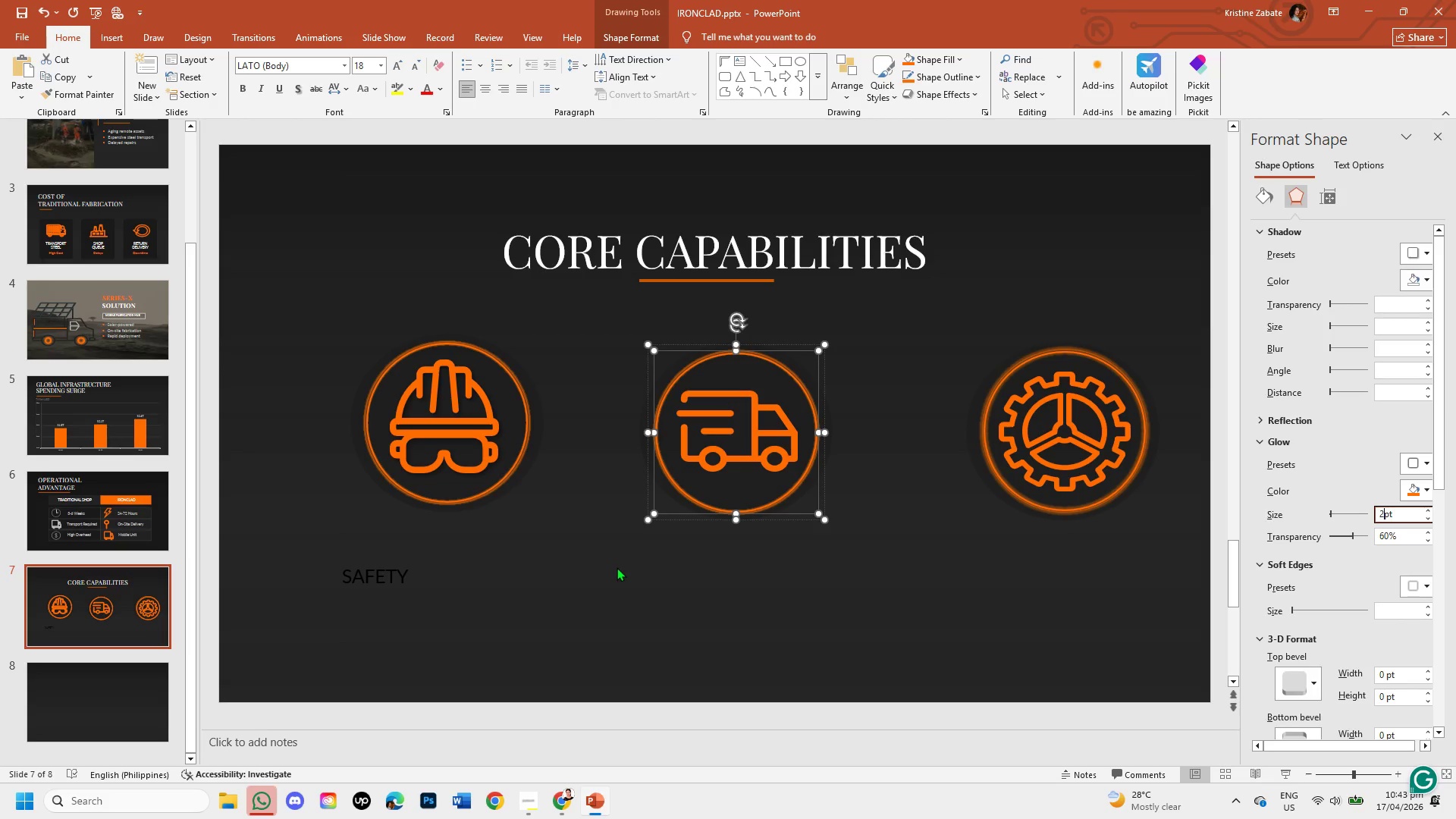 
key(Enter)
 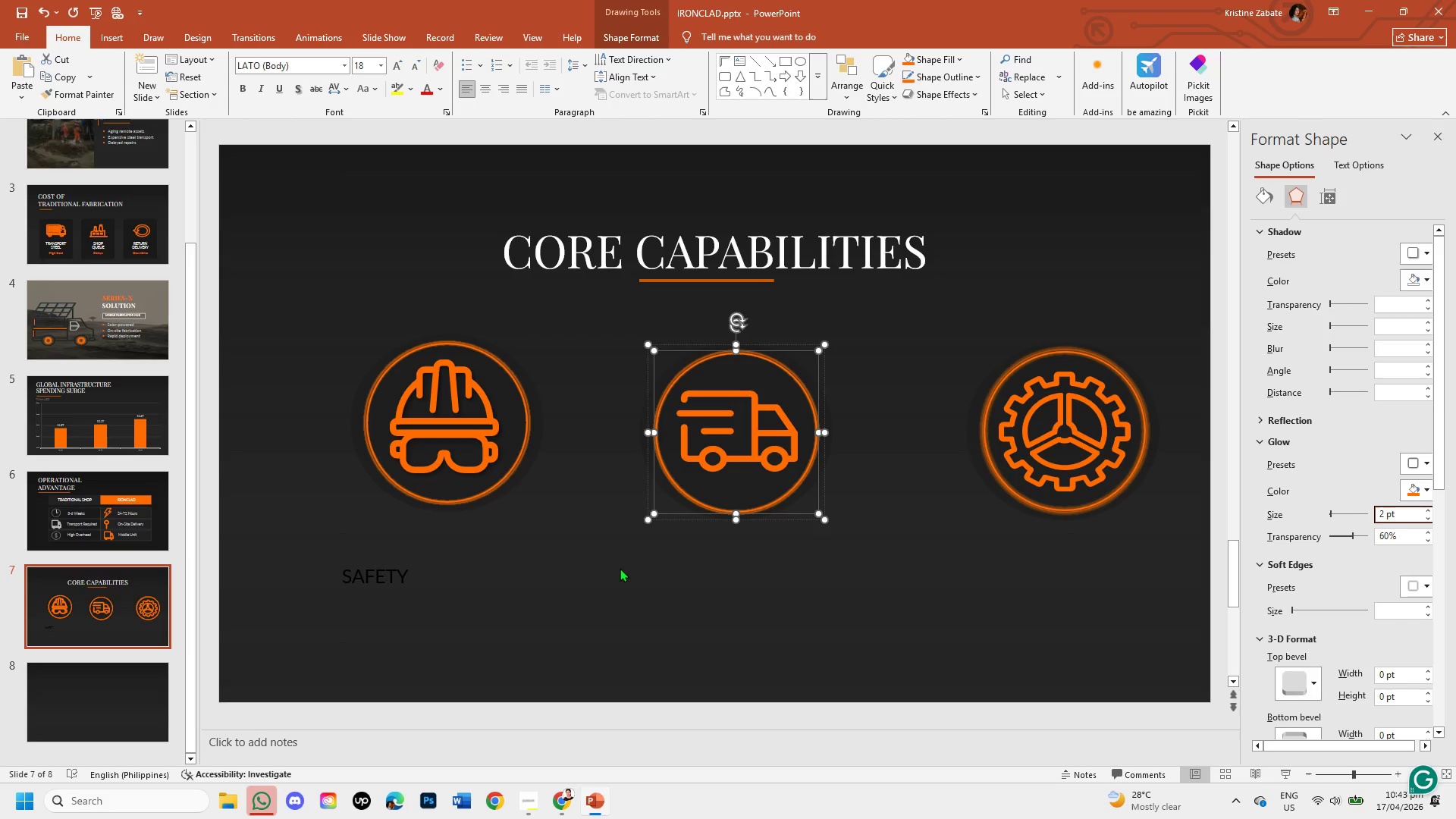 
left_click([620, 568])
 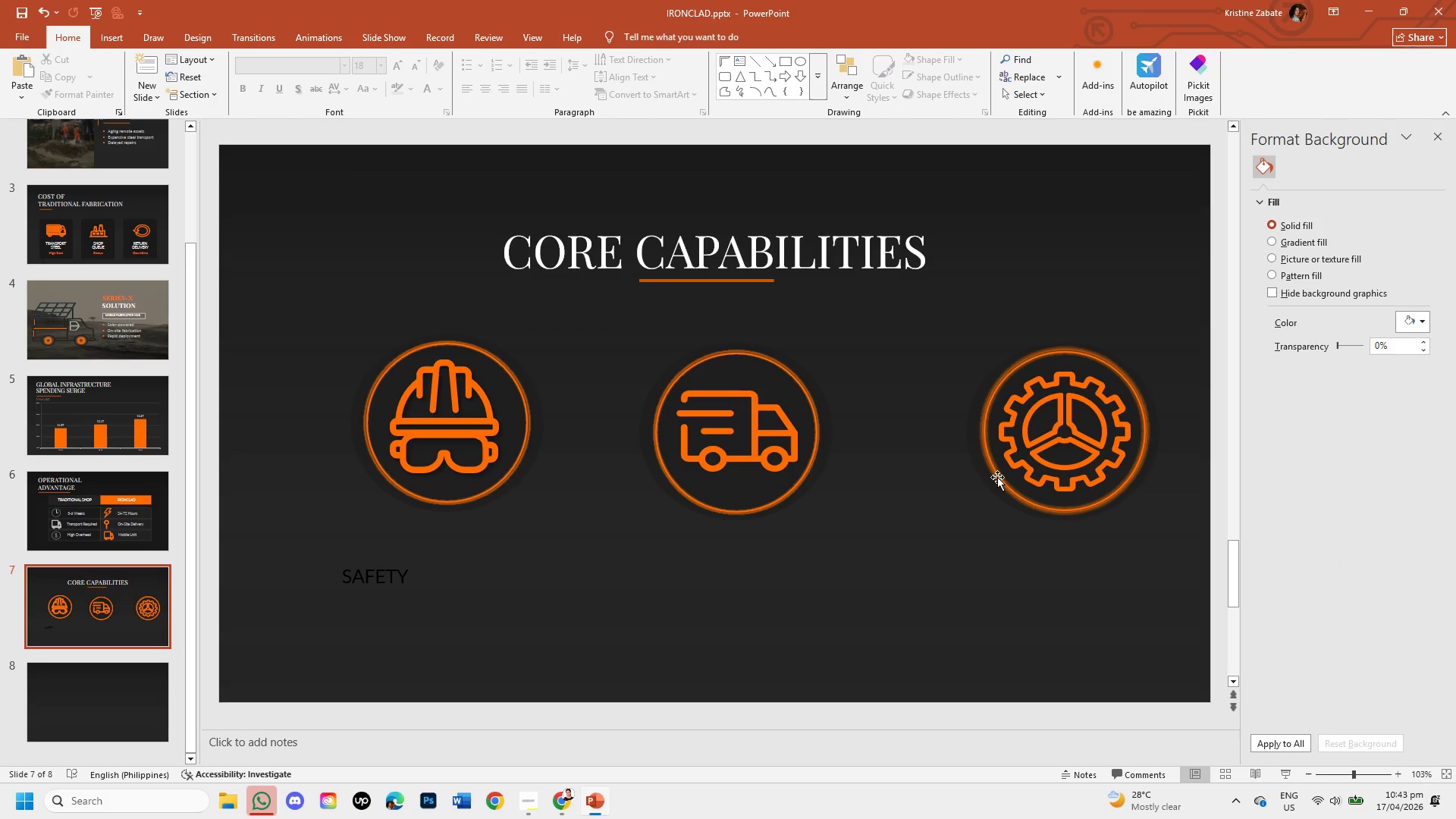 
double_click([997, 477])
 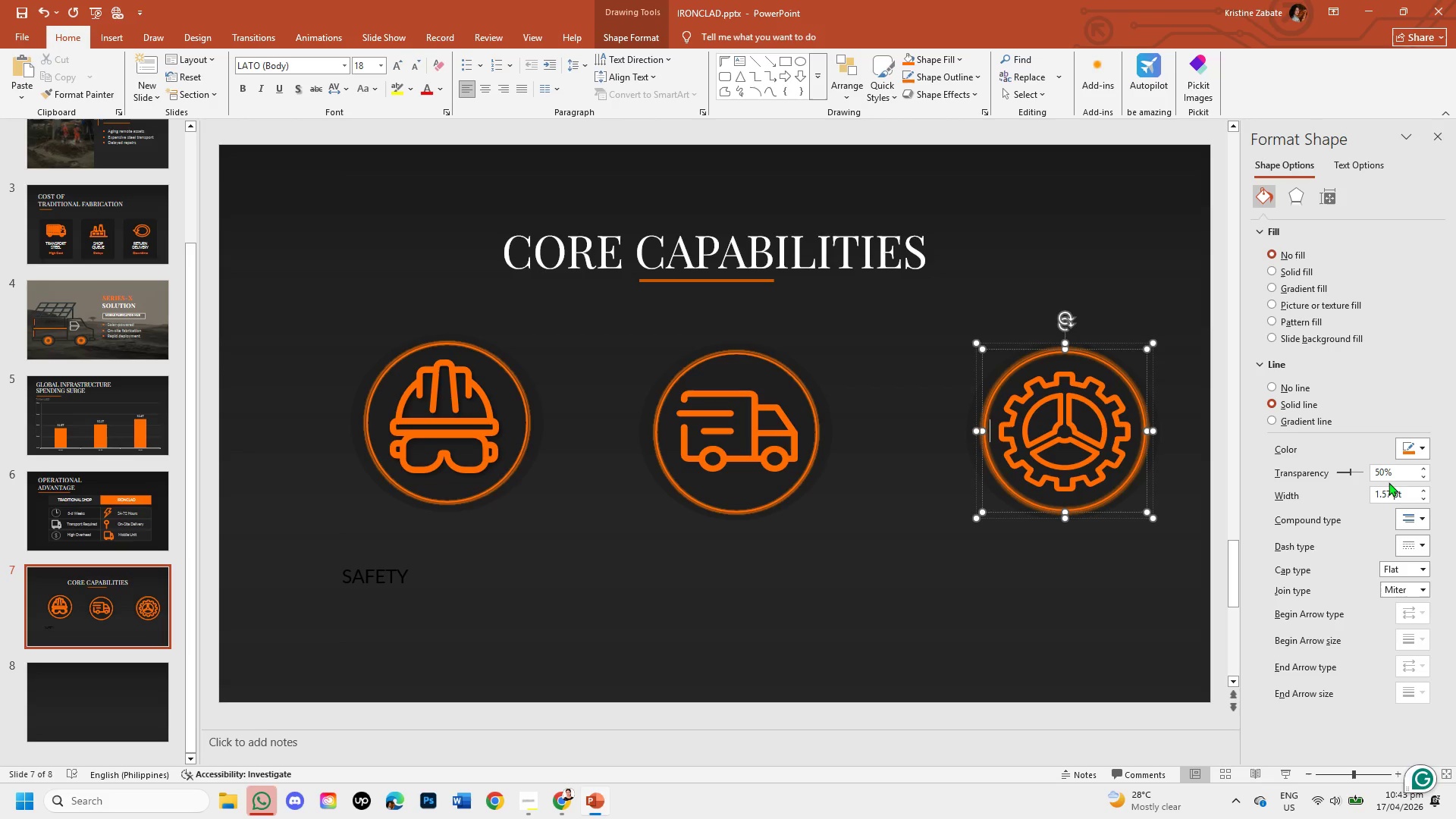 
left_click([1285, 196])
 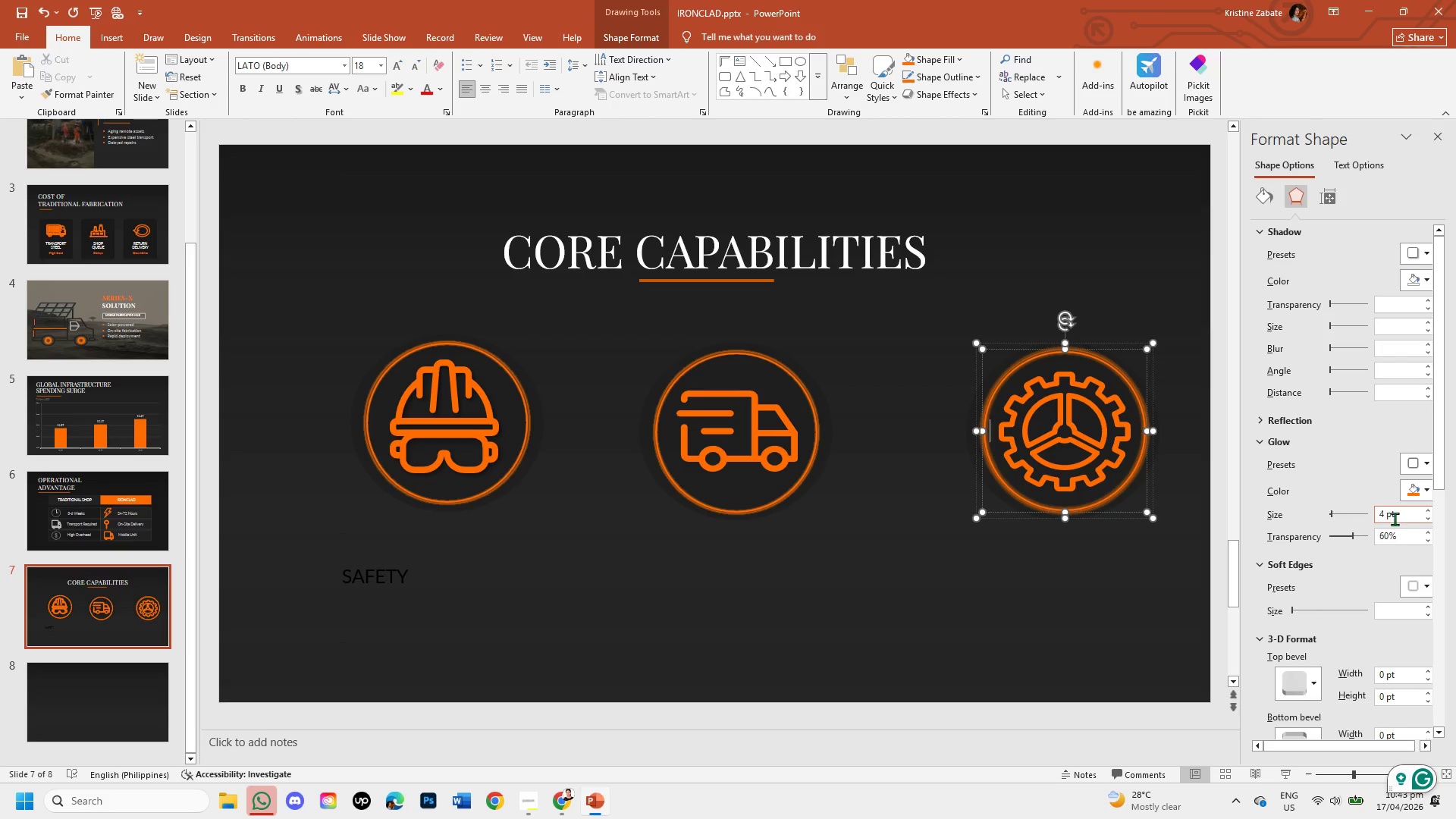 
left_click([1385, 512])
 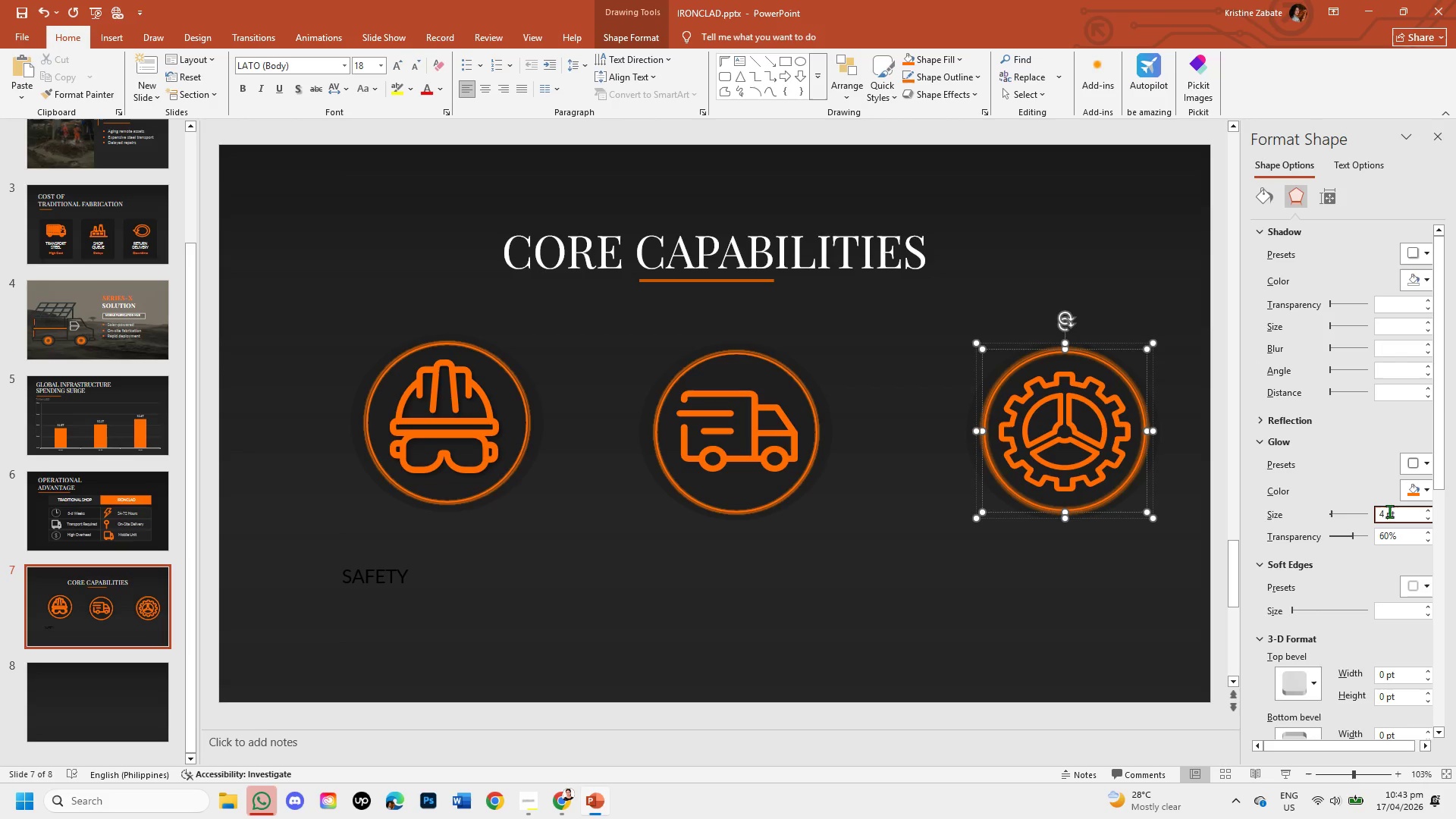 
key(Backspace)
 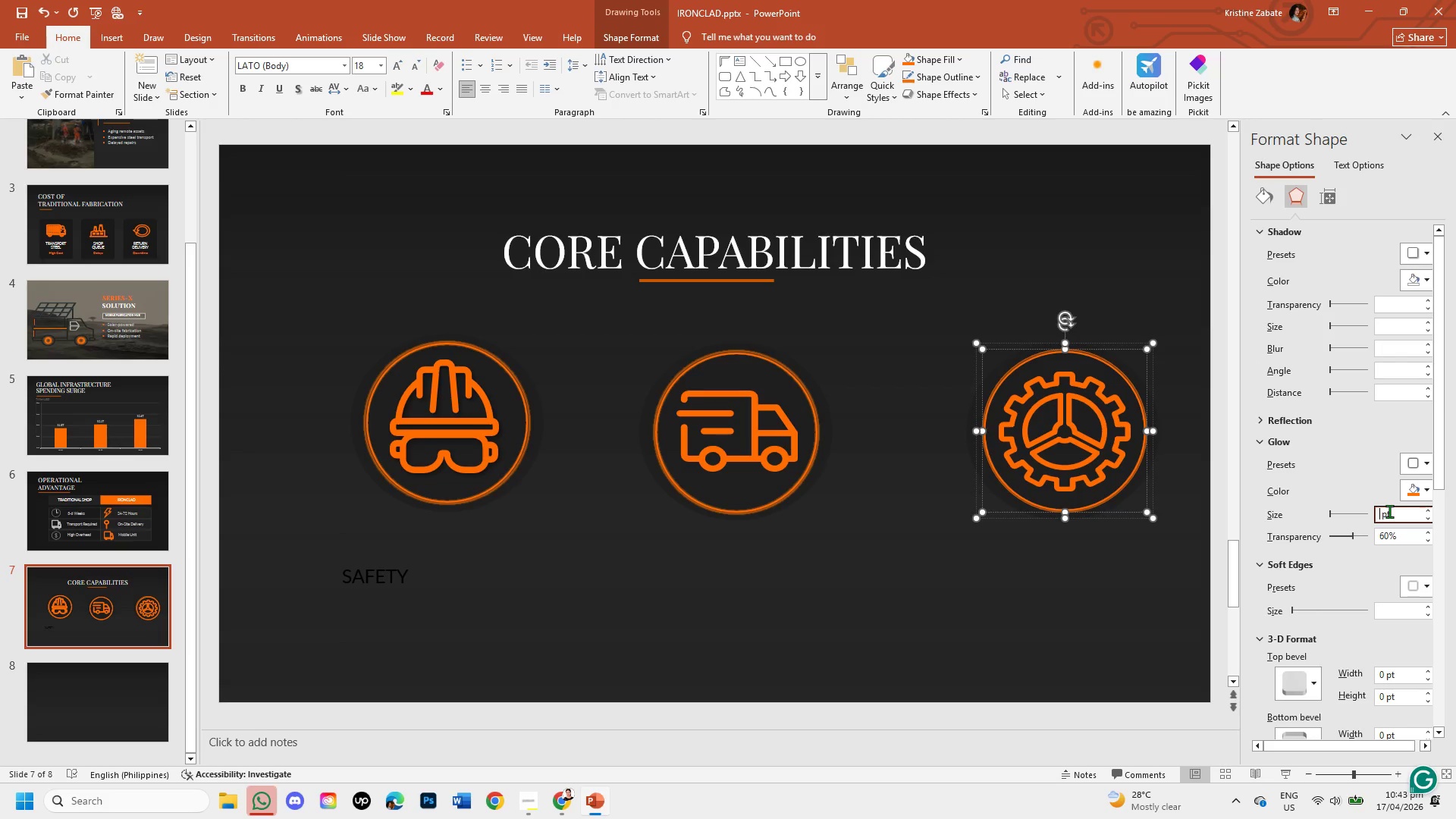 
key(Numpad2)
 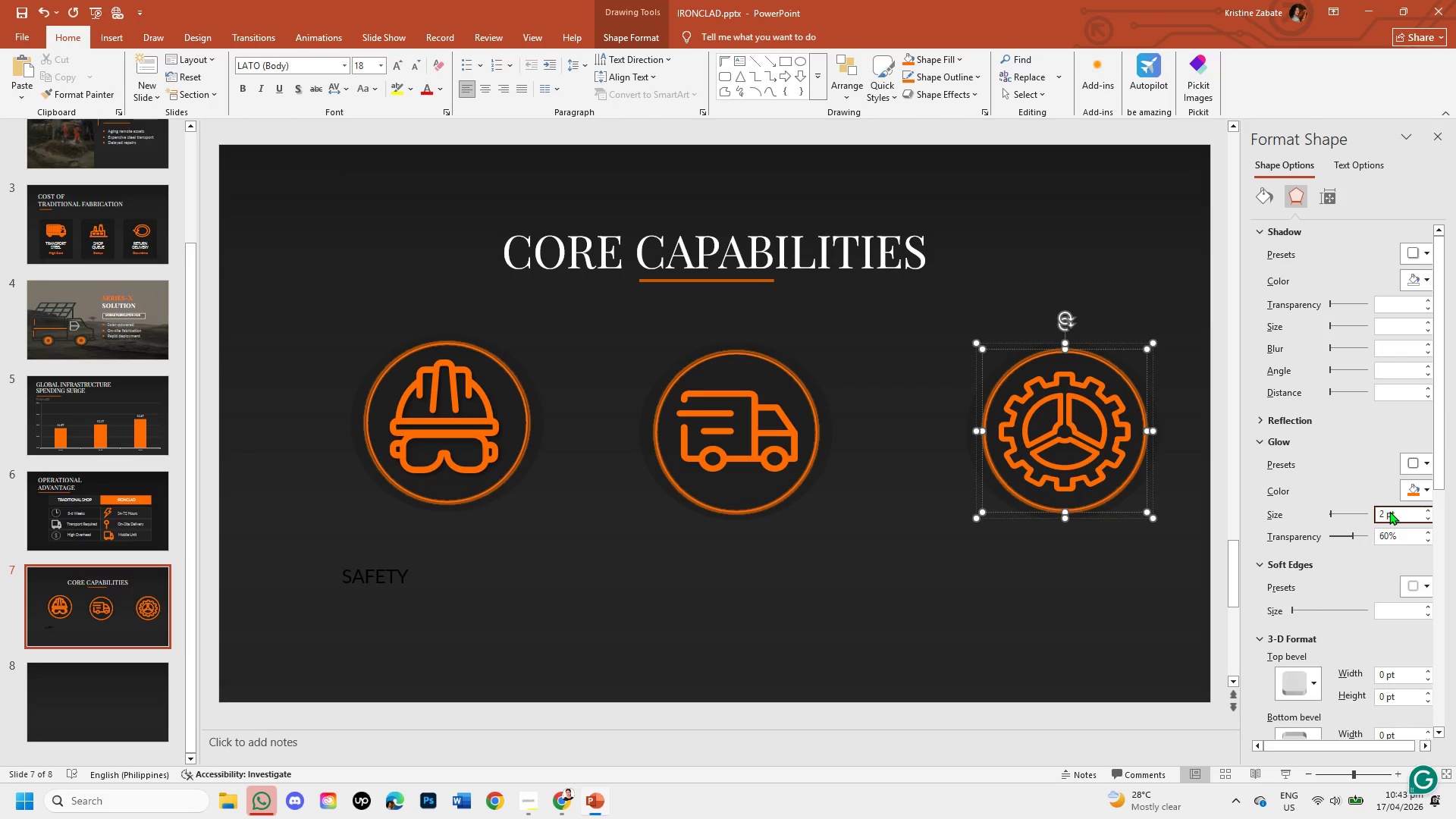 
key(Enter)
 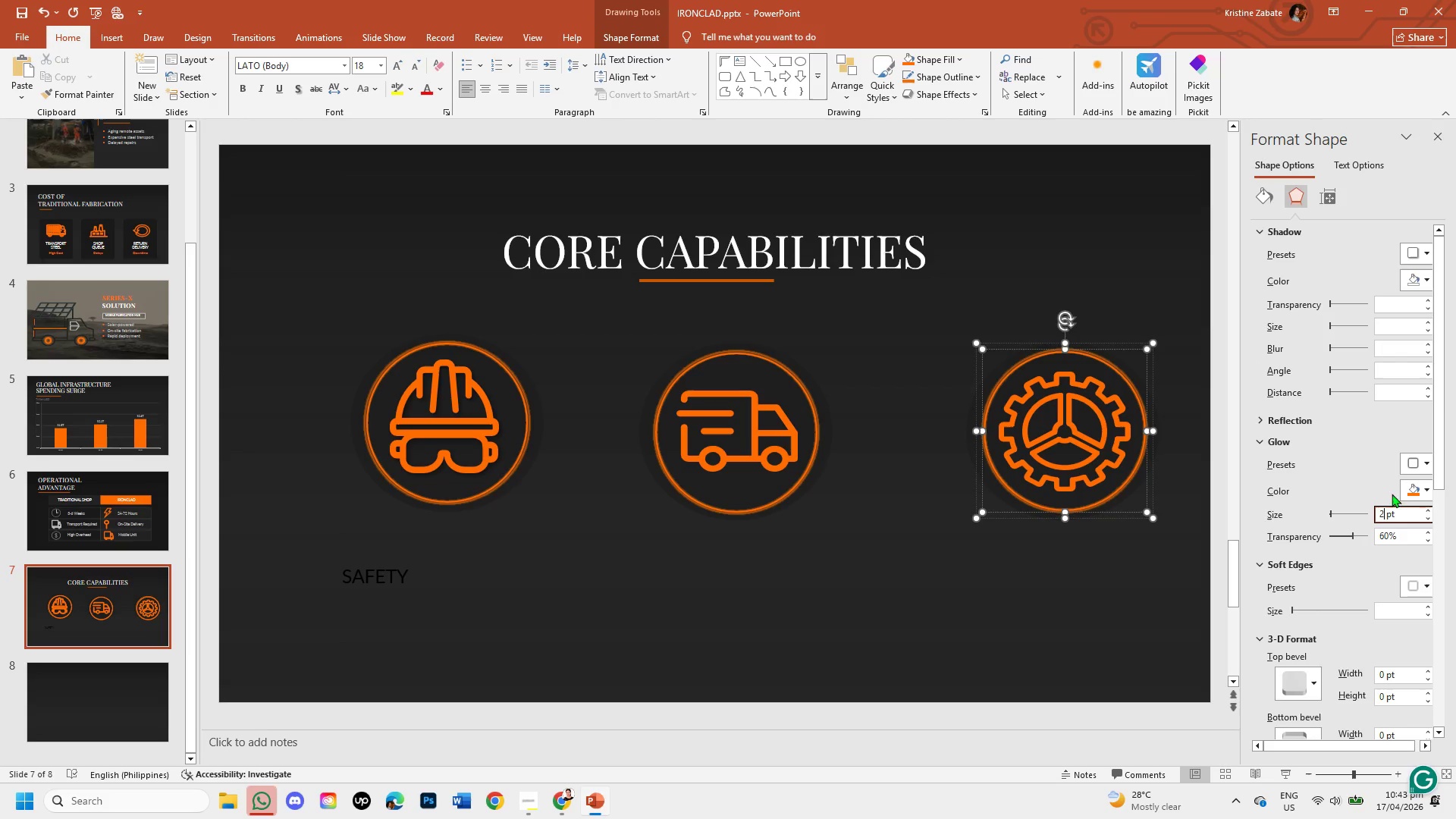 
left_click([1384, 513])
 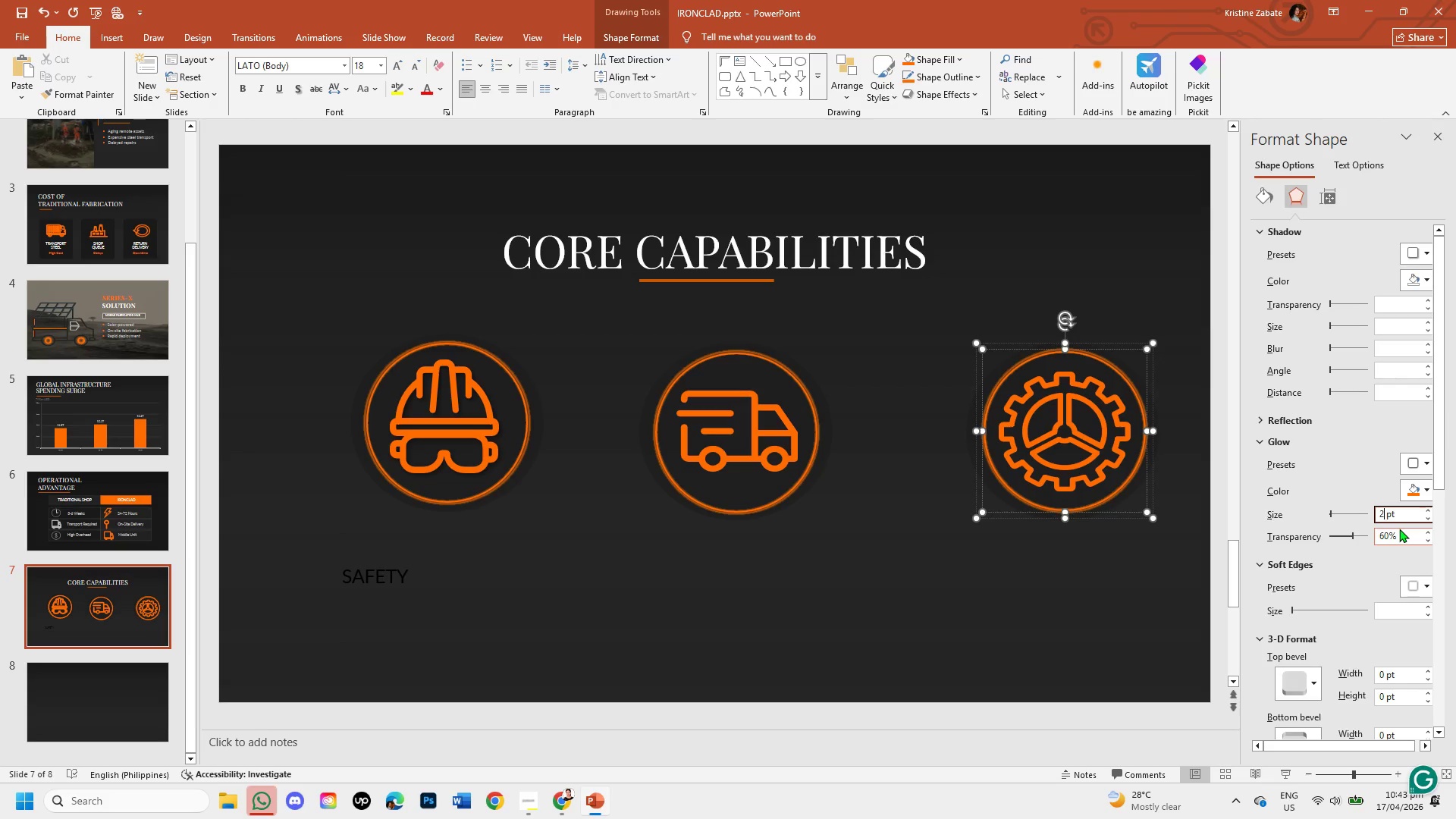 
key(Backspace)
 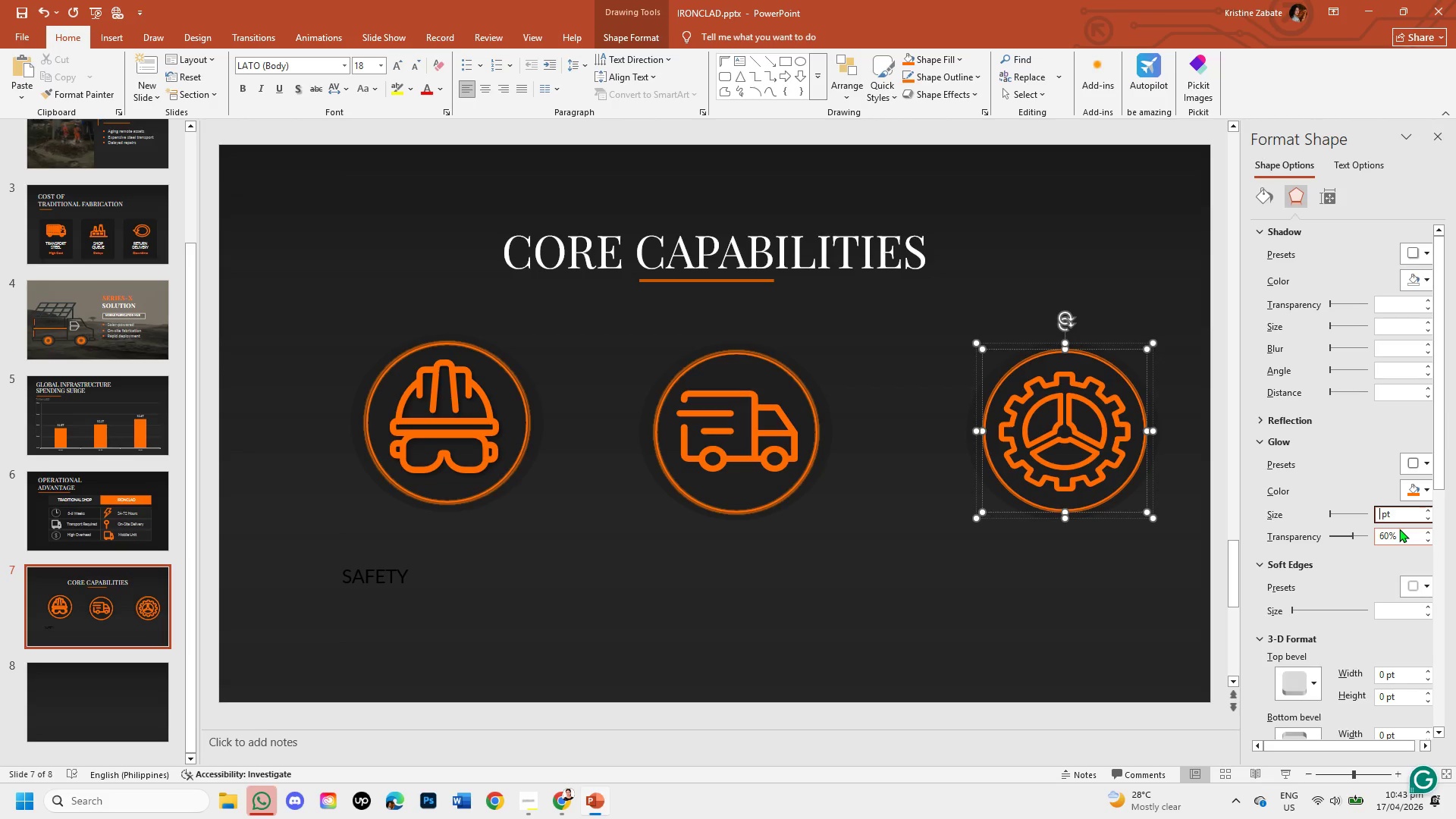 
key(Numpad1)
 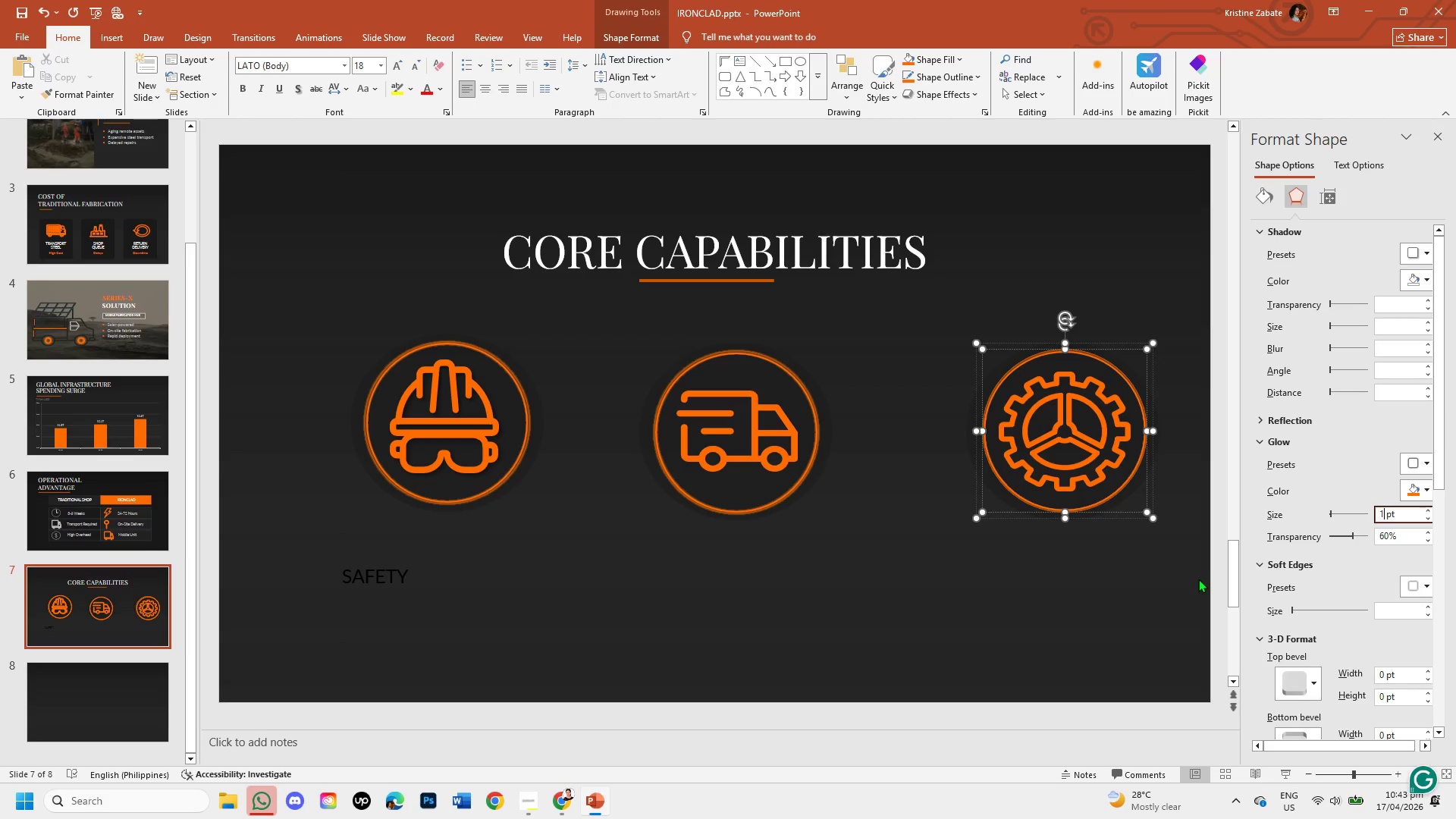 
key(Enter)
 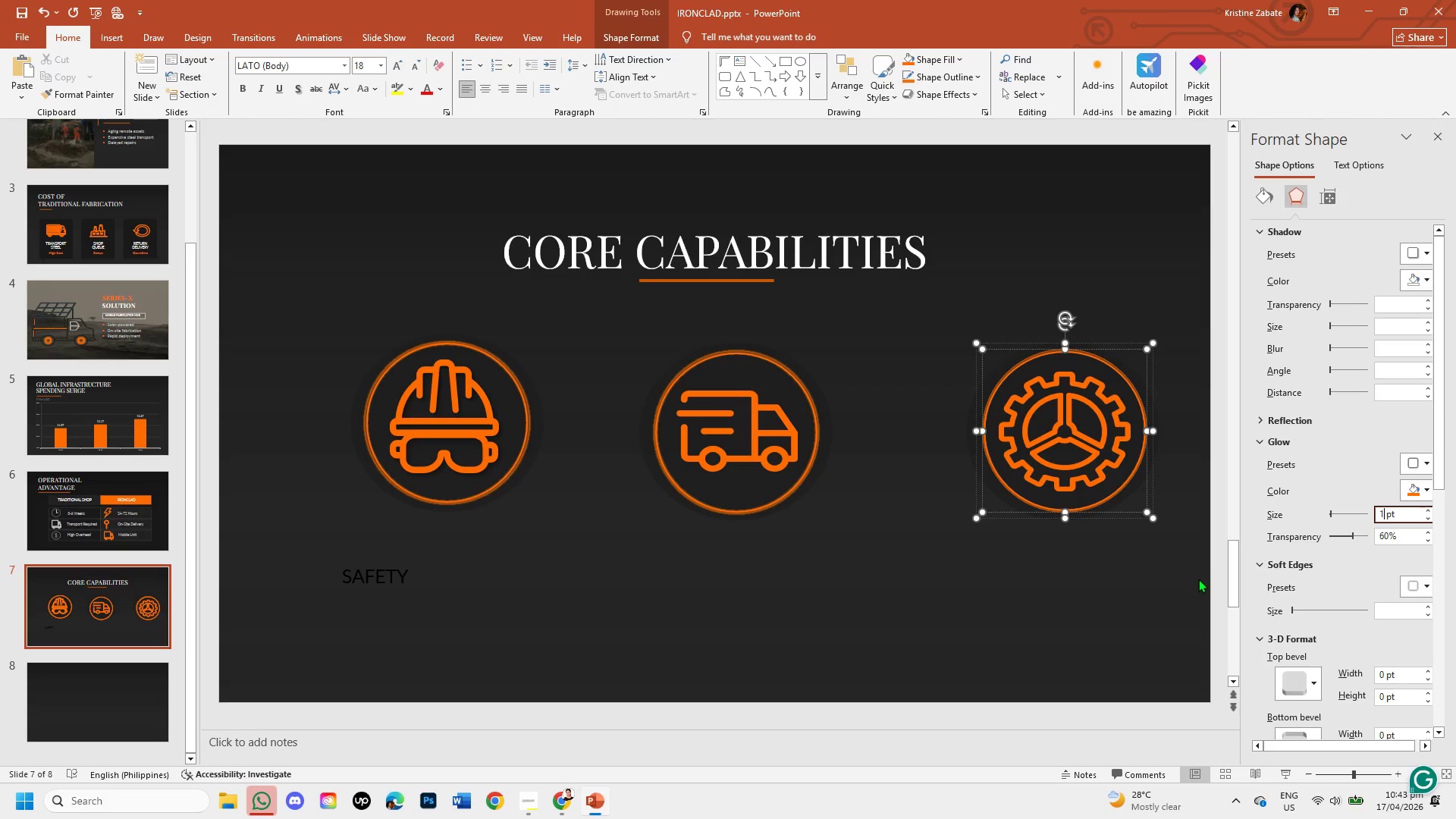 
left_click([1198, 579])
 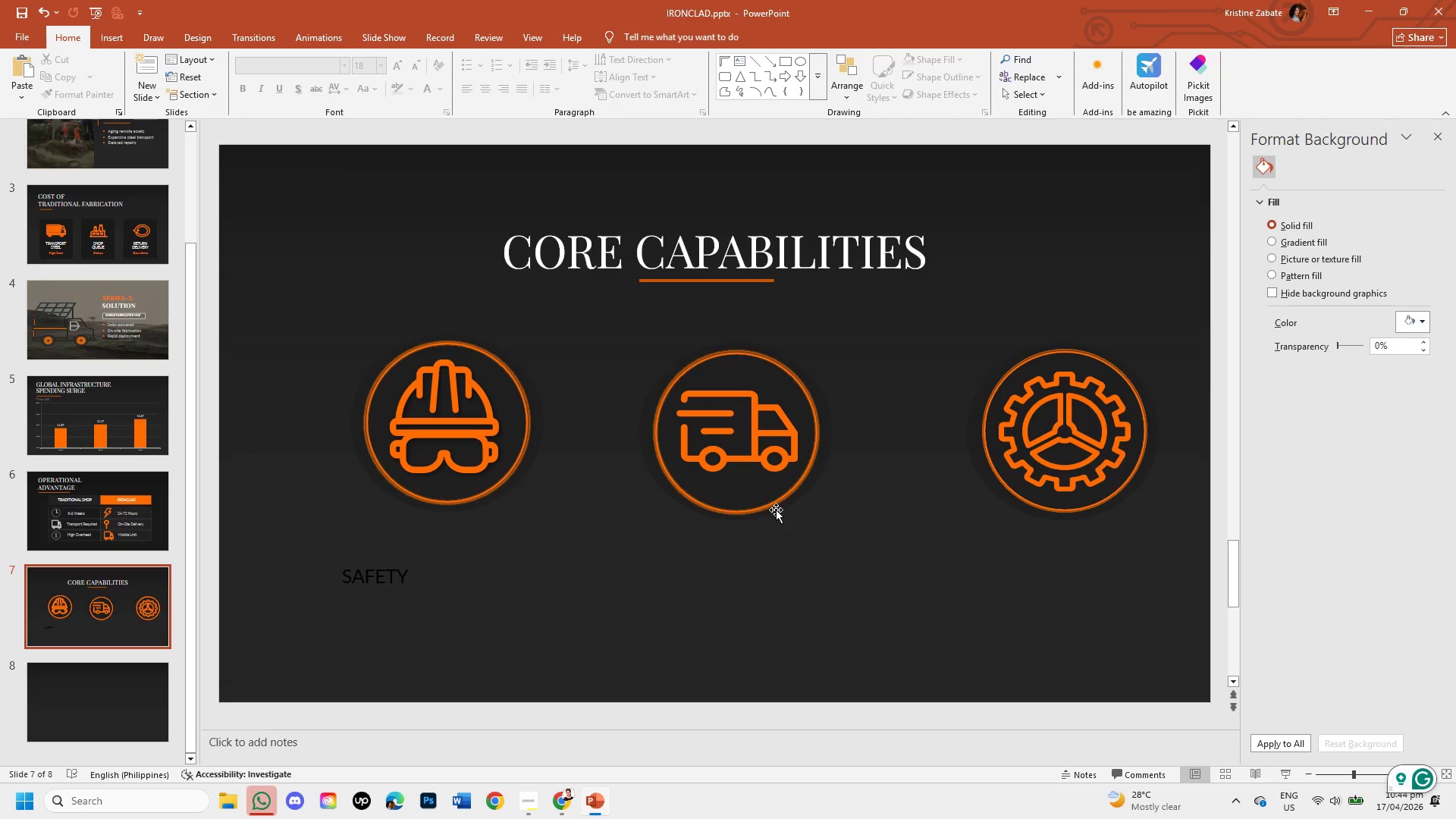 
left_click([781, 500])
 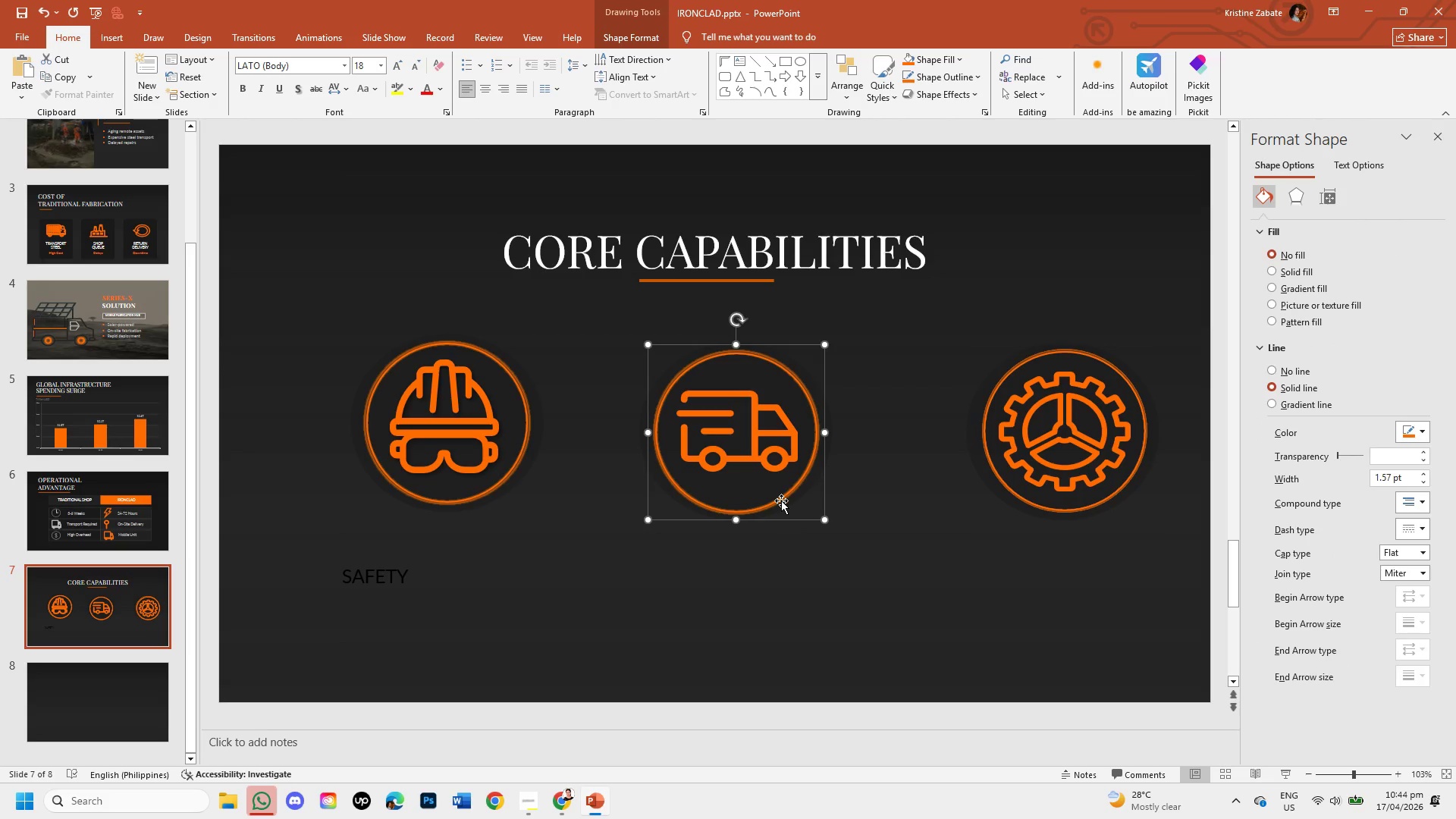 
double_click([781, 500])
 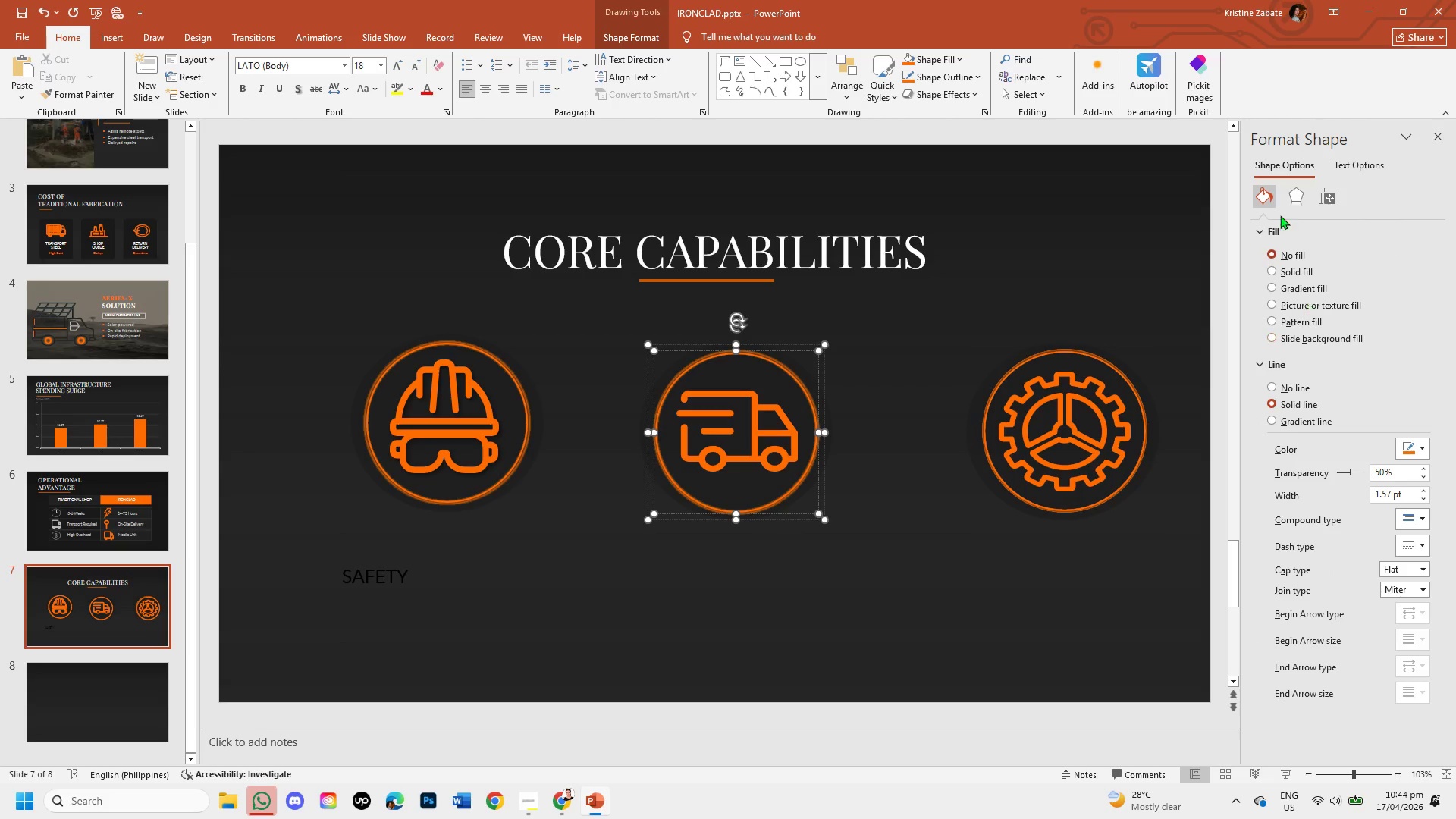 
left_click([1303, 206])
 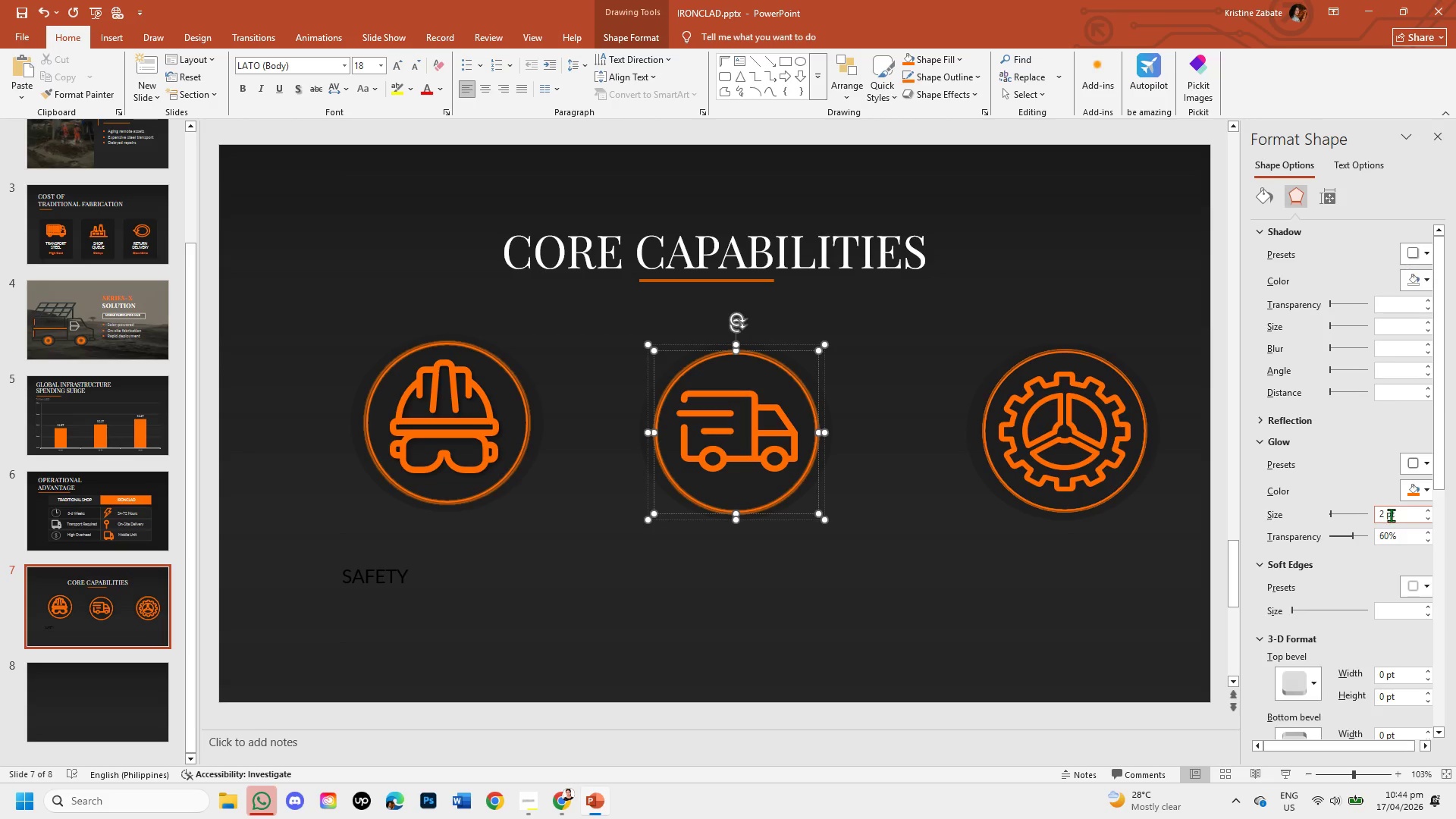 
left_click([1387, 516])
 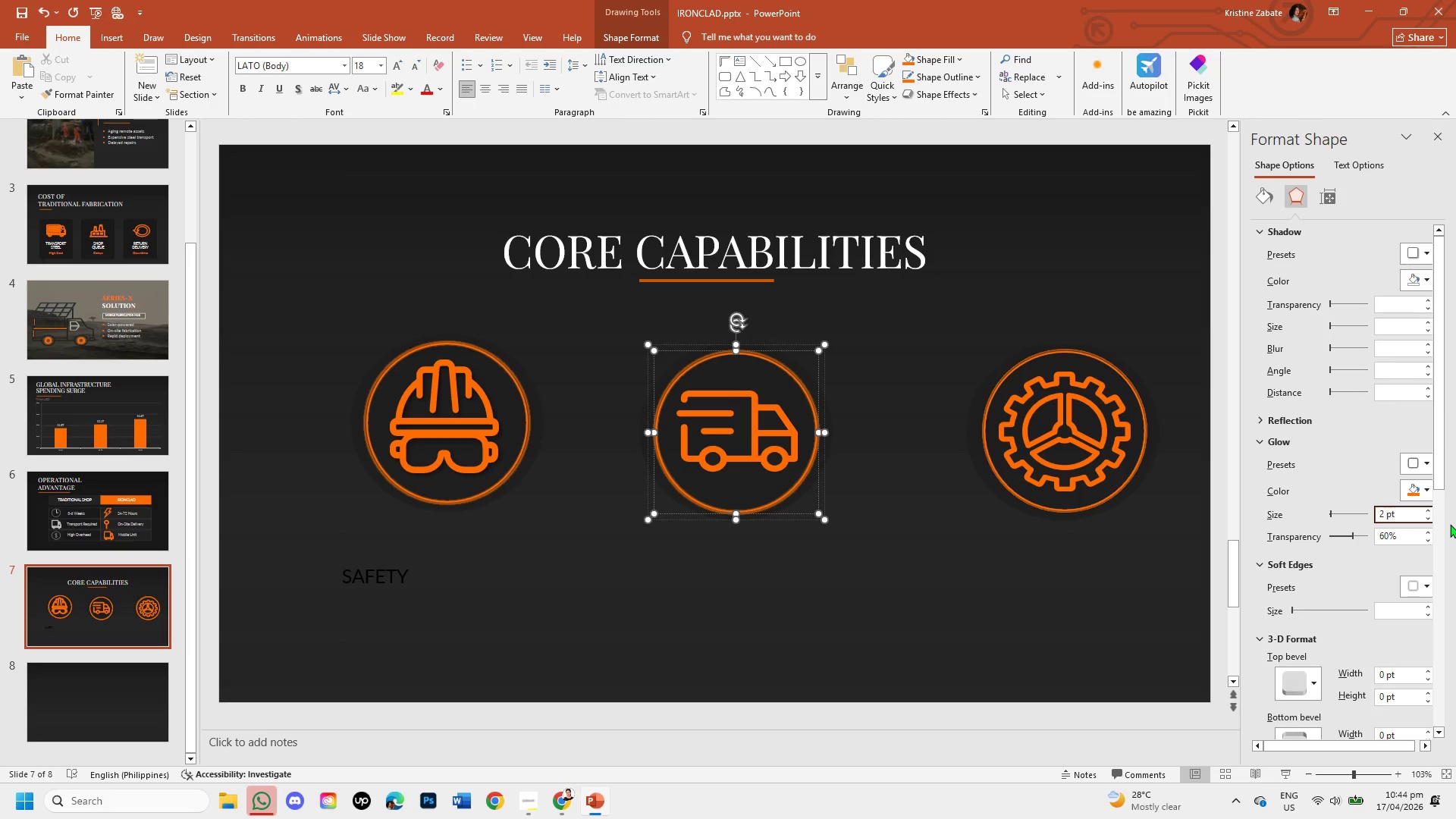 
key(Backspace)
 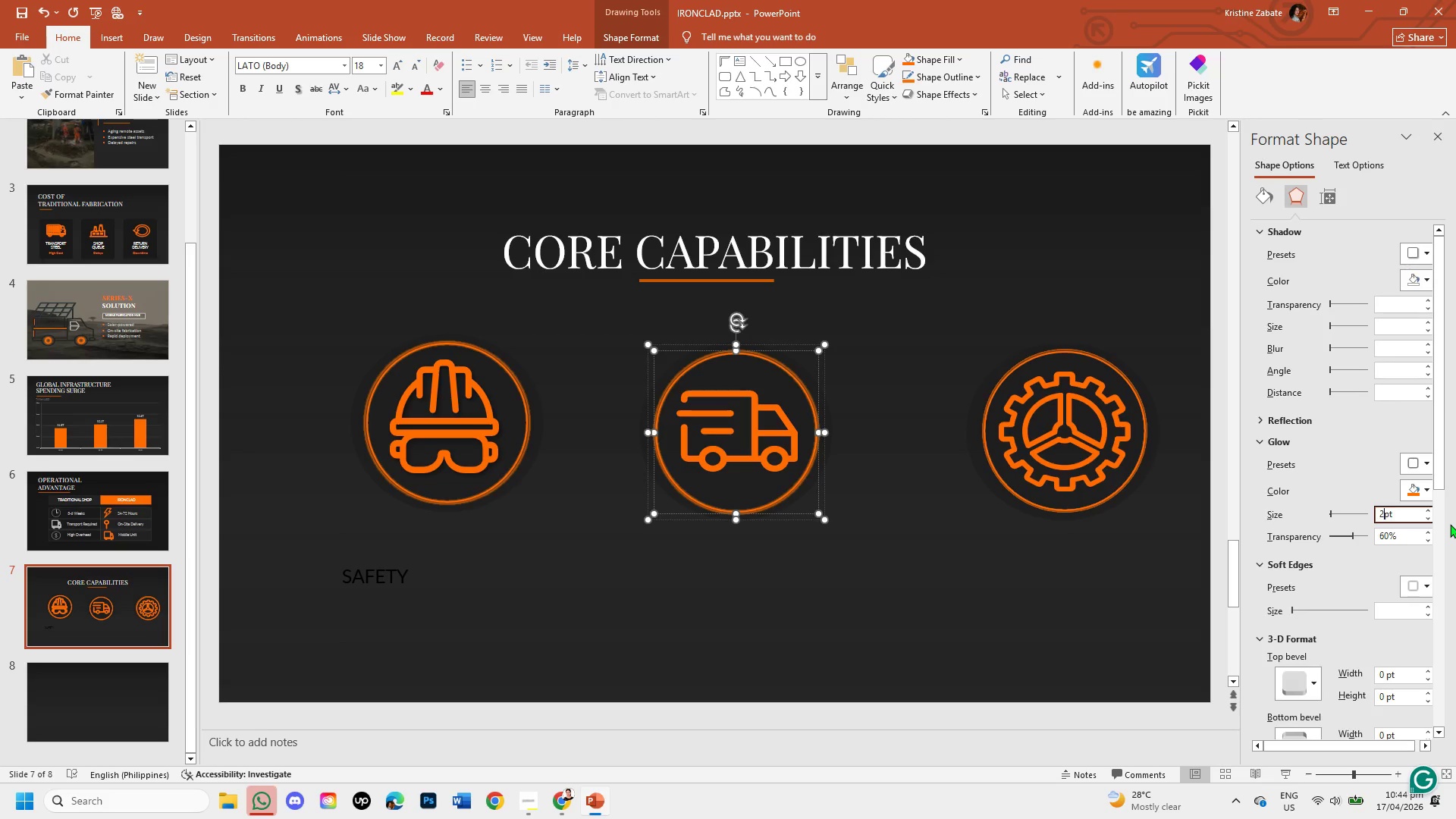 
key(Backspace)
 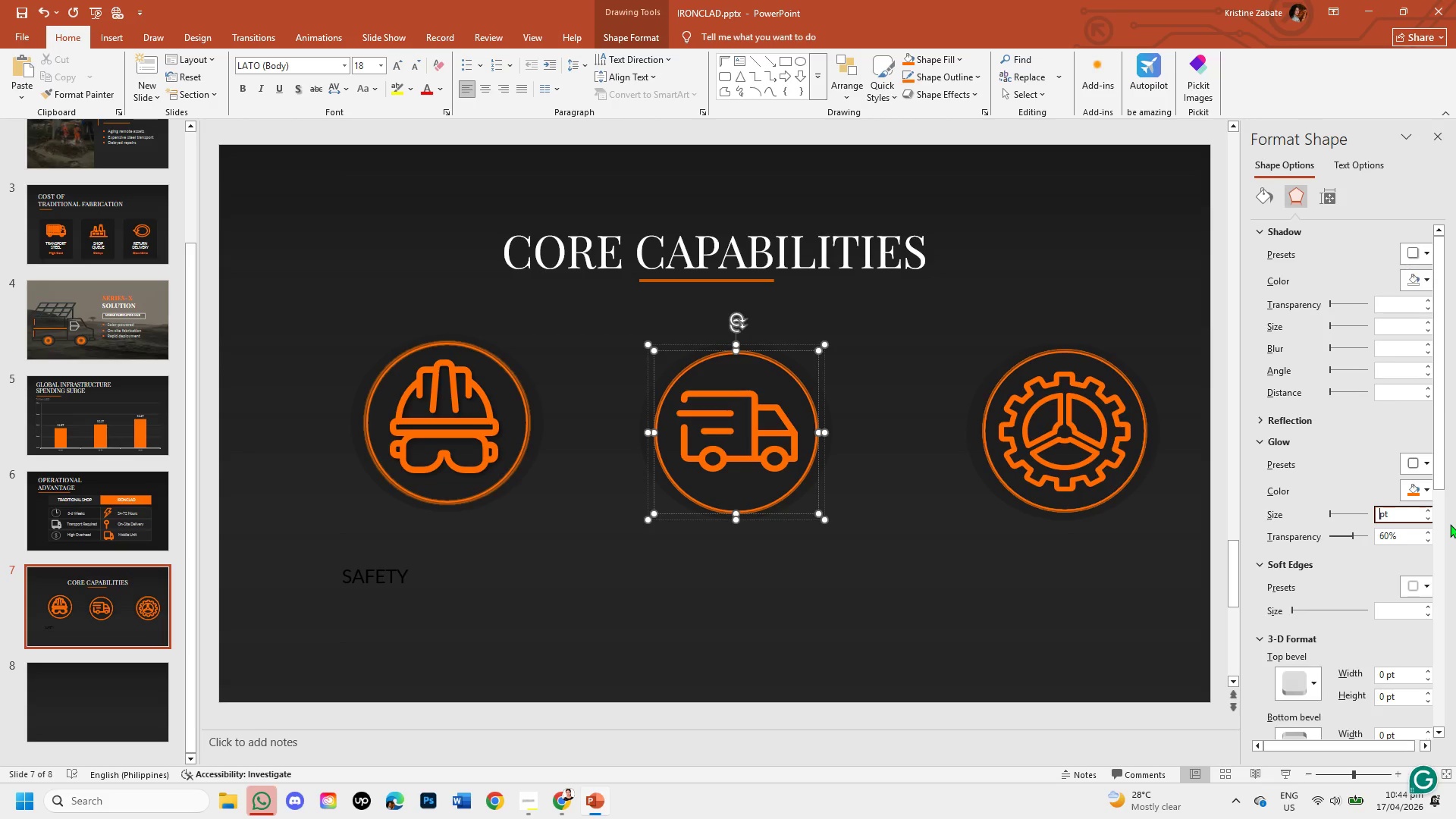 
key(Numpad1)
 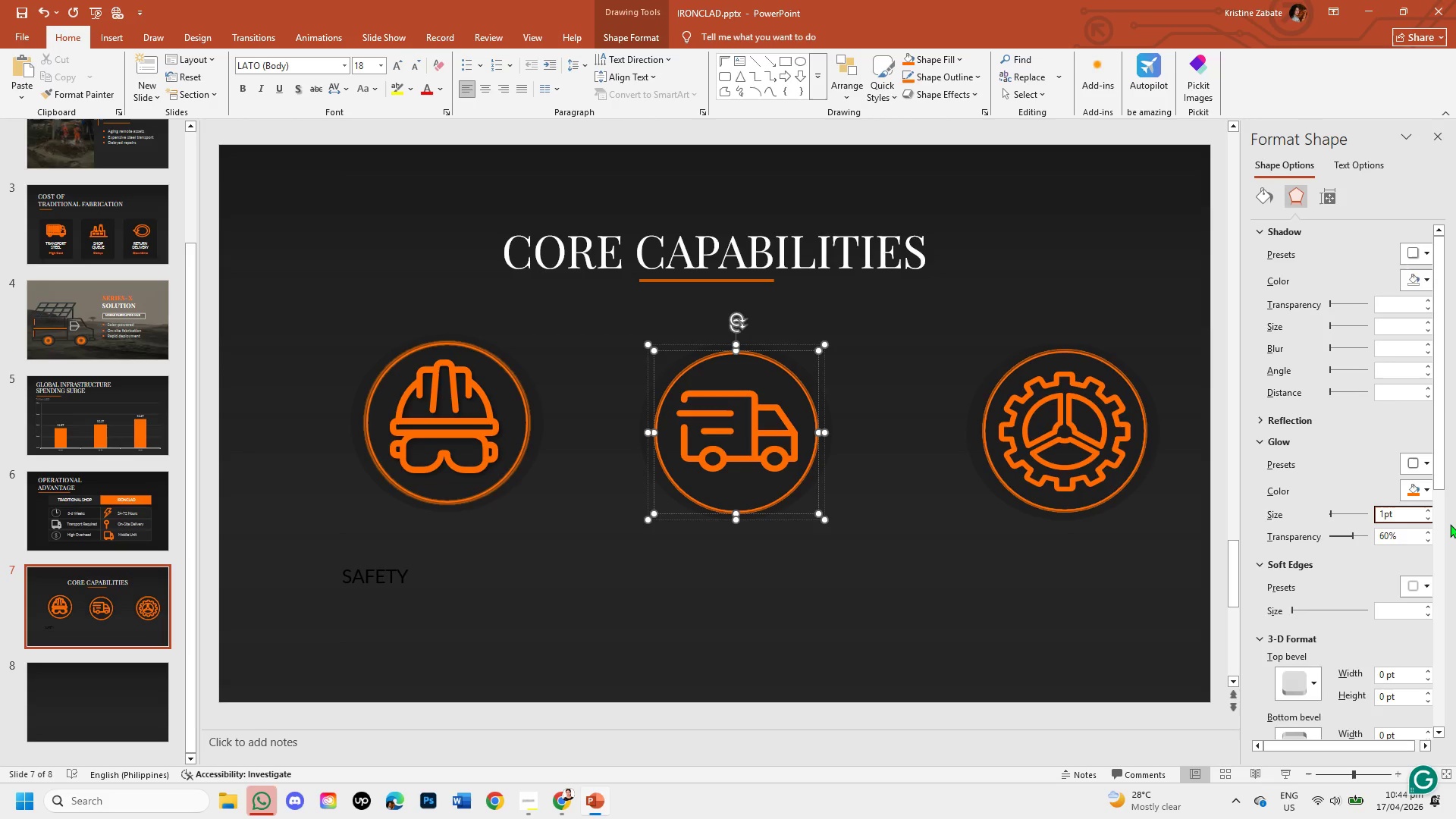 
key(Enter)
 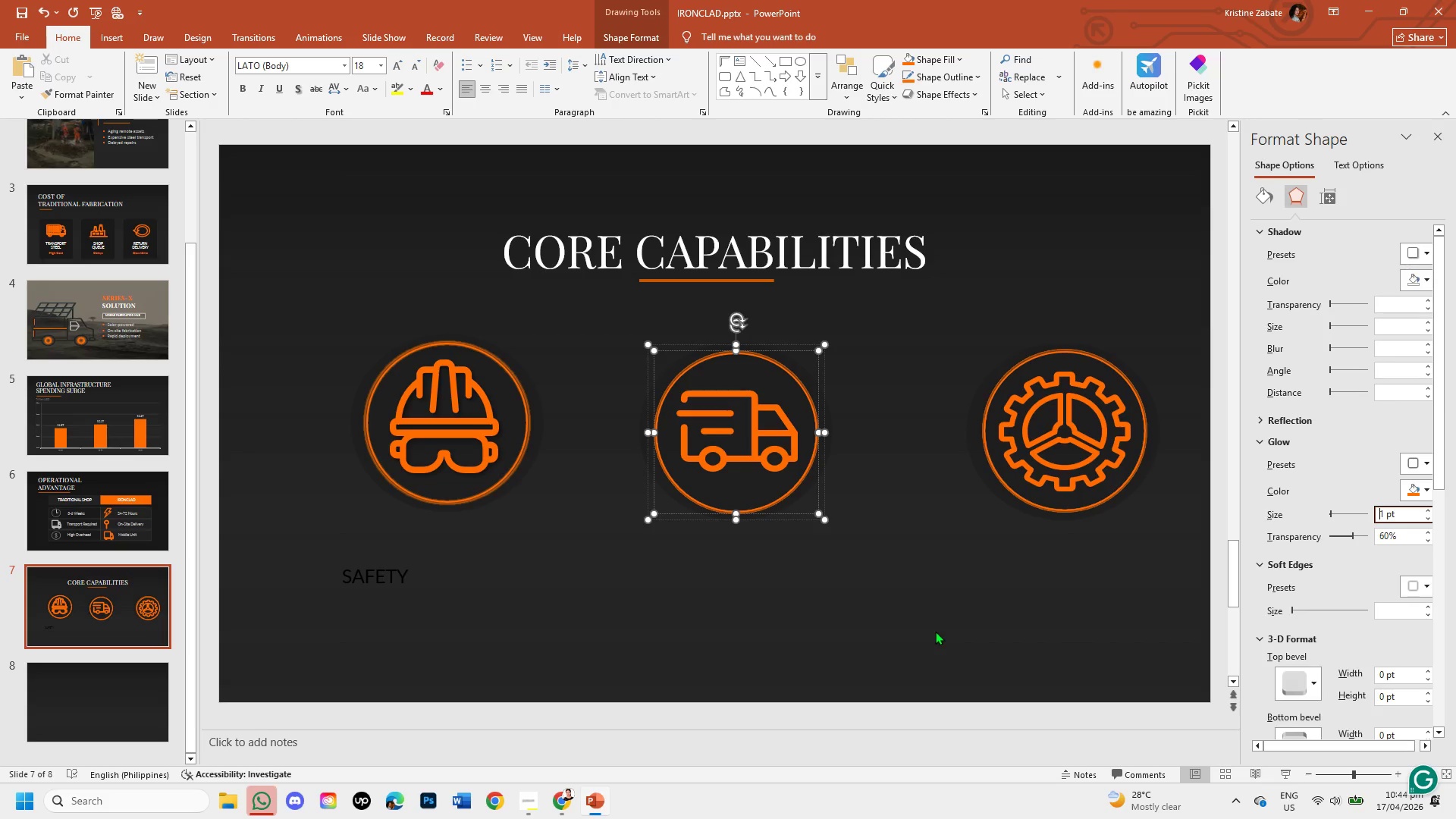 
left_click([921, 626])
 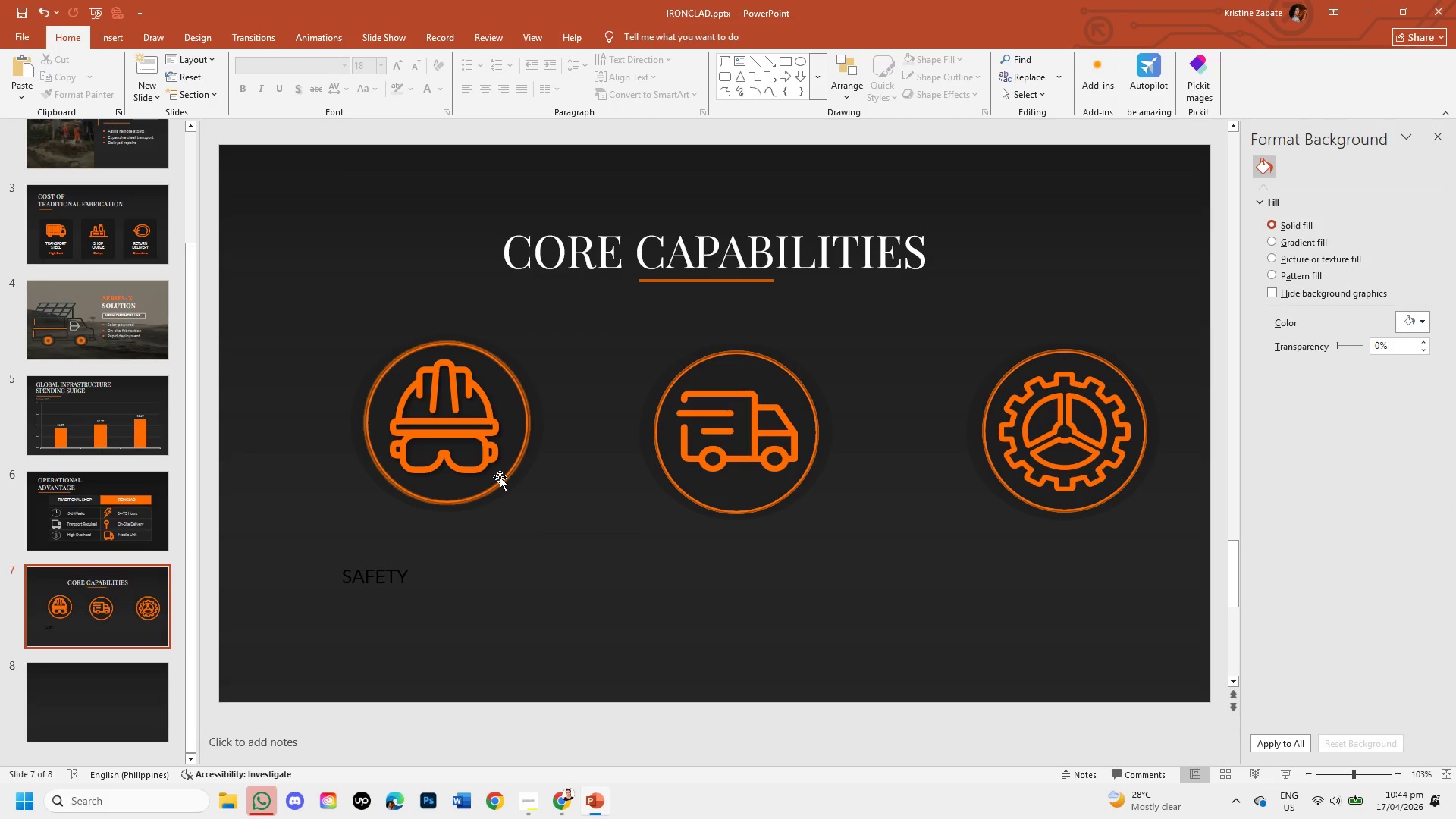 
left_click([504, 482])
 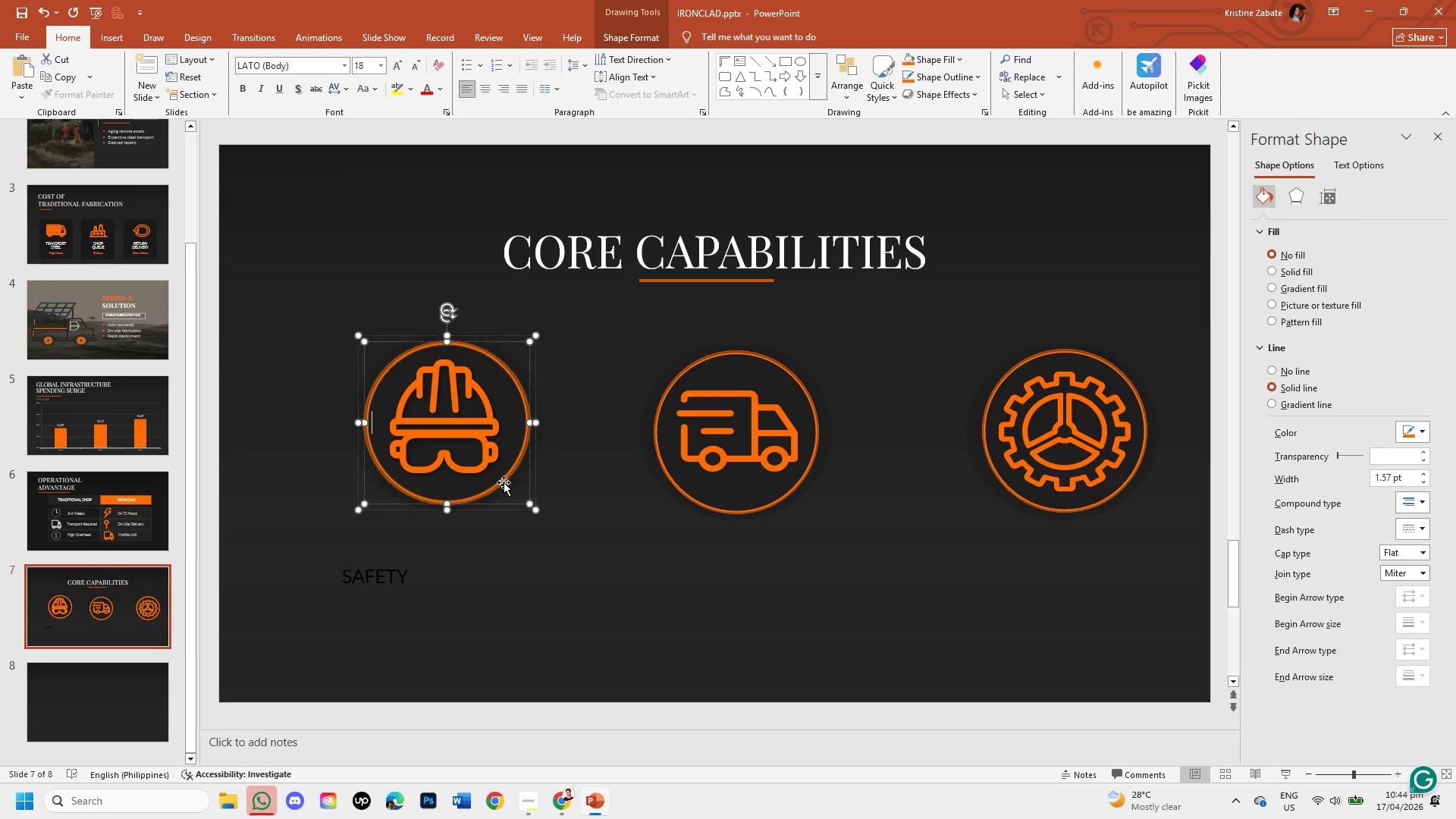 
left_click([504, 482])
 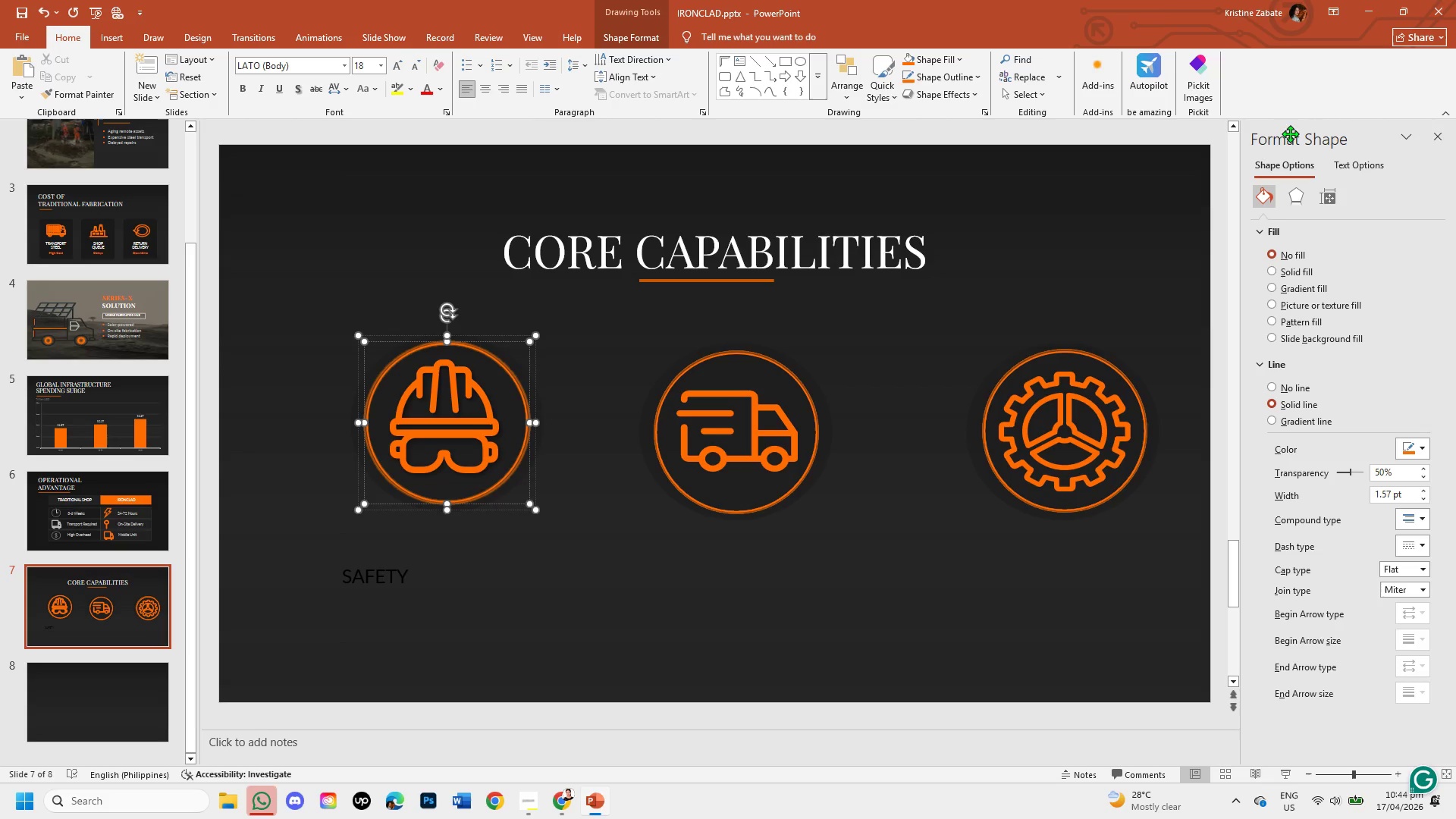 
left_click([1296, 189])
 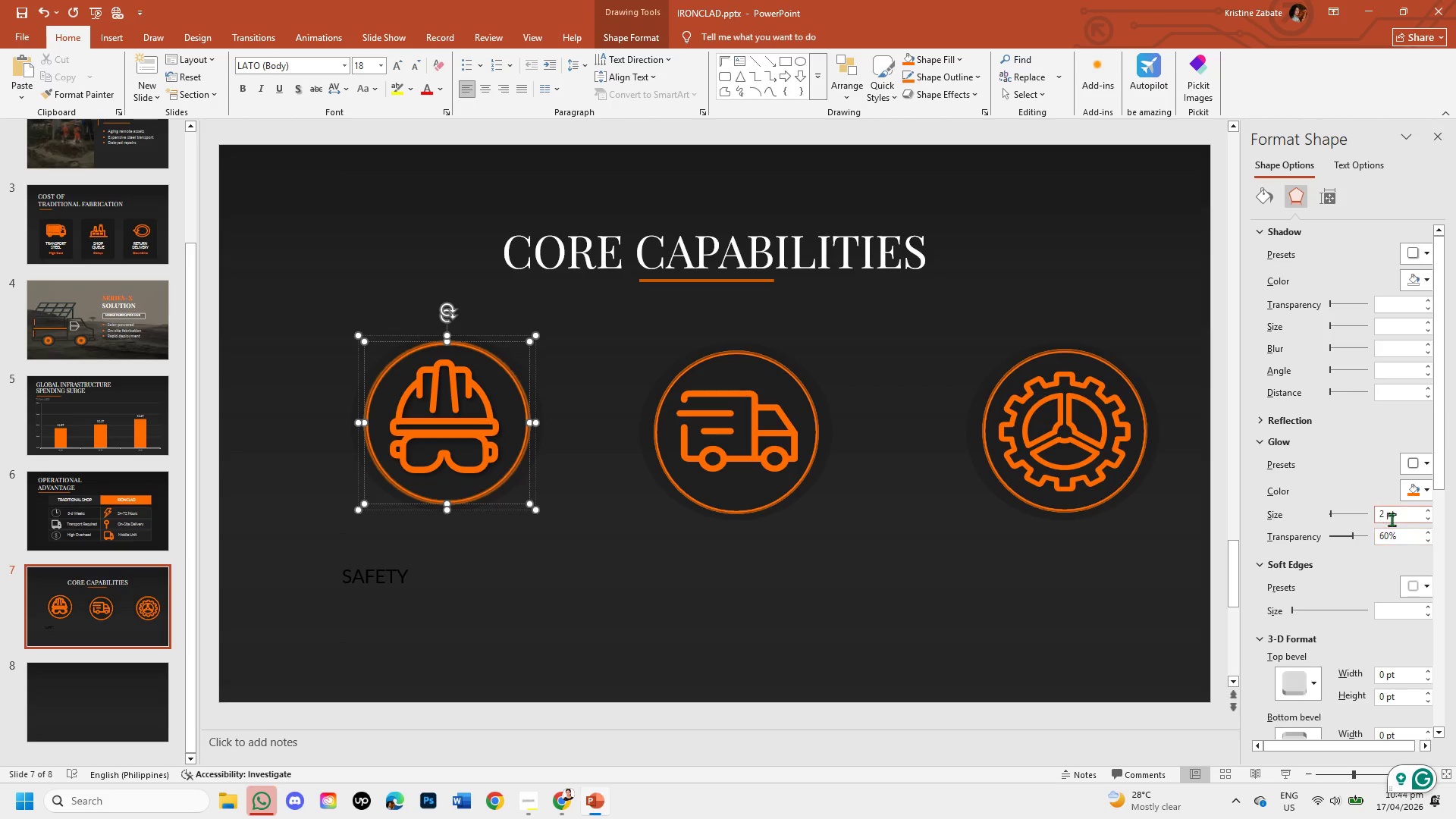 
left_click([1385, 514])
 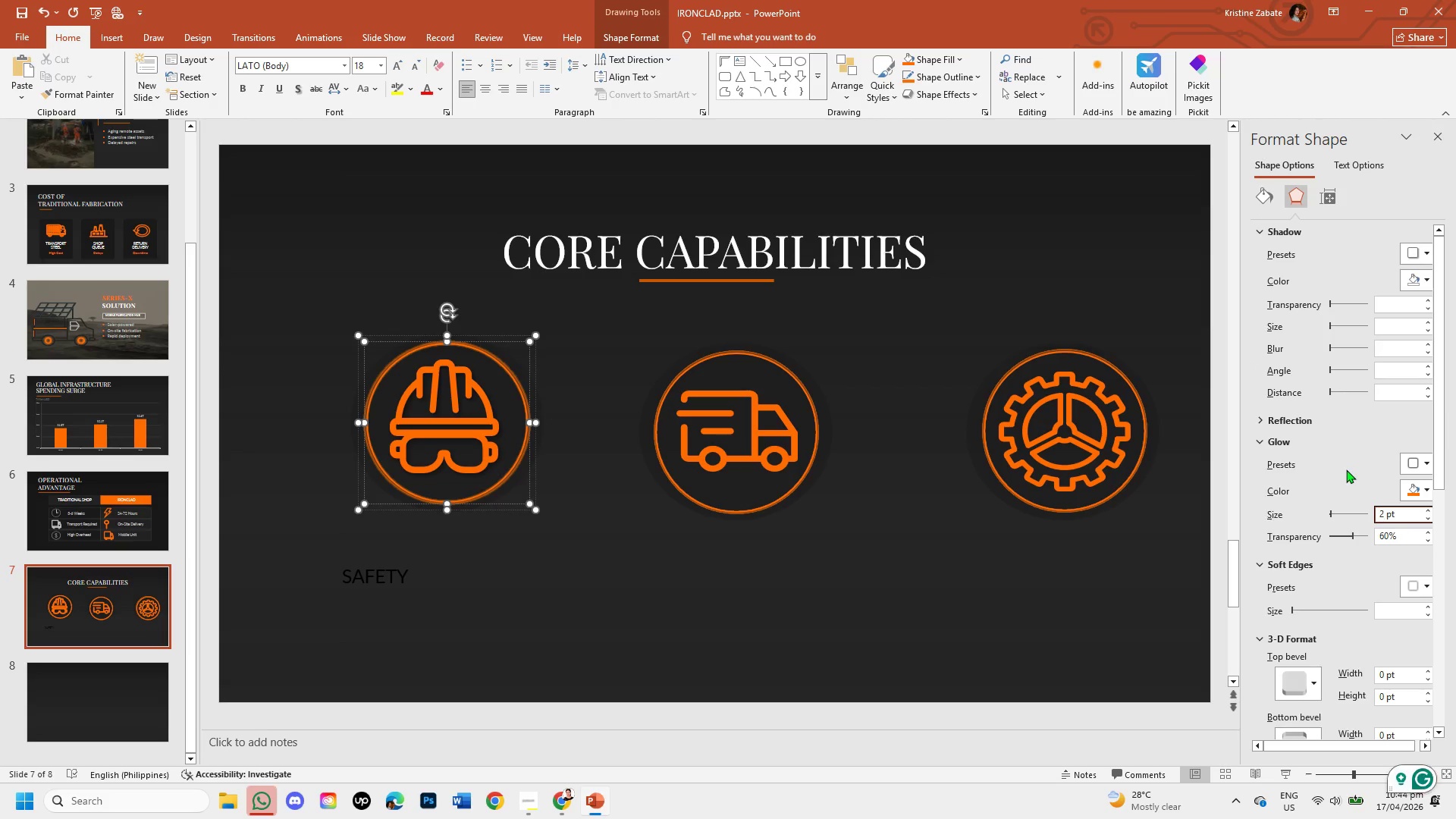 
key(Backspace)
 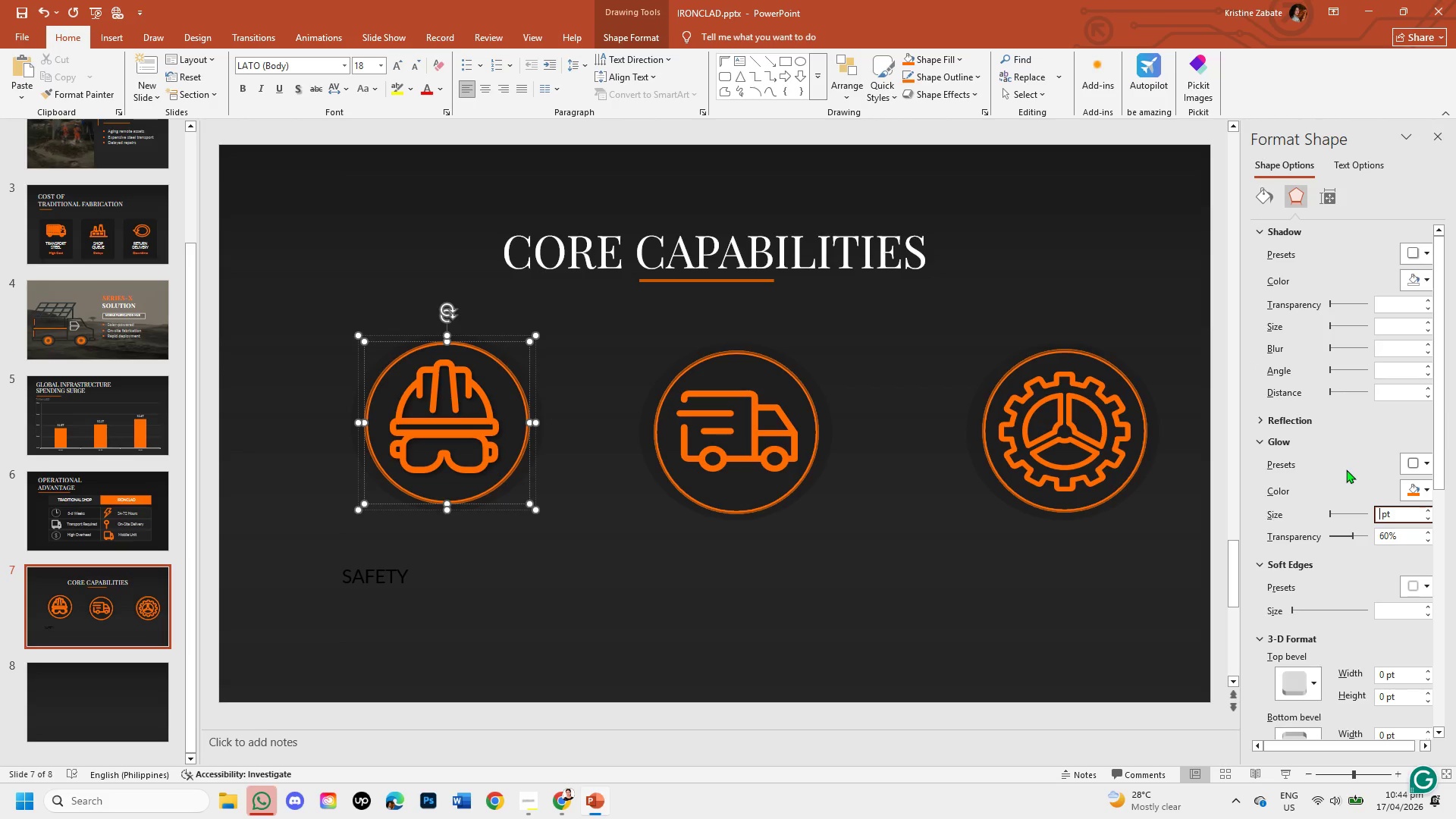 
key(Numpad1)
 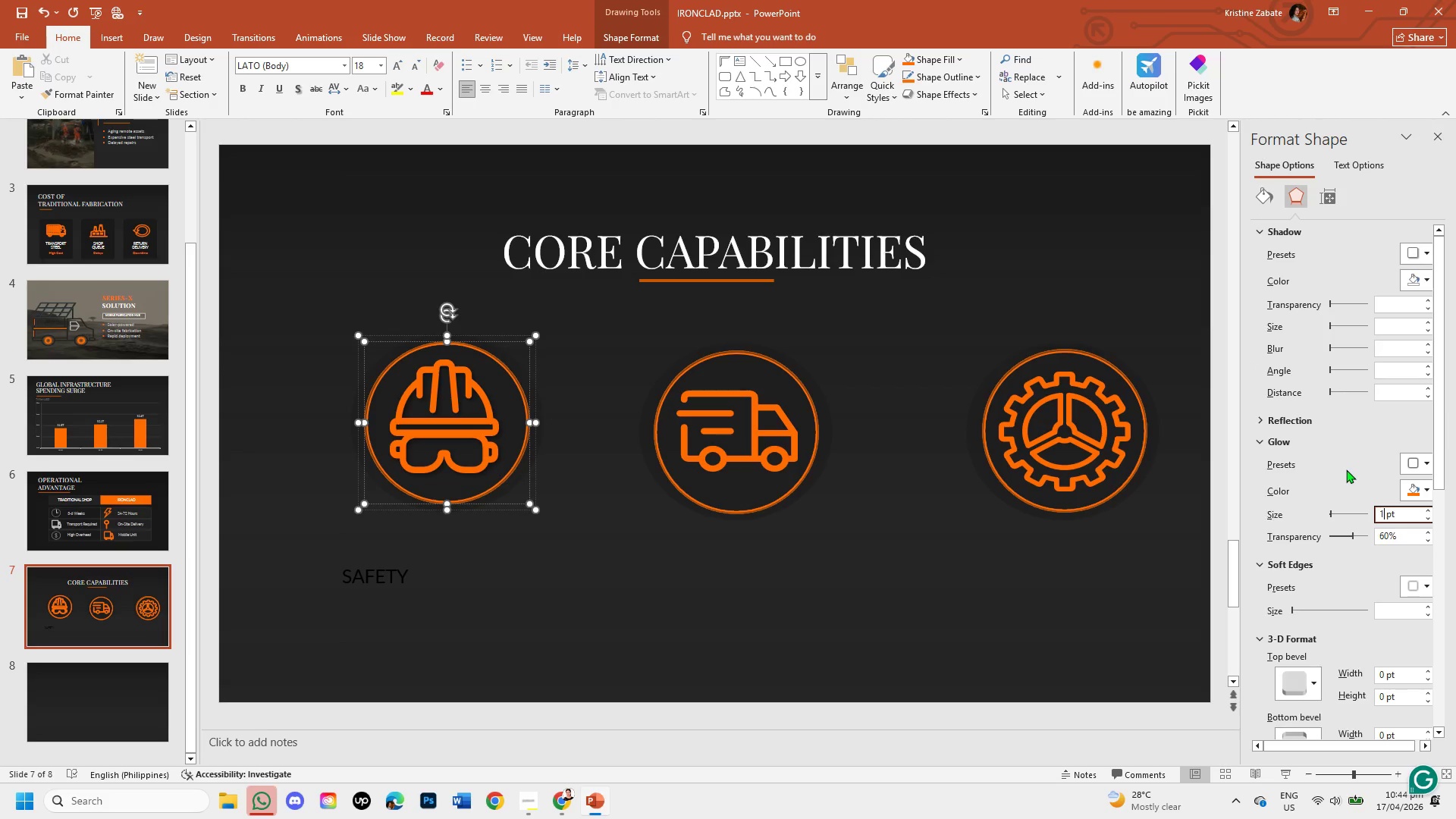 
key(Enter)
 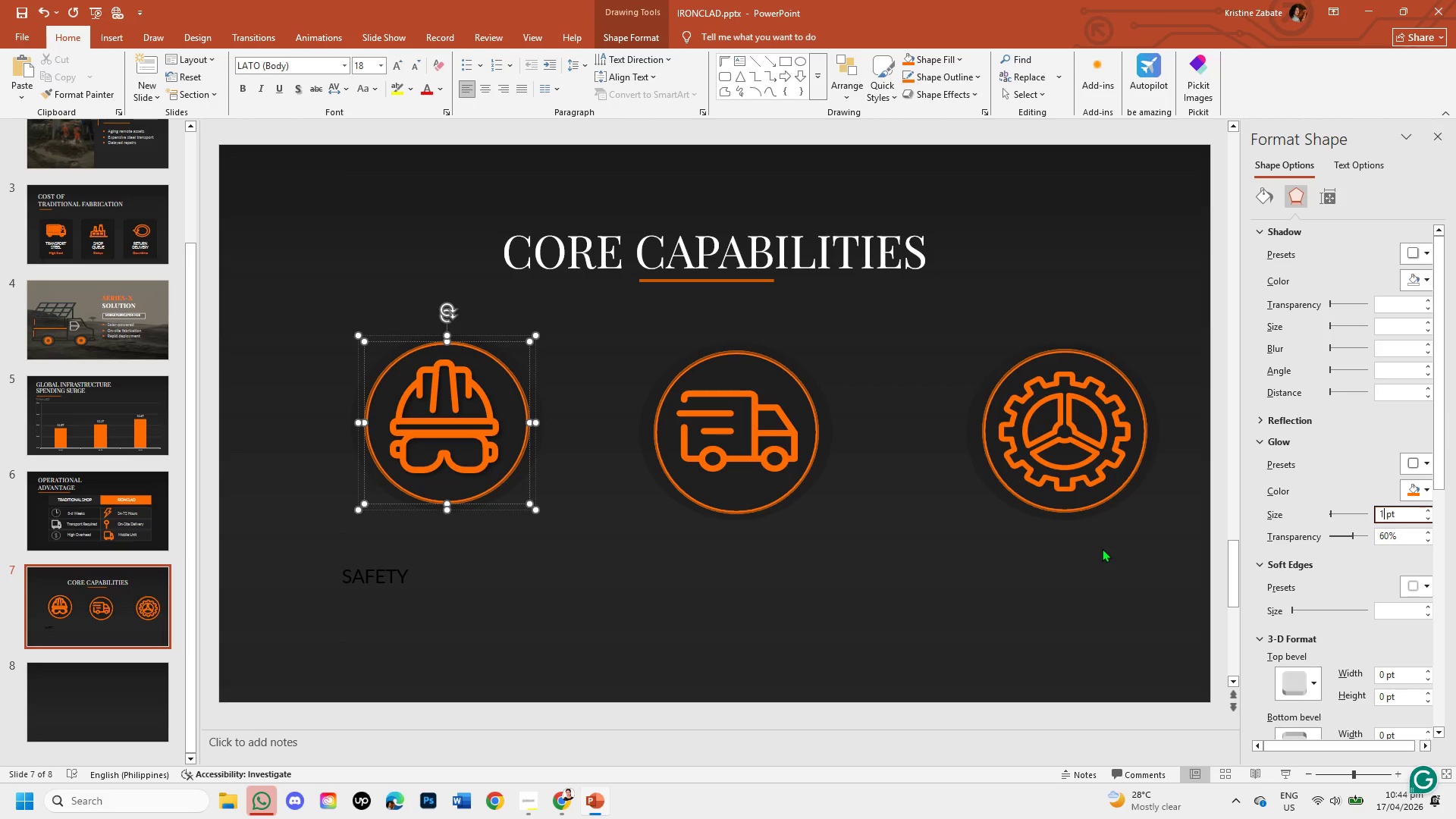 
left_click([1094, 549])
 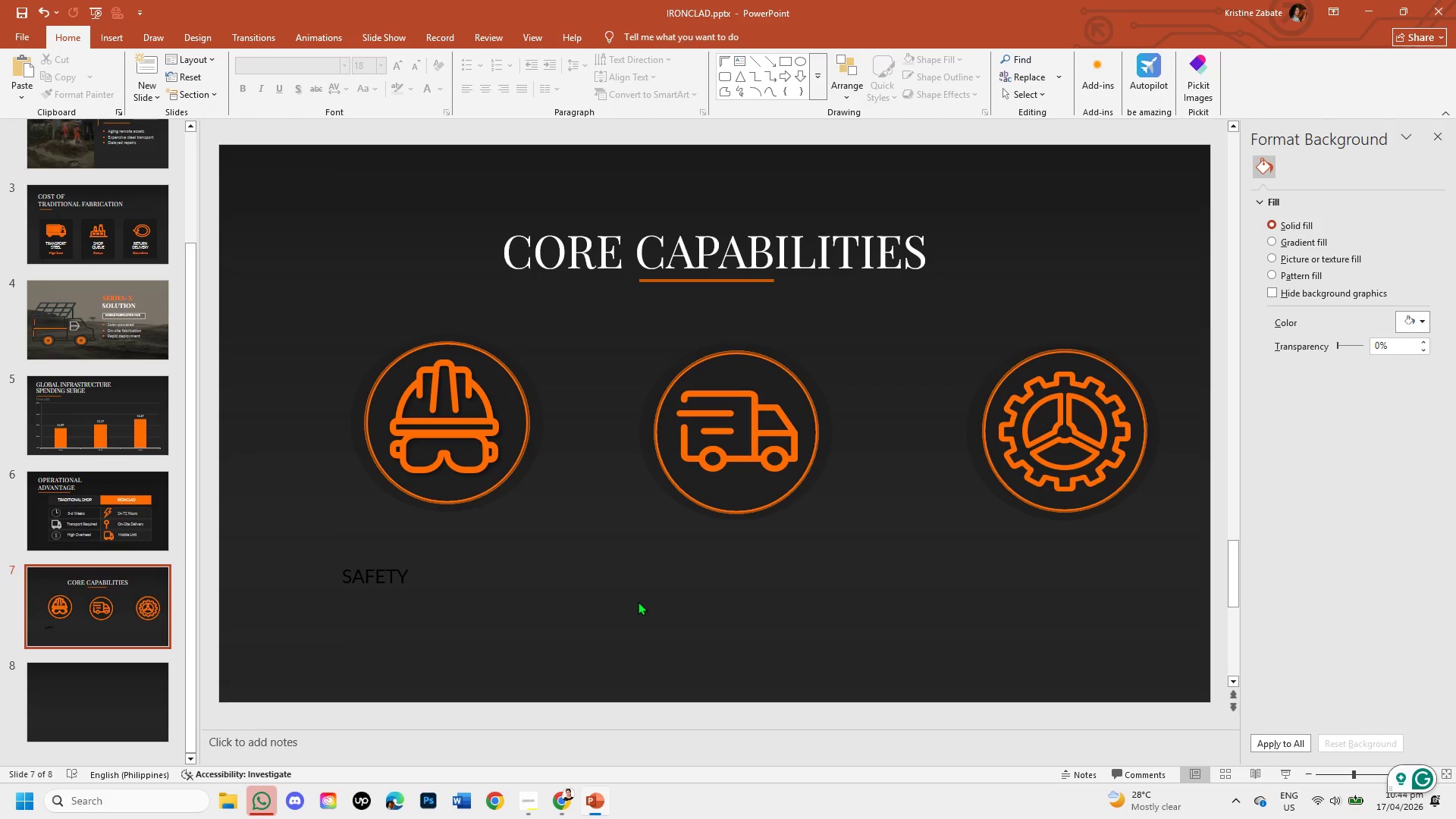 
wait(29.34)
 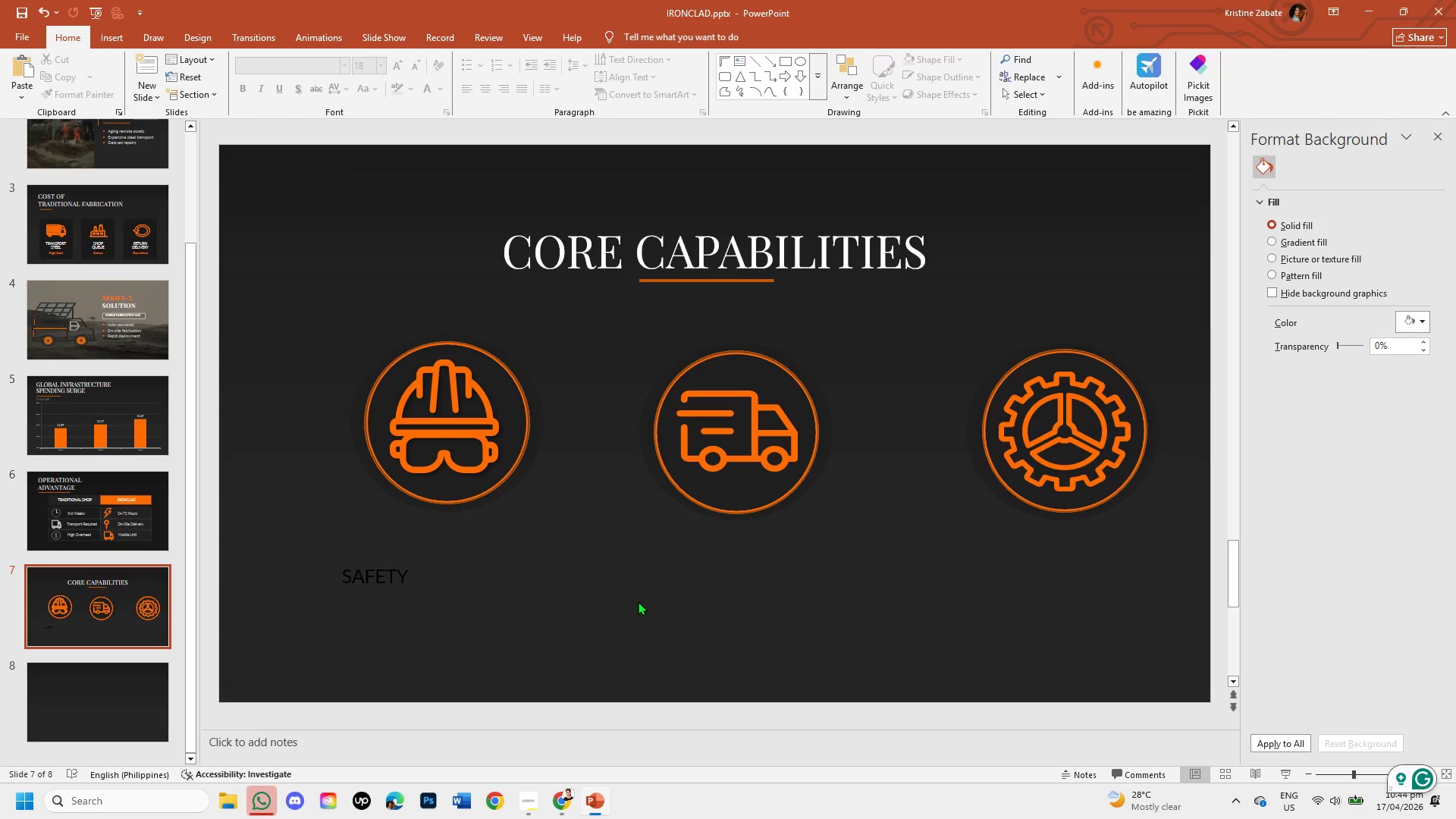 
left_click([522, 457])
 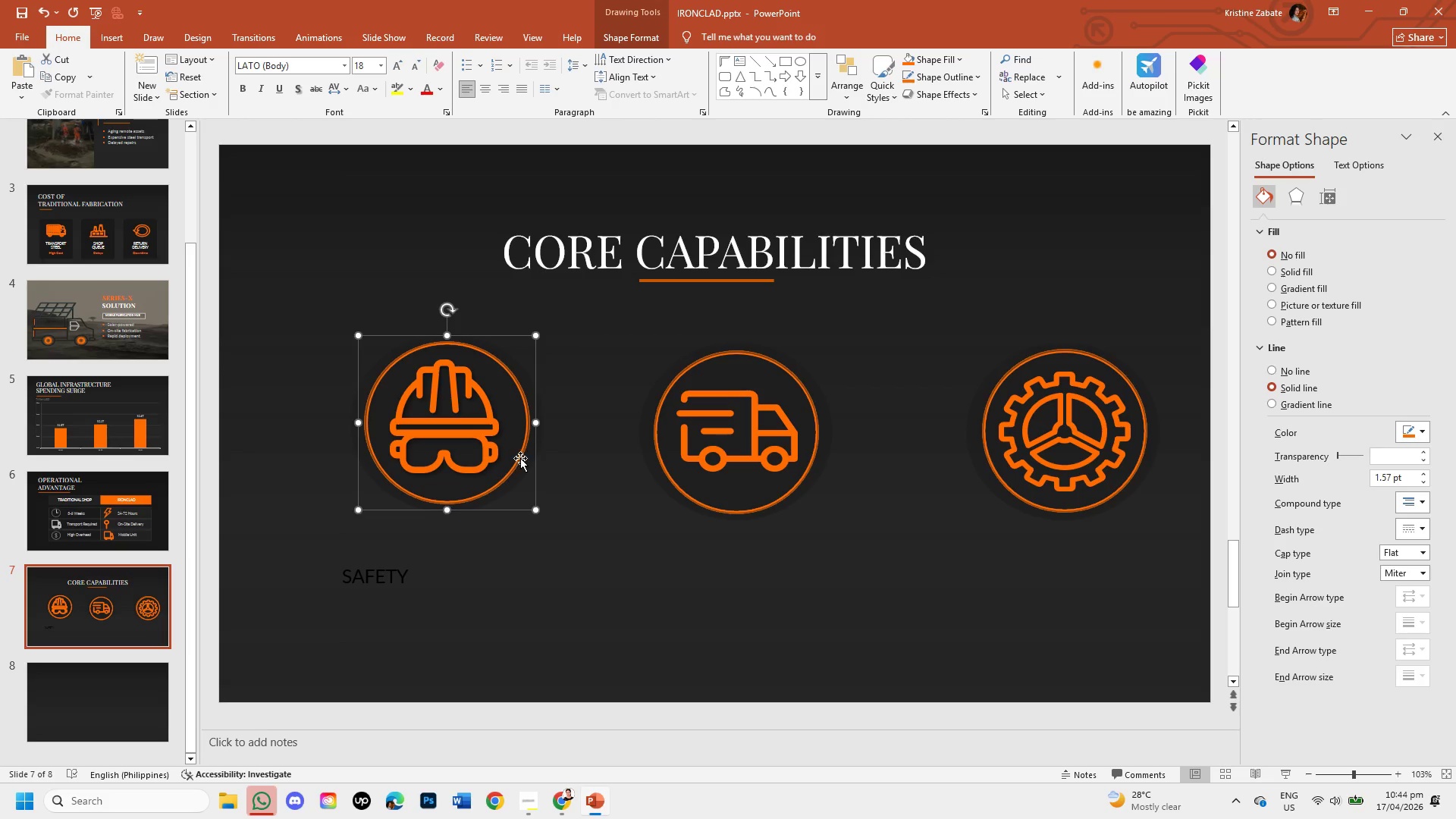 
left_click([520, 458])
 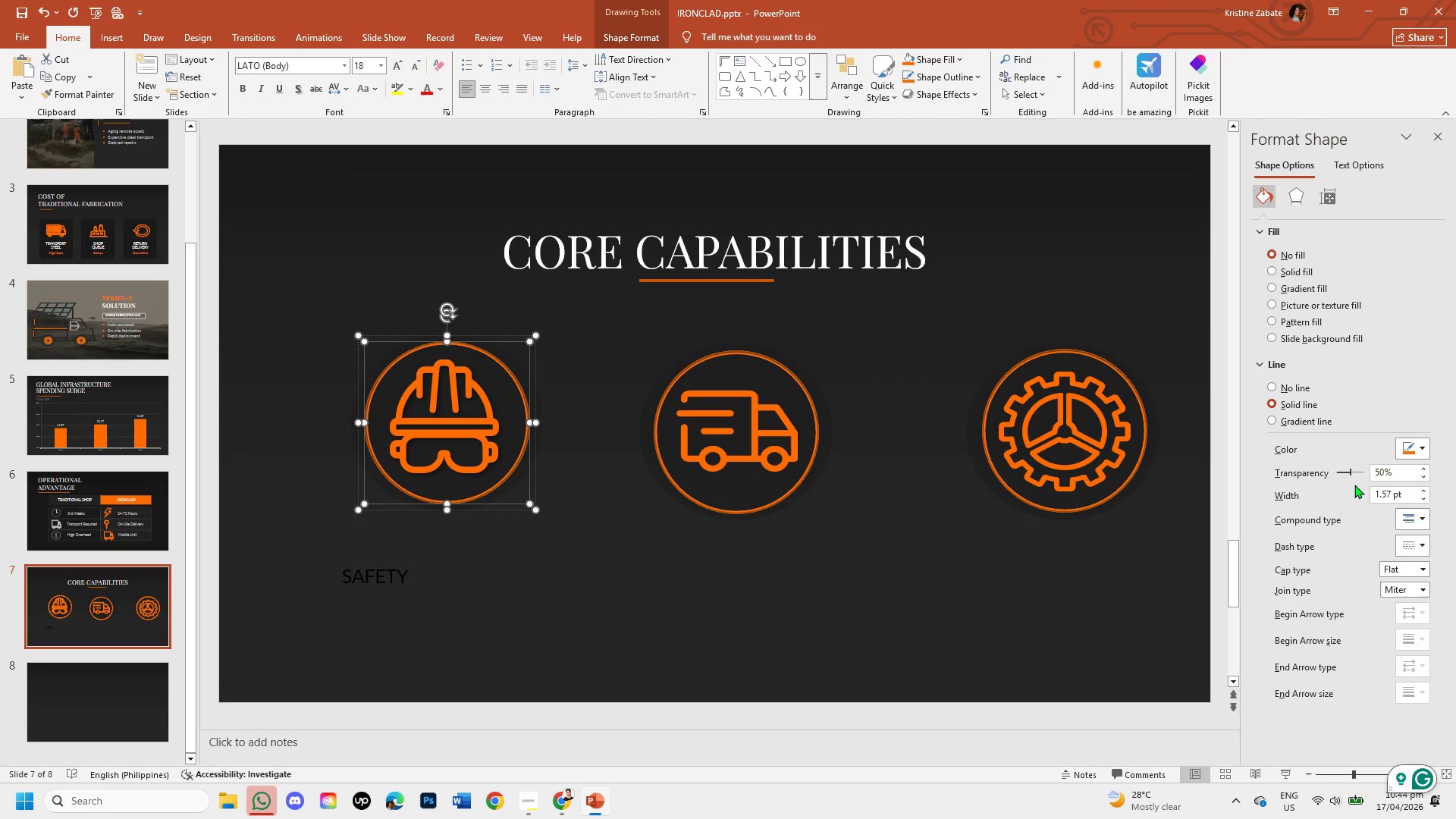 
mouse_move([1354, 479])
 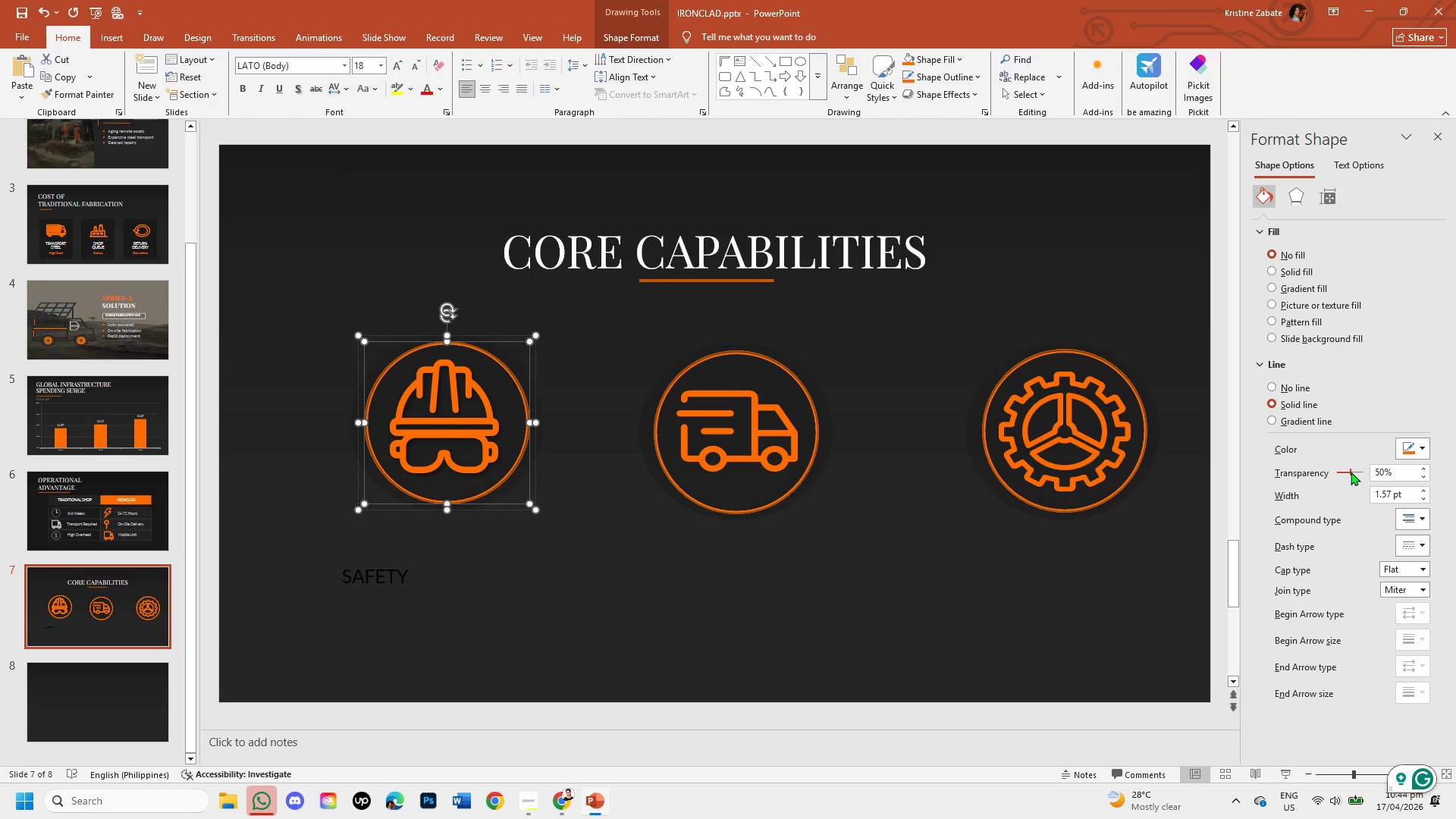 
left_click_drag(start_coordinate=[1351, 472], to_coordinate=[1324, 475])
 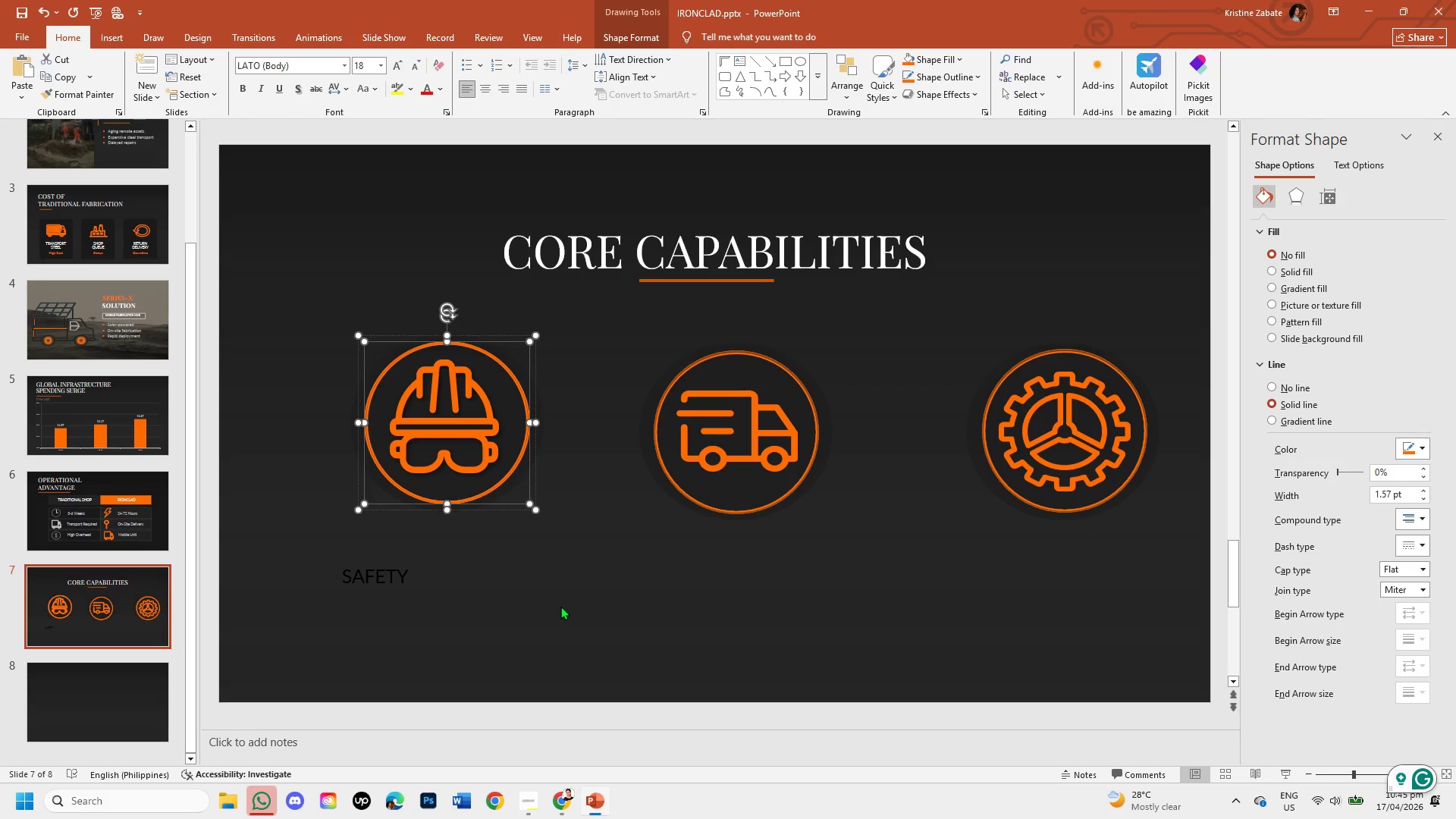 
left_click([560, 599])
 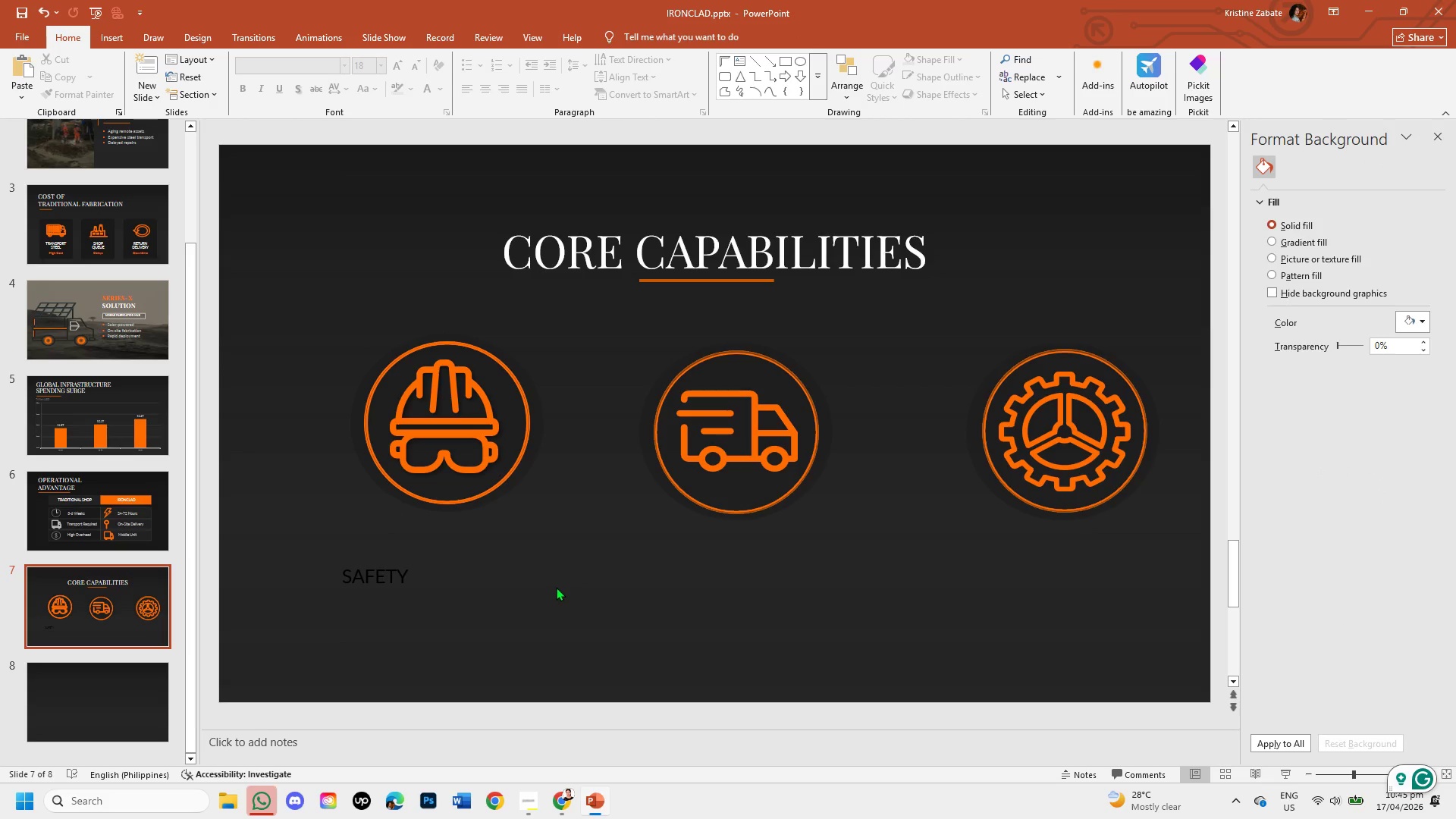 
key(Control+Z)
 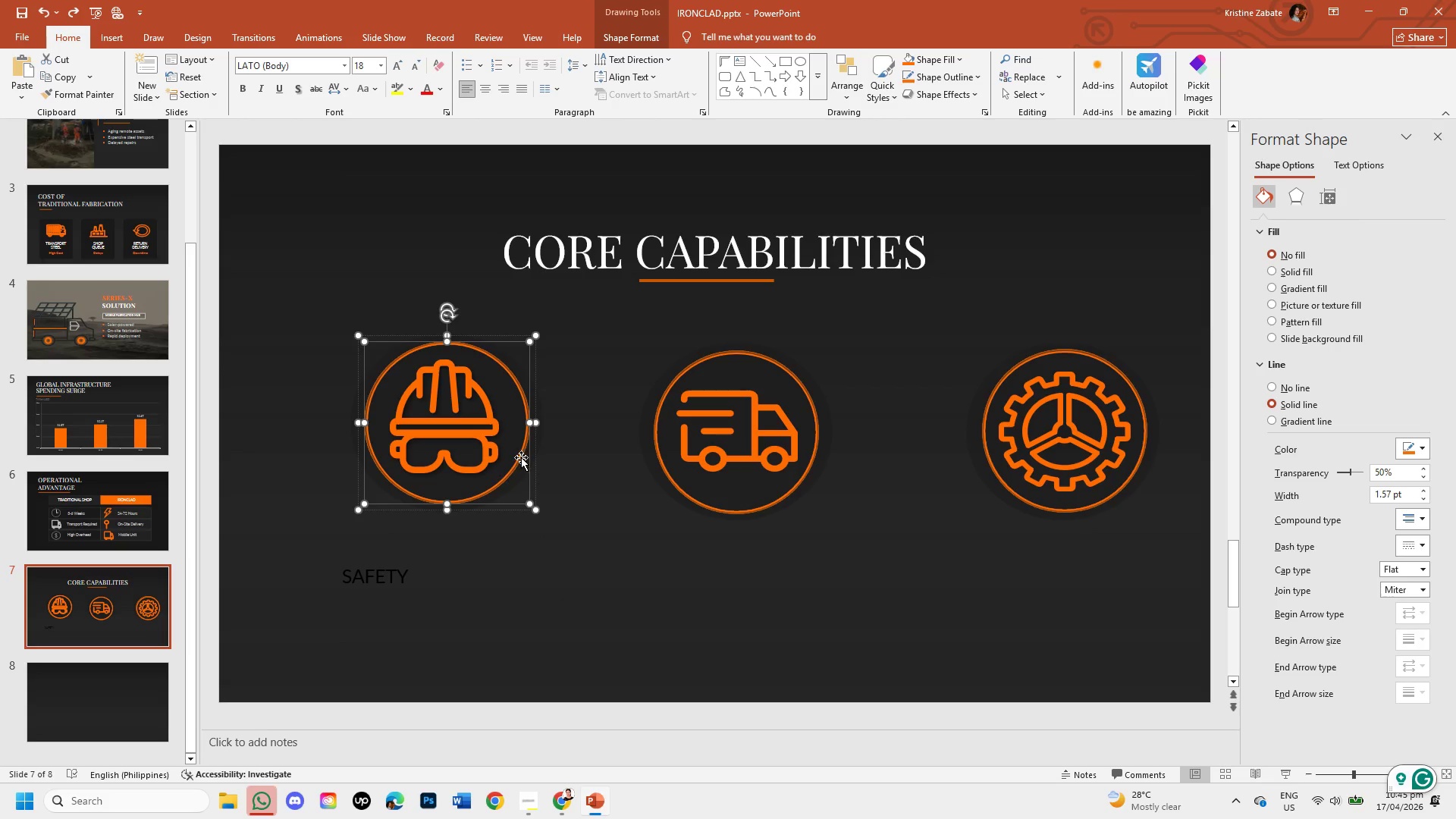 
double_click([520, 456])
 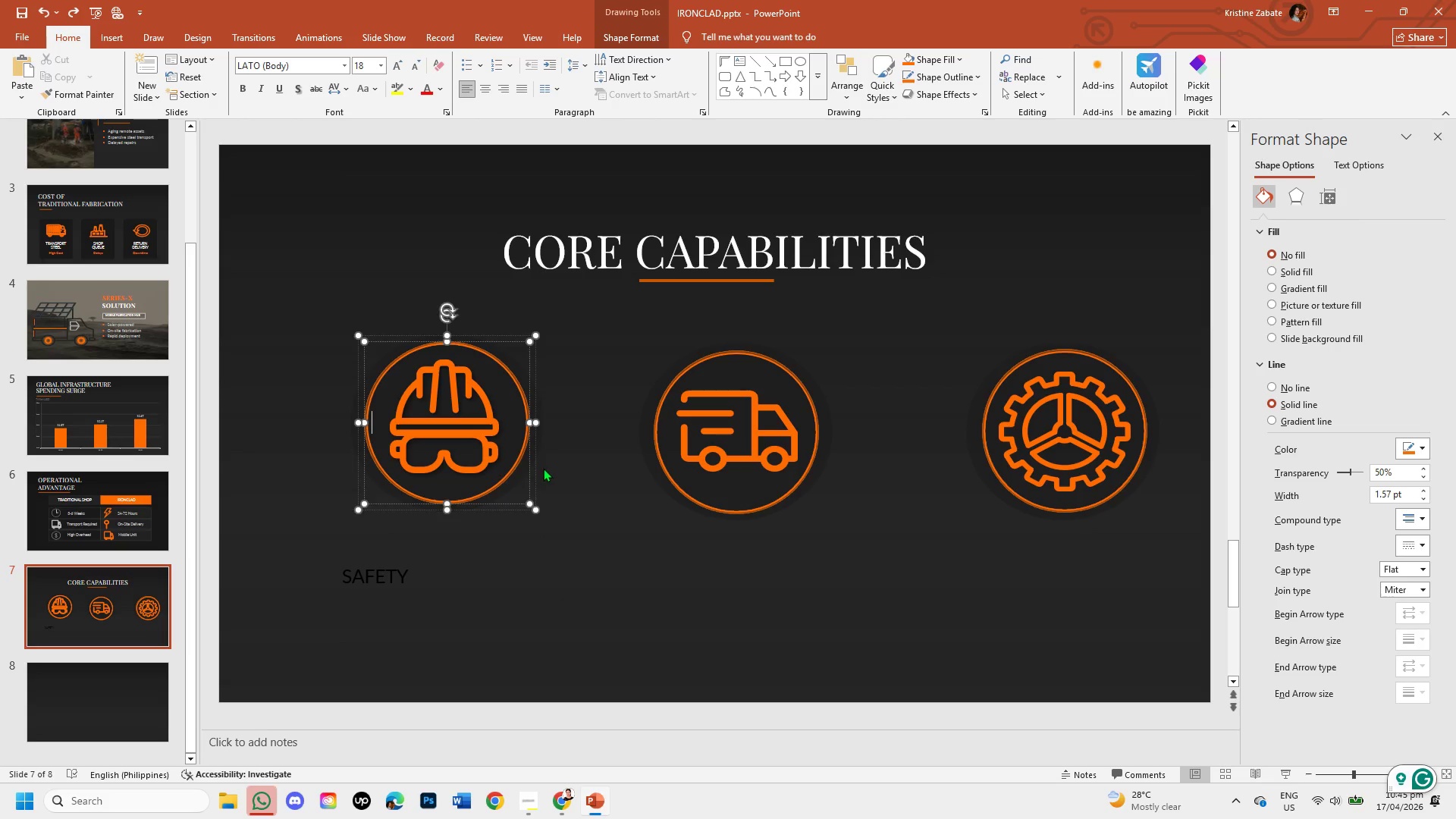 
left_click([543, 468])
 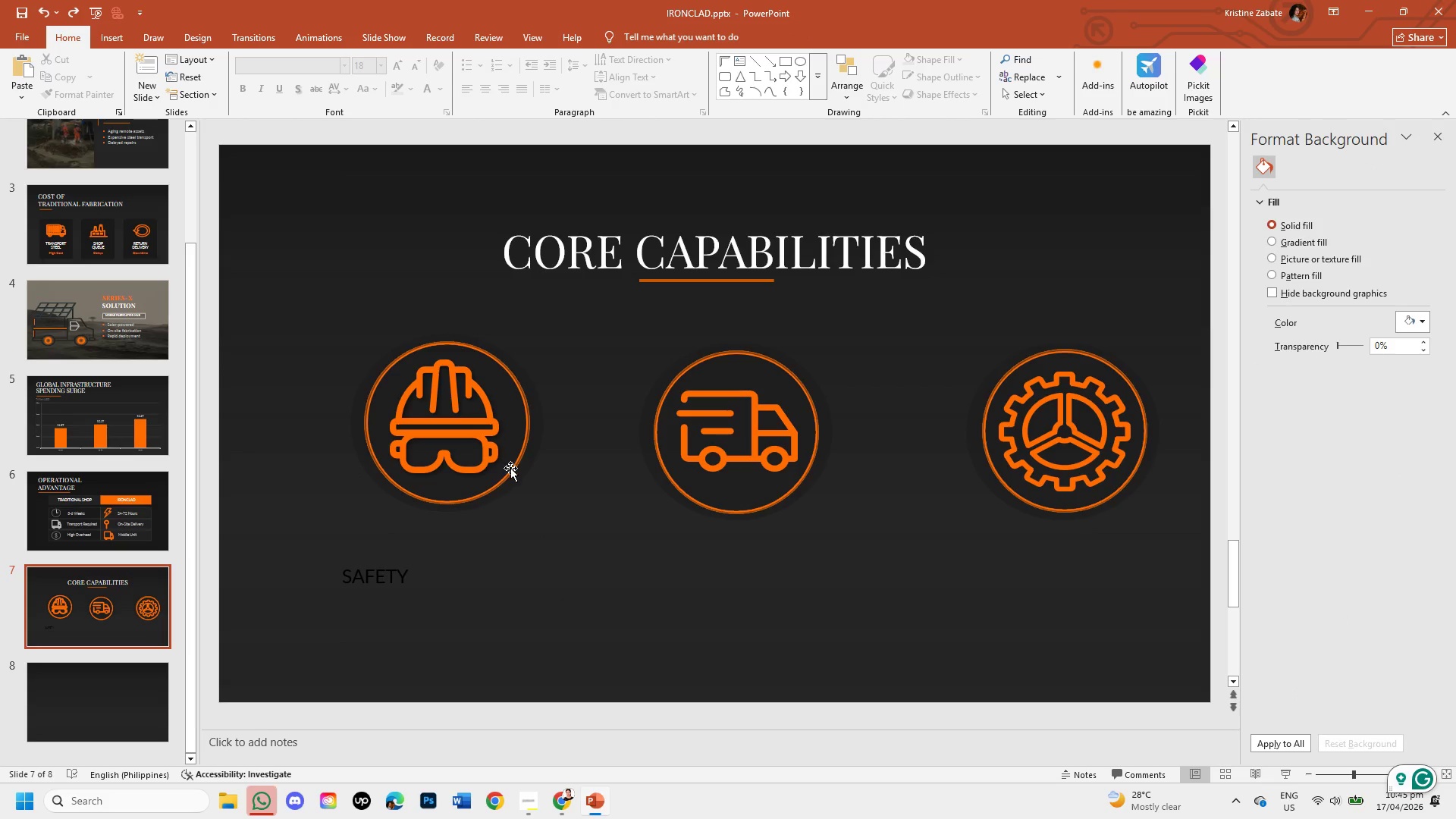 
left_click([510, 468])
 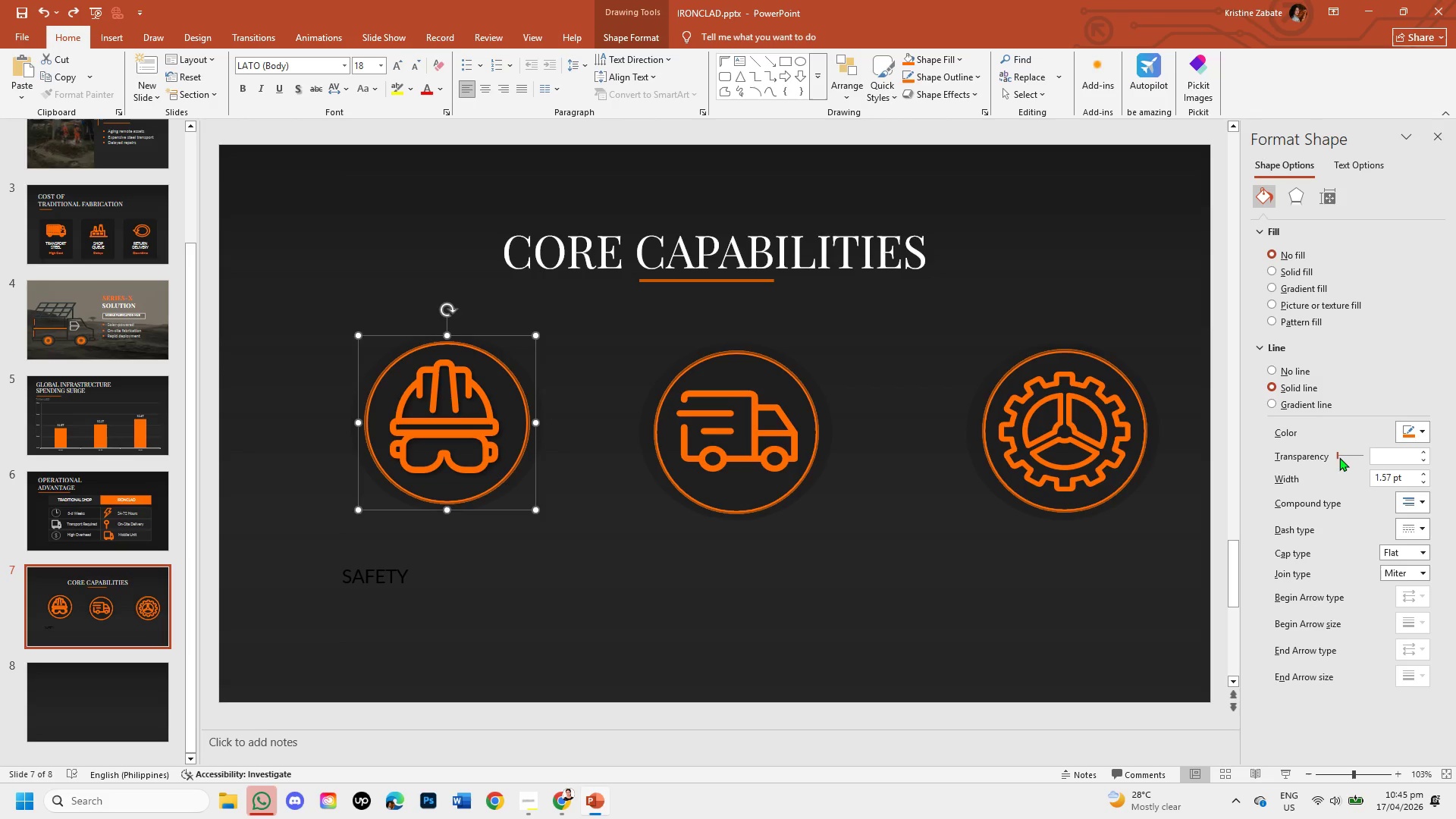 
left_click_drag(start_coordinate=[1335, 455], to_coordinate=[1356, 457])
 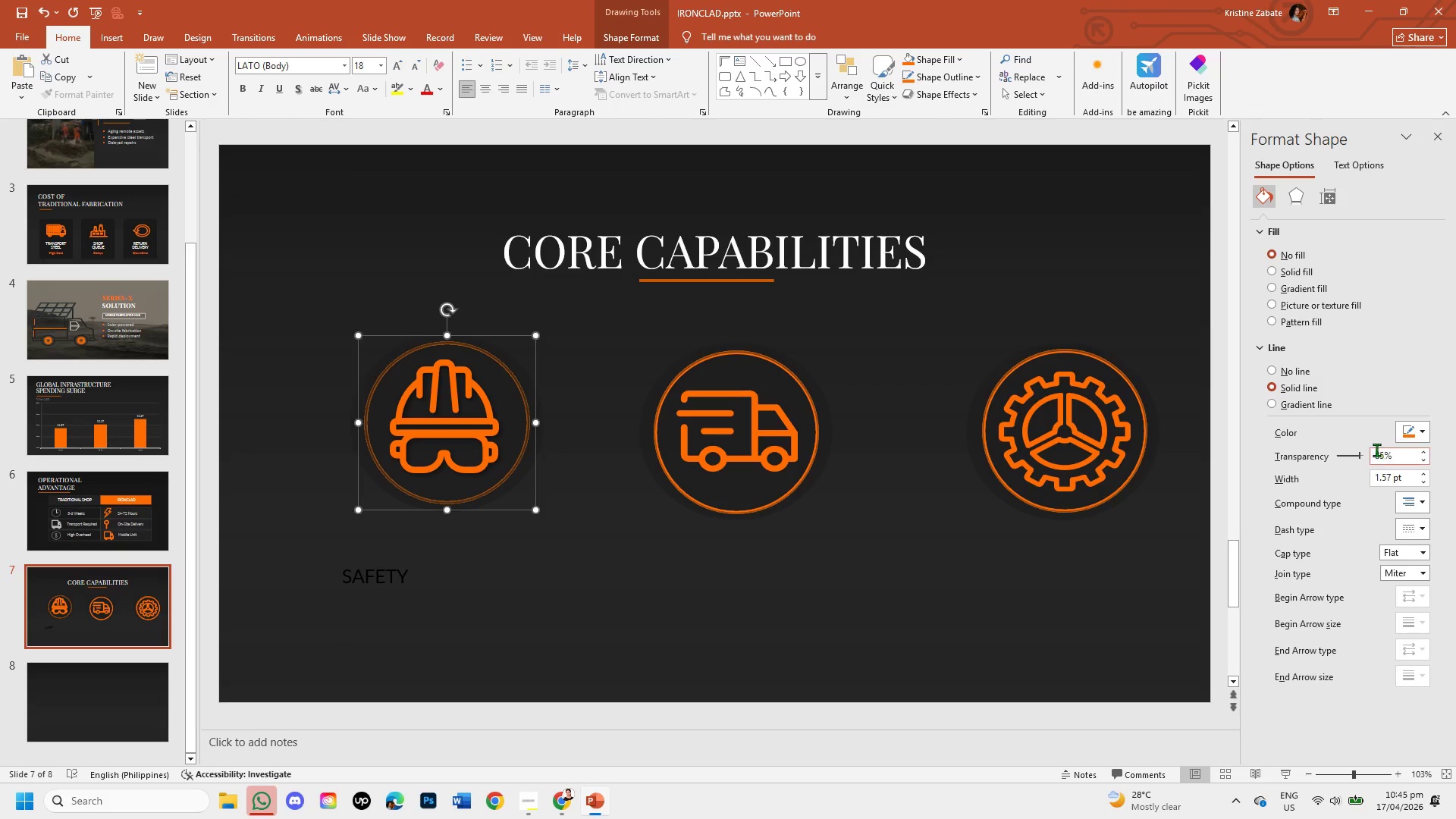 
wait(5.55)
 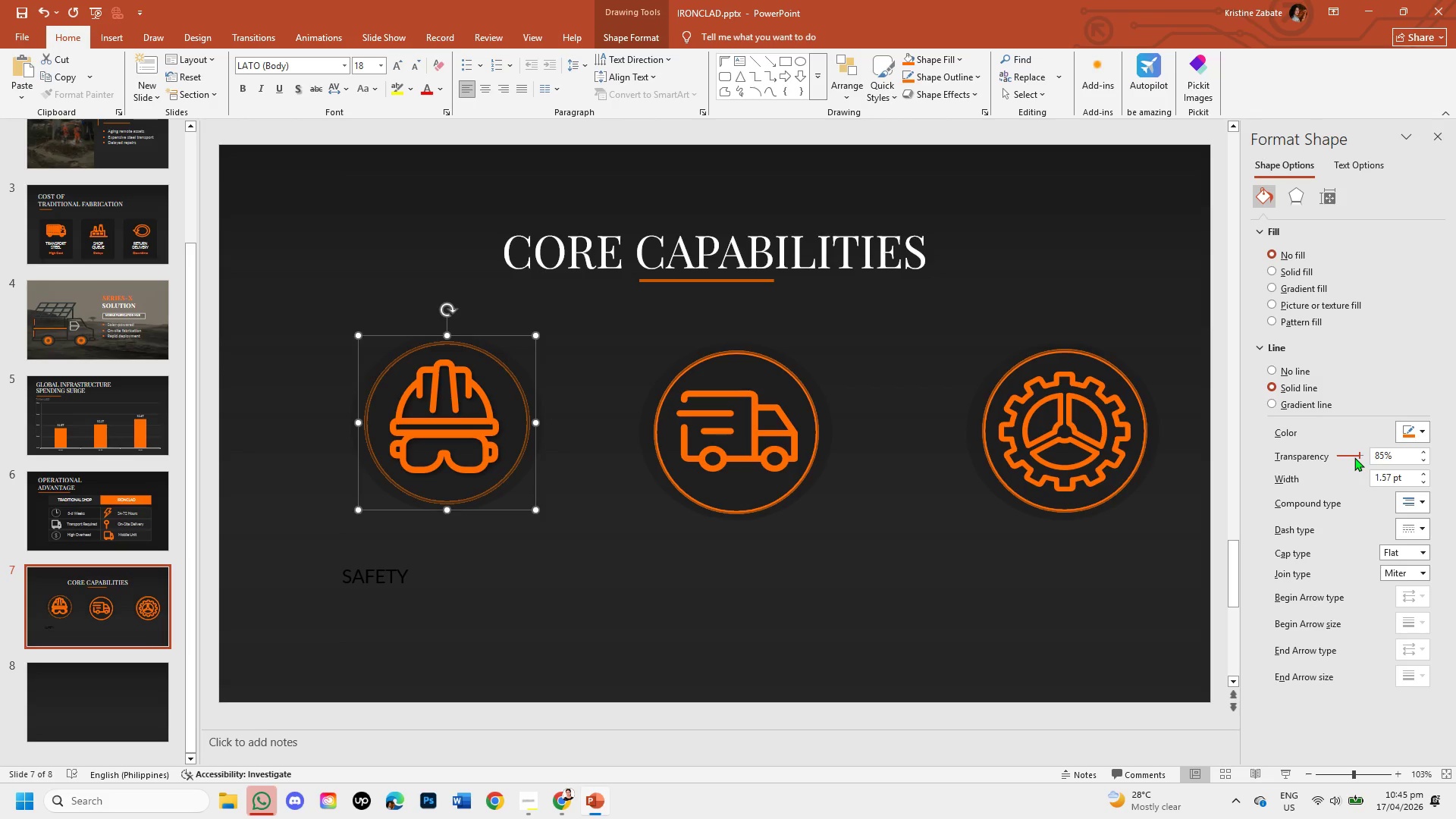 
left_click([1423, 450])
 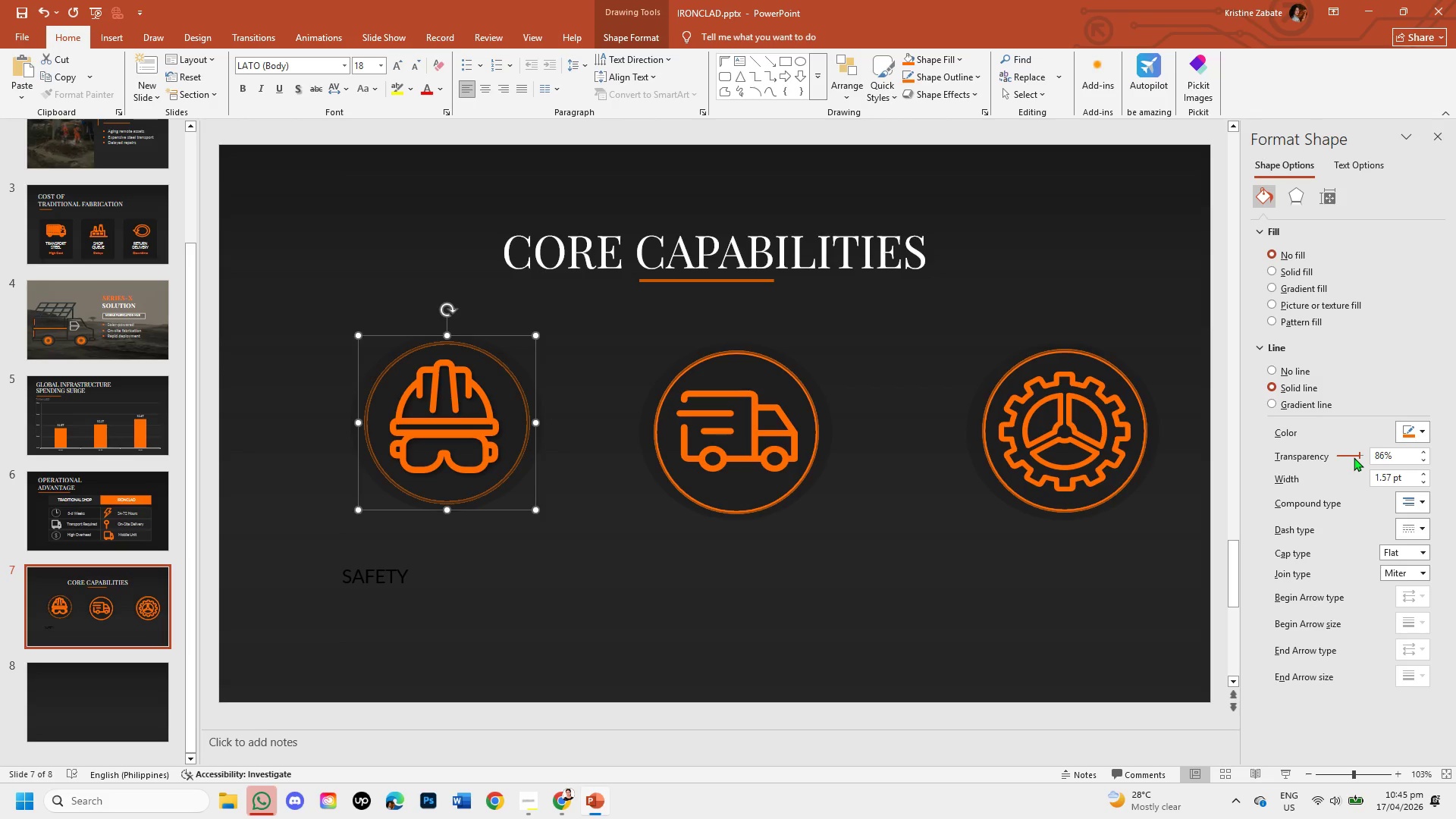 
left_click_drag(start_coordinate=[1358, 456], to_coordinate=[1322, 455])
 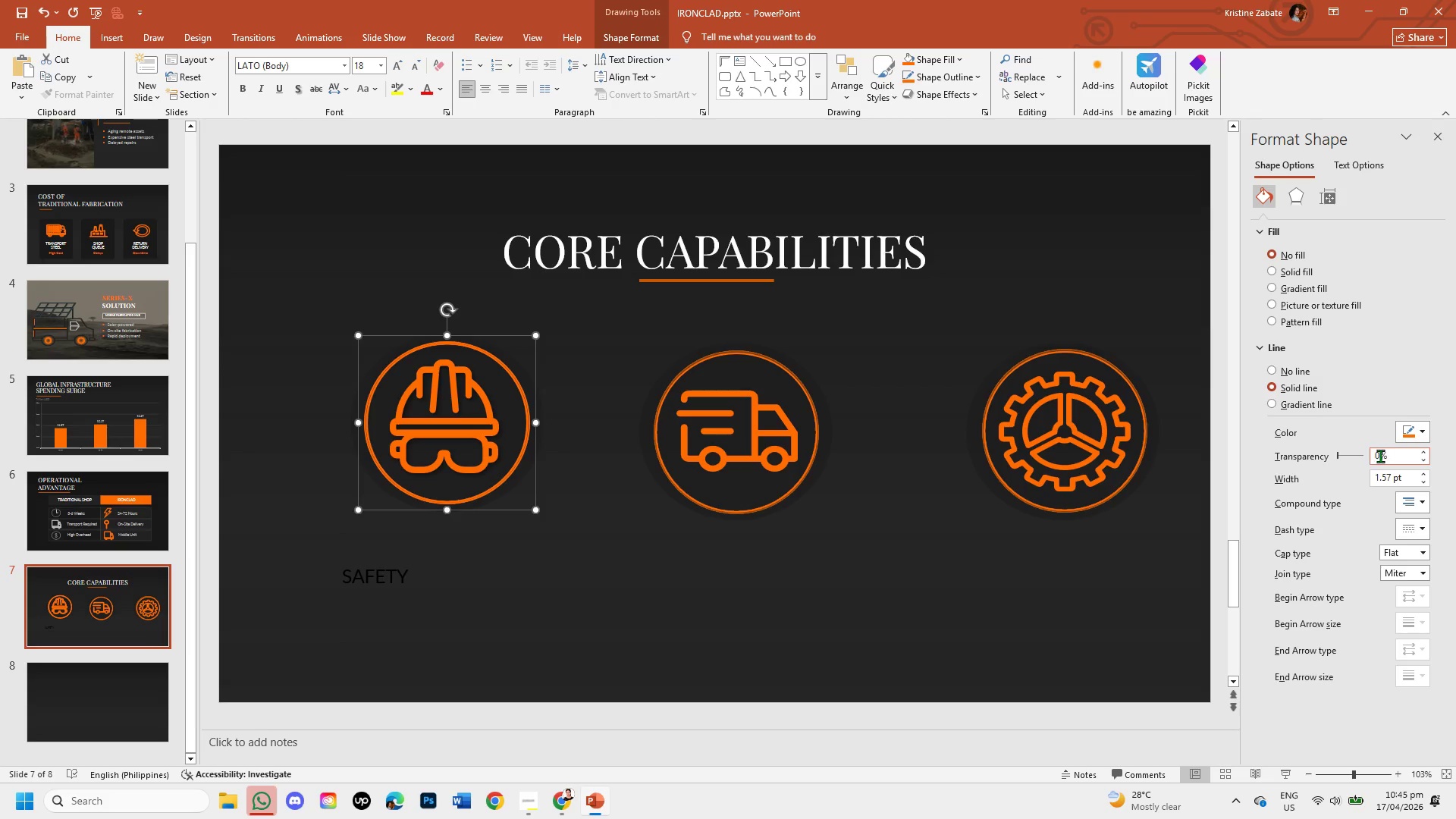 
left_click([1380, 456])
 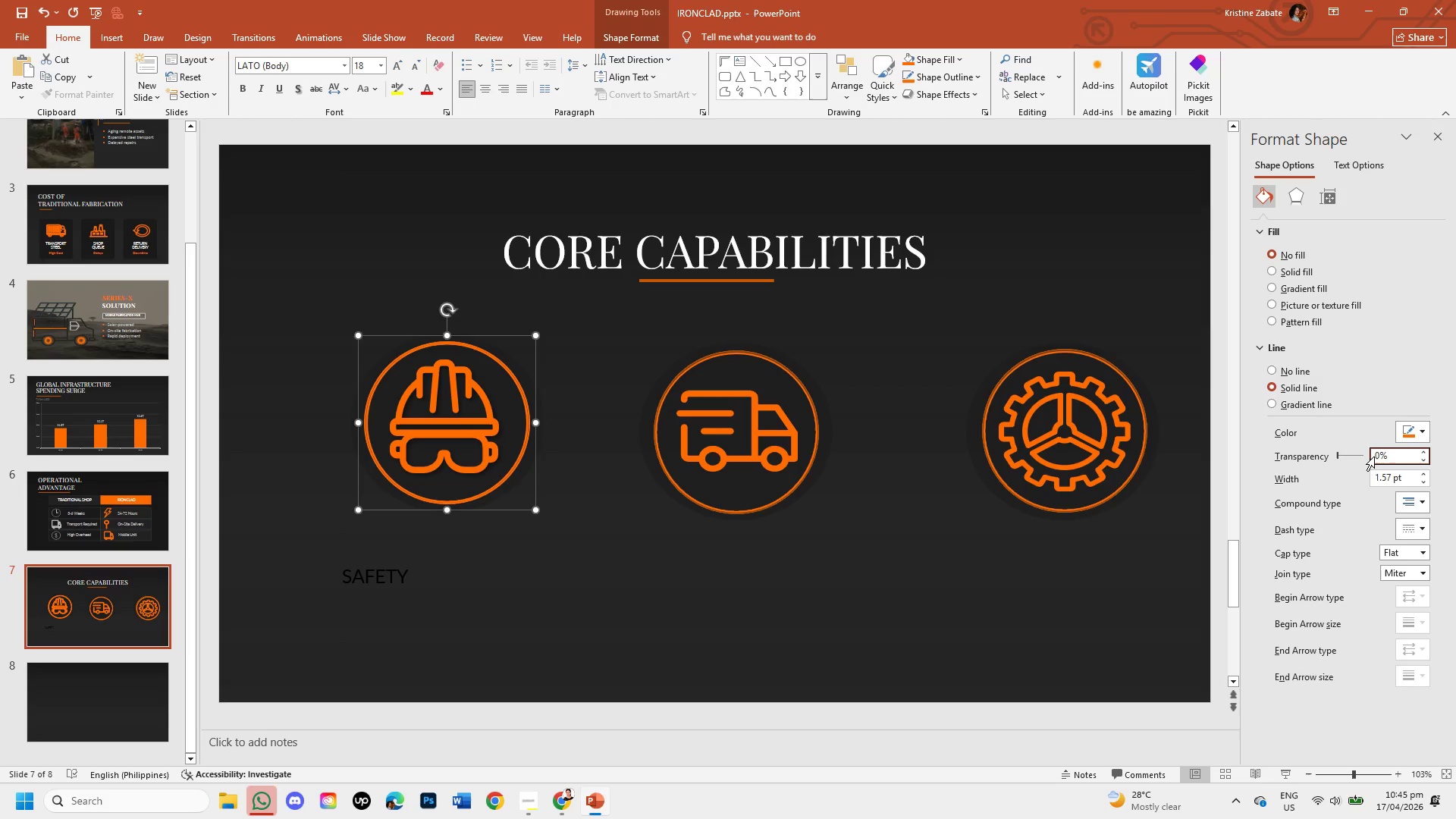 
key(Backspace)
 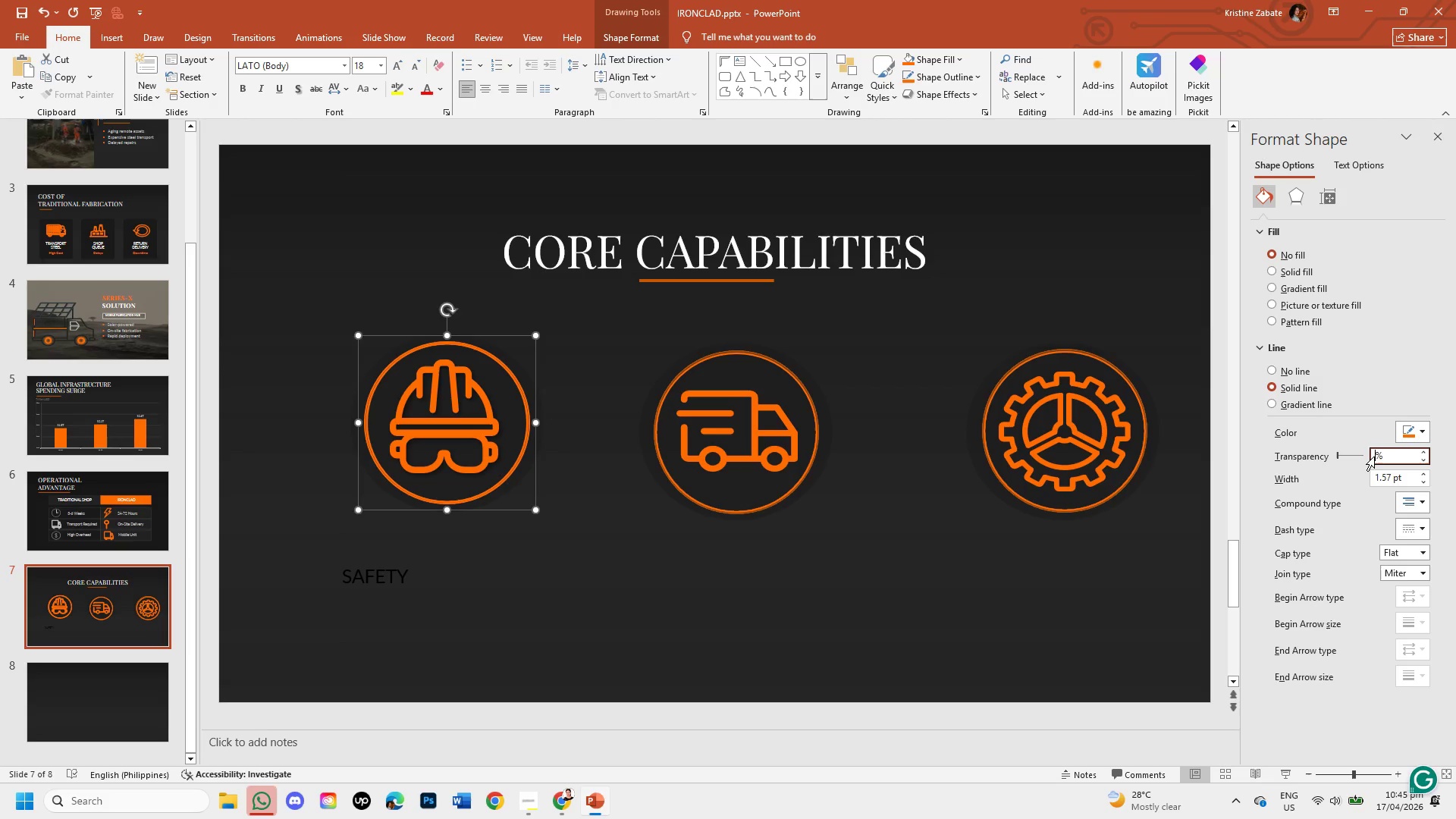 
key(Numpad5)
 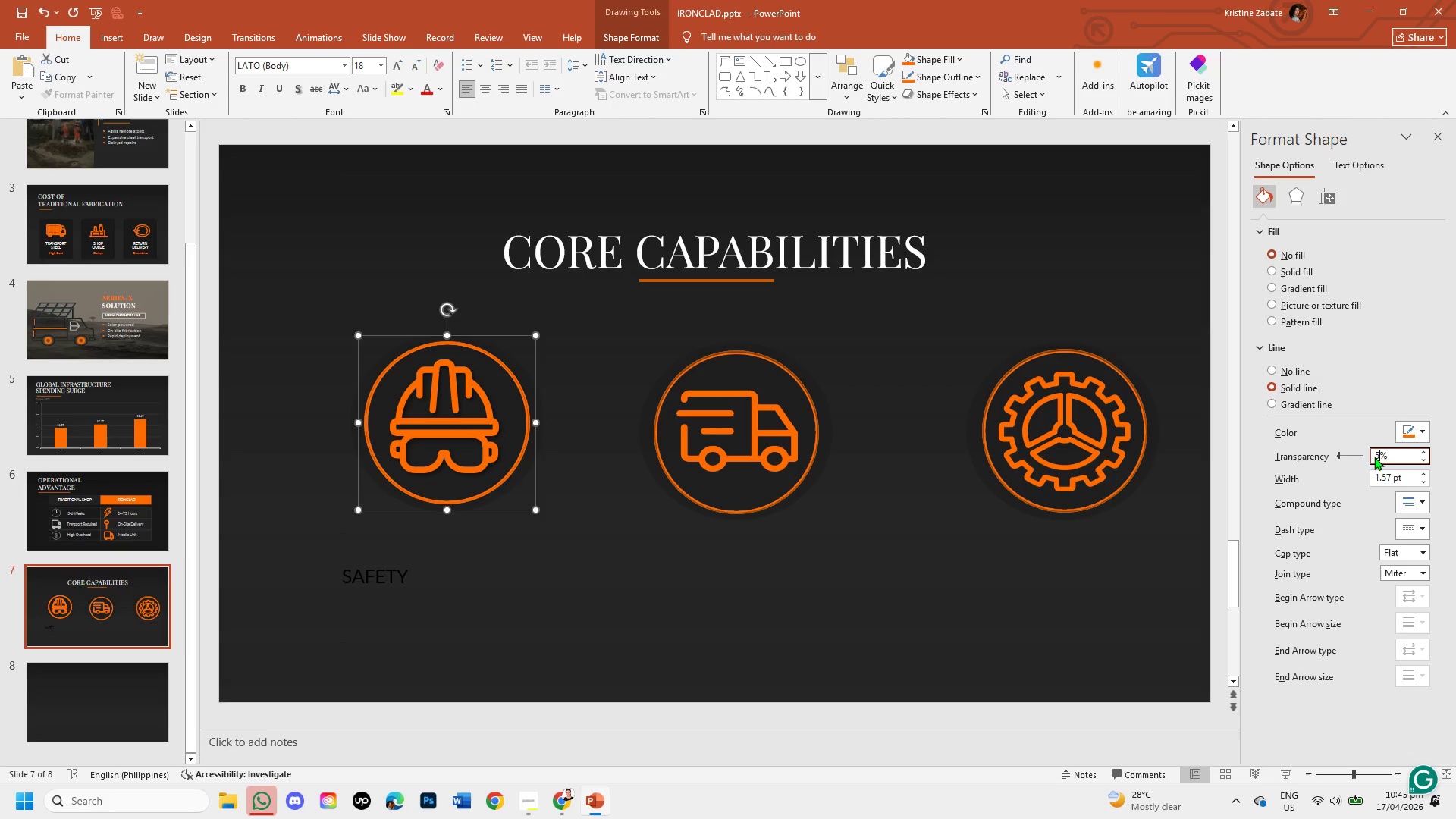 
key(Numpad0)
 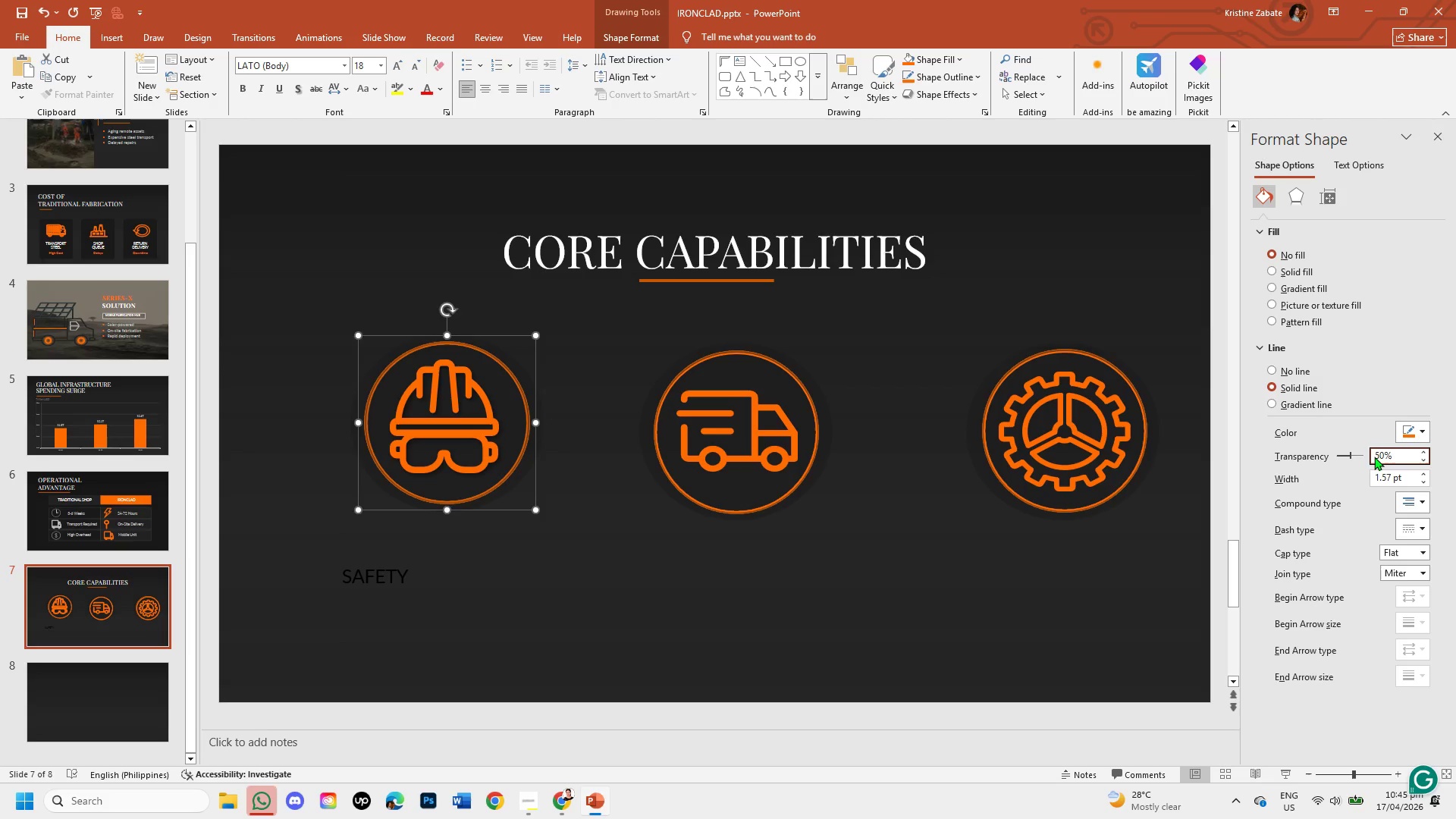 
wait(9.05)
 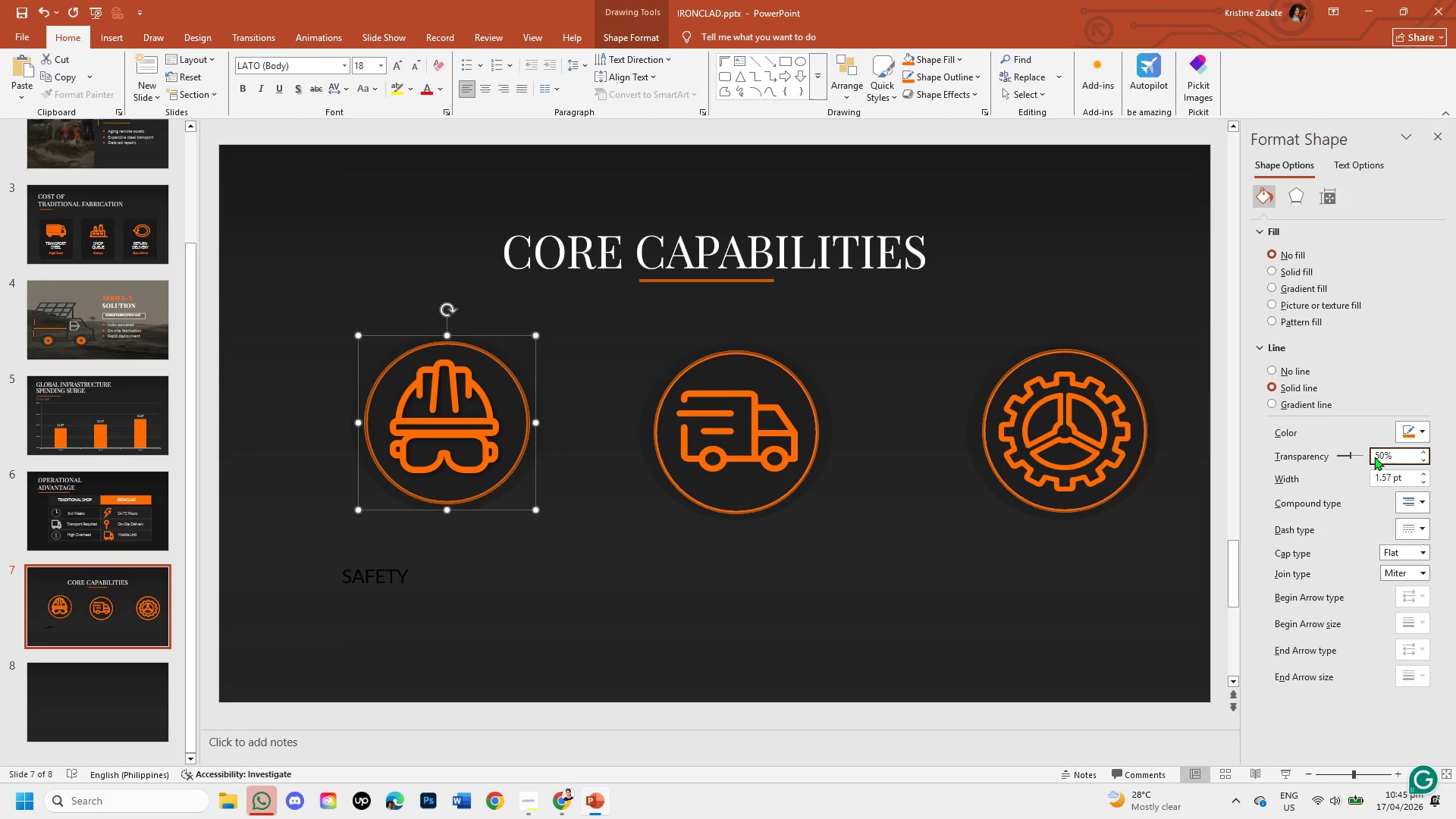 
left_click([980, 567])
 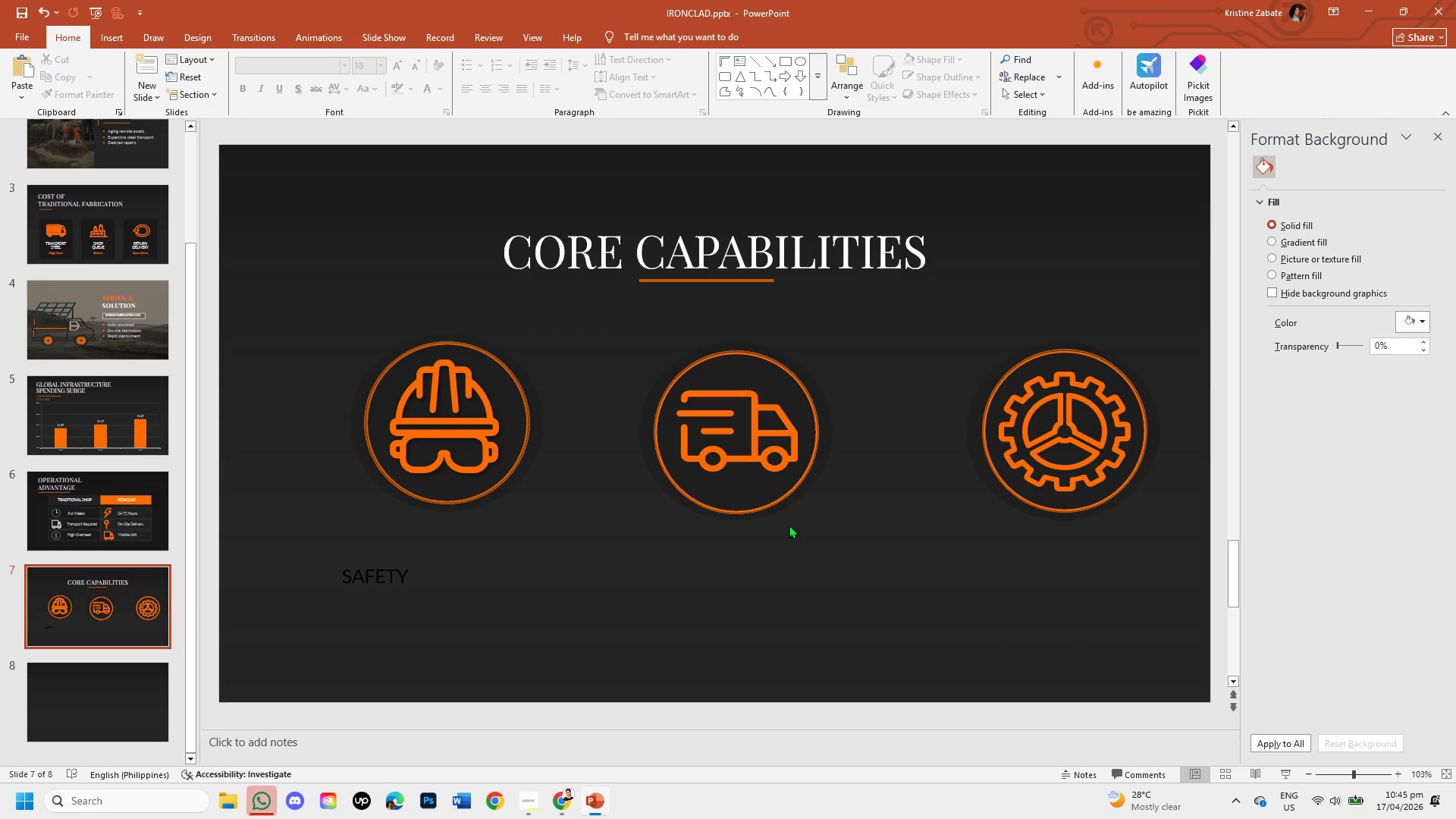 
left_click([784, 496])
 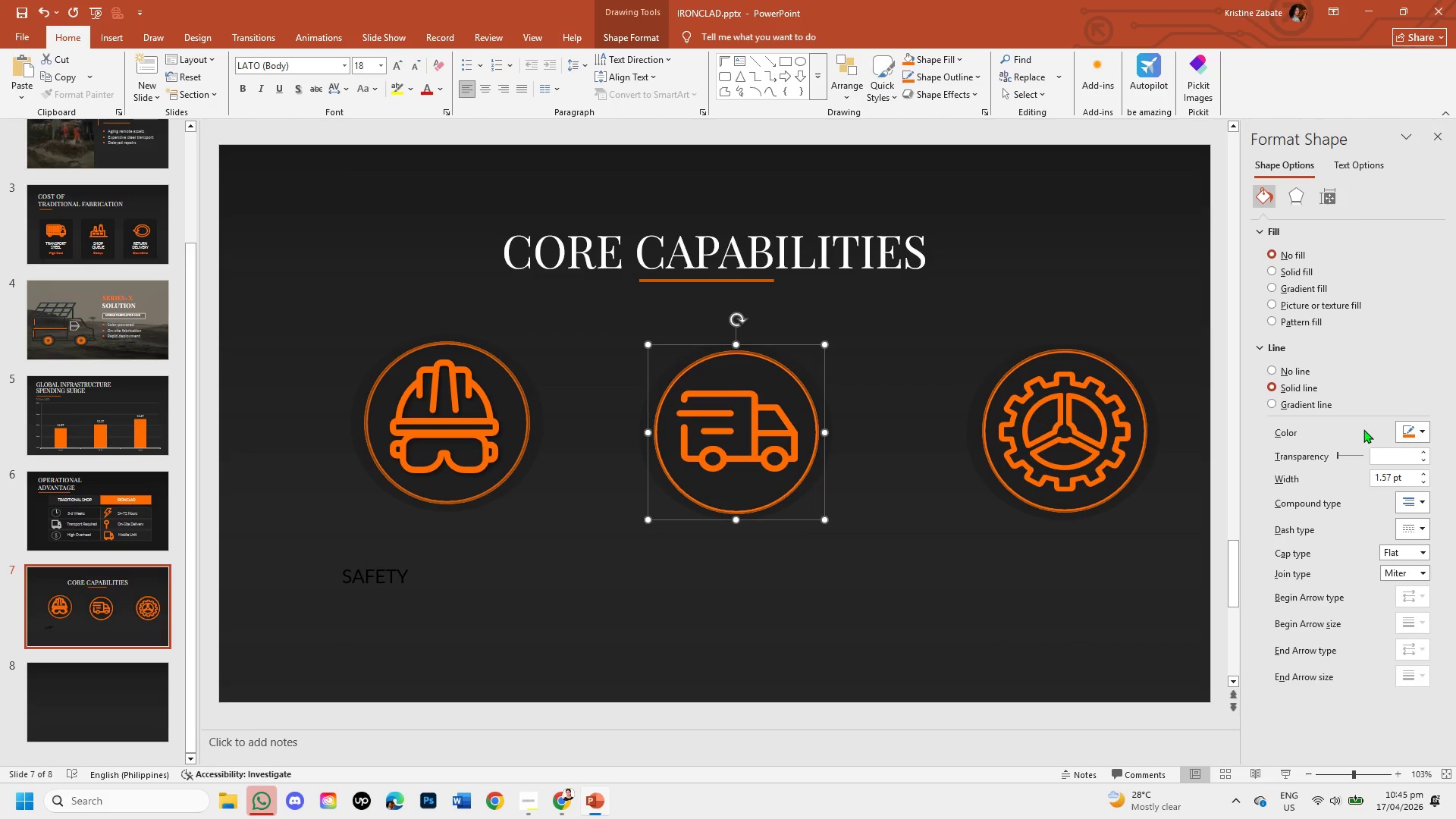 
left_click([1389, 458])
 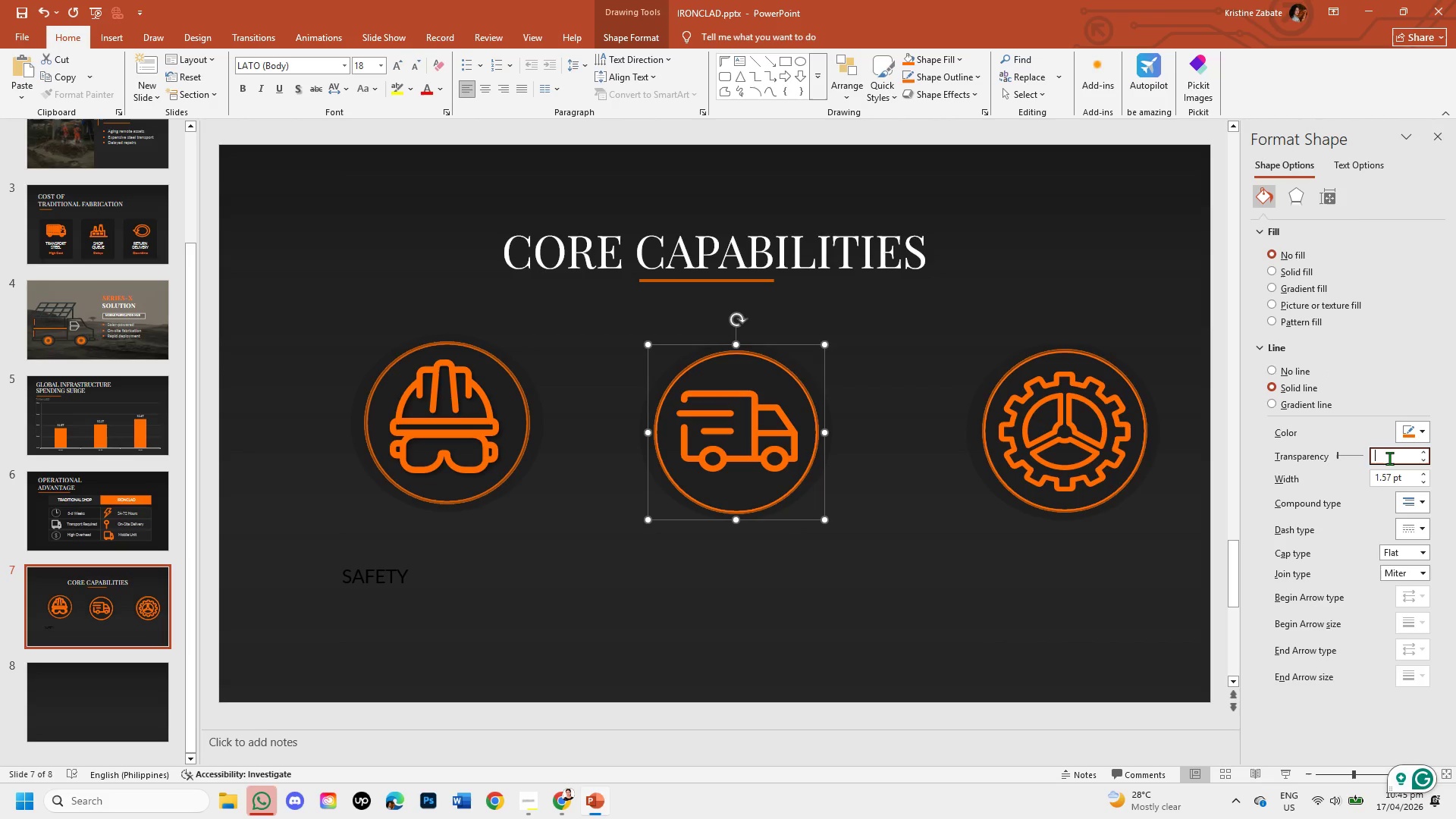 
key(Numpad5)
 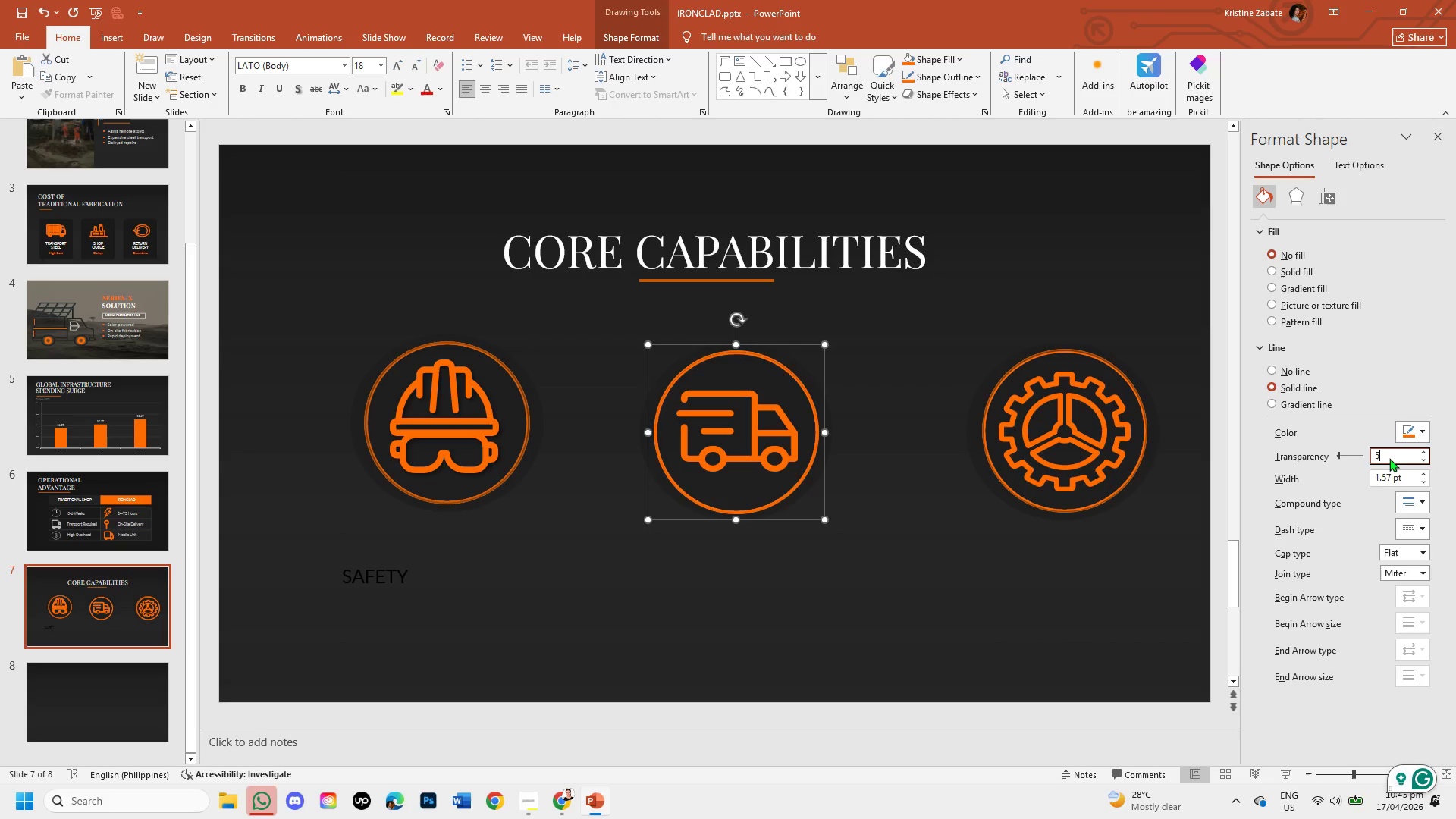 
key(Numpad0)
 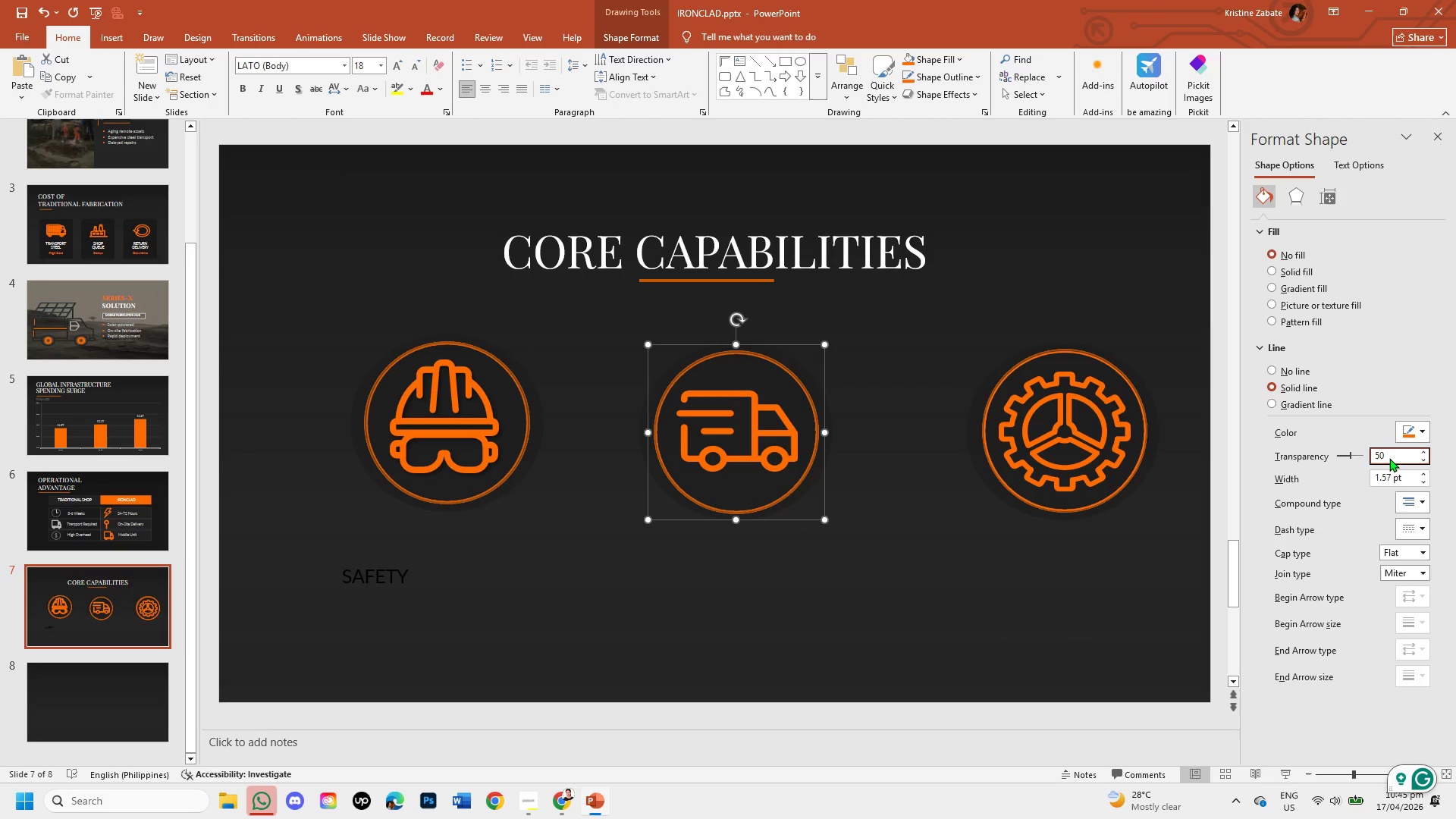 
key(Enter)
 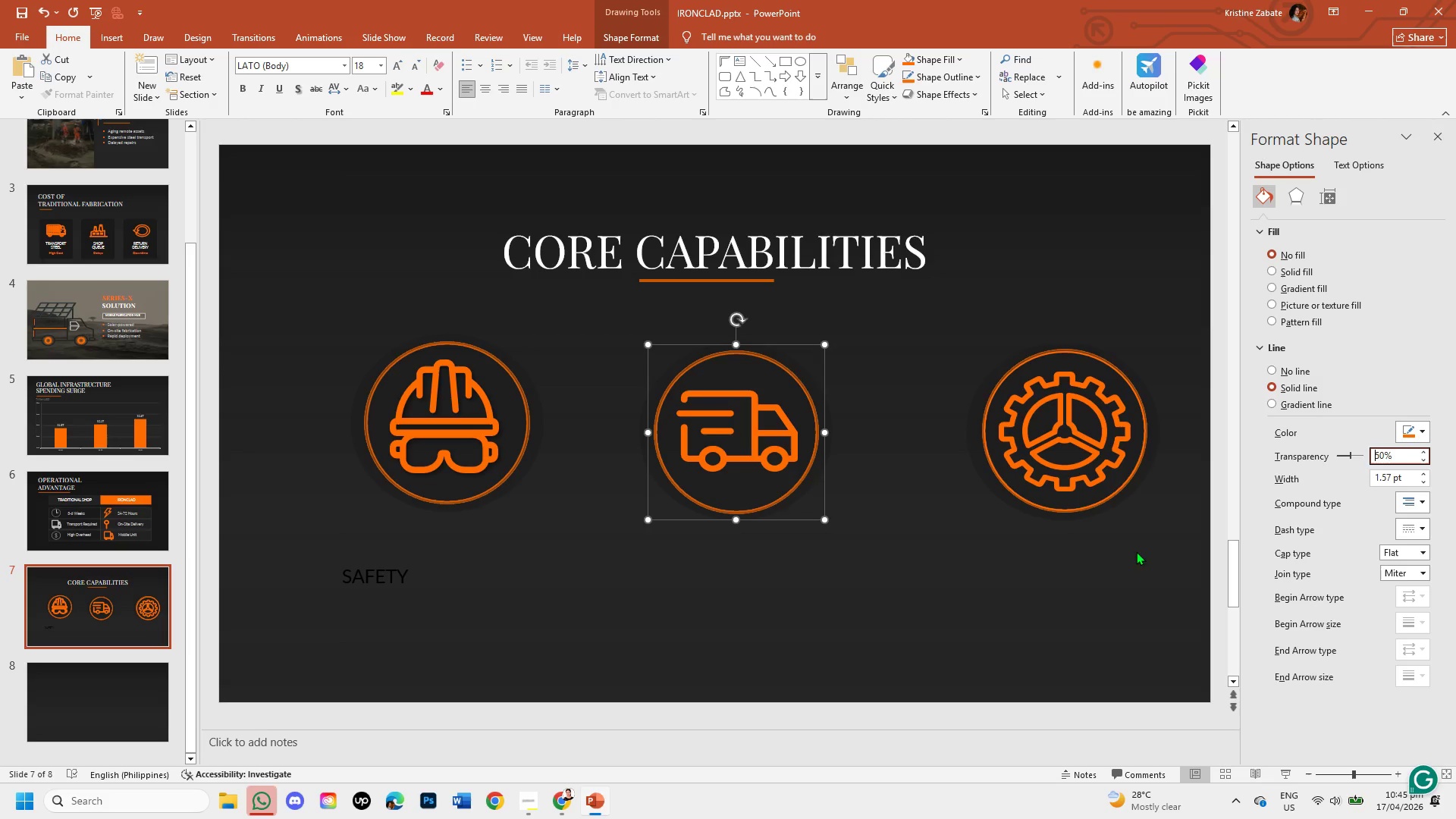 
left_click([1081, 551])
 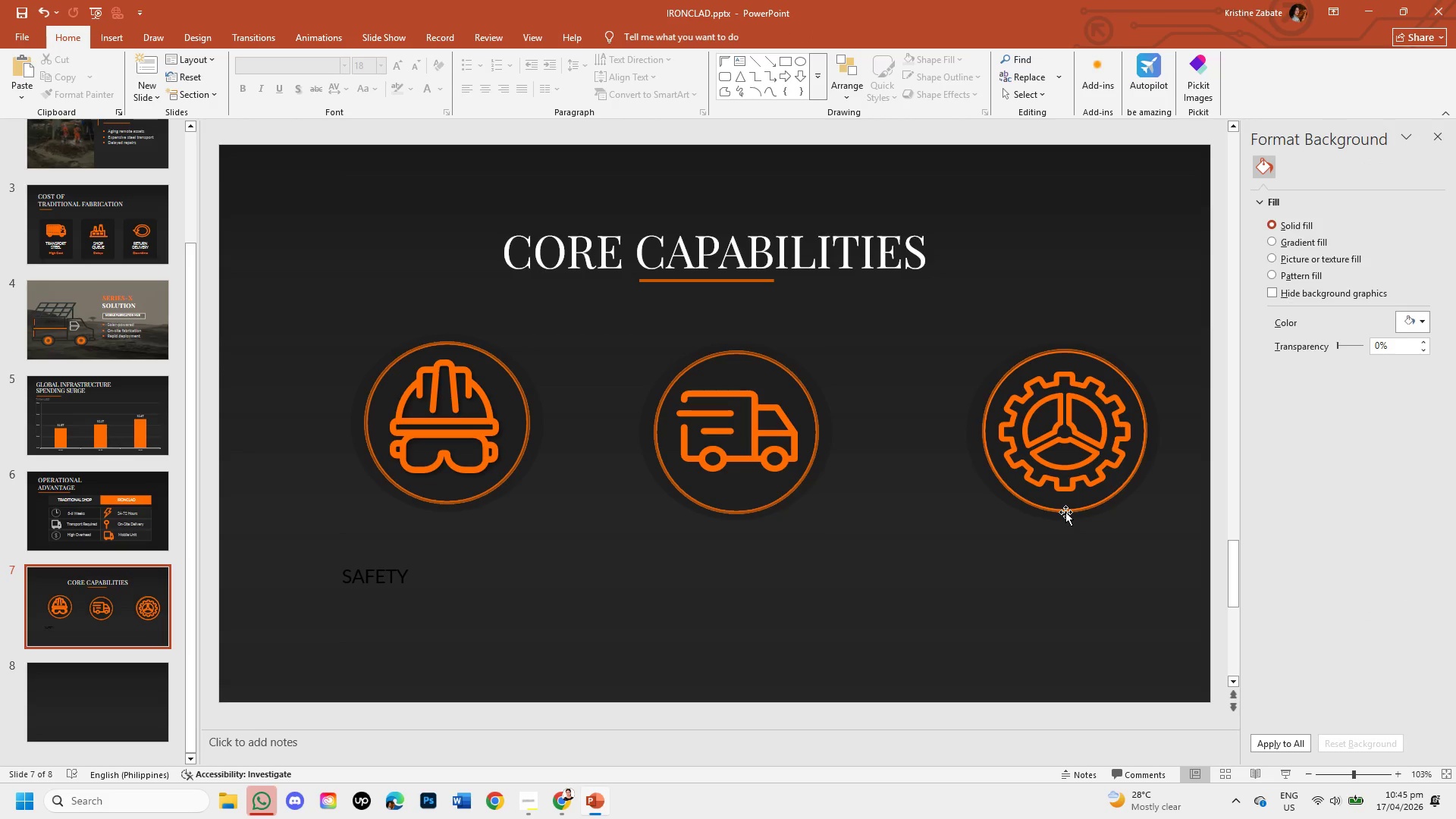 
double_click([1065, 512])
 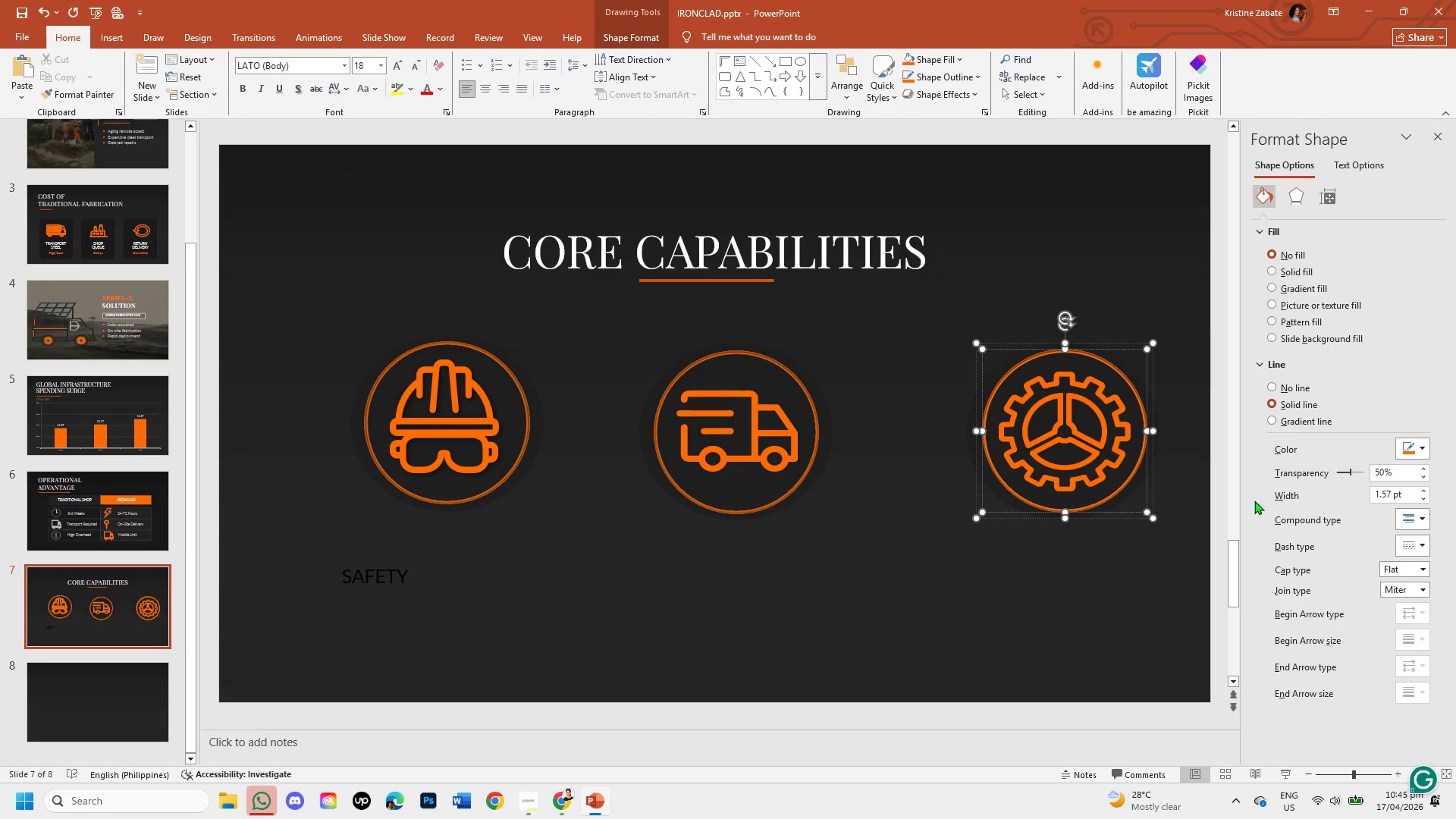 
left_click([1082, 546])
 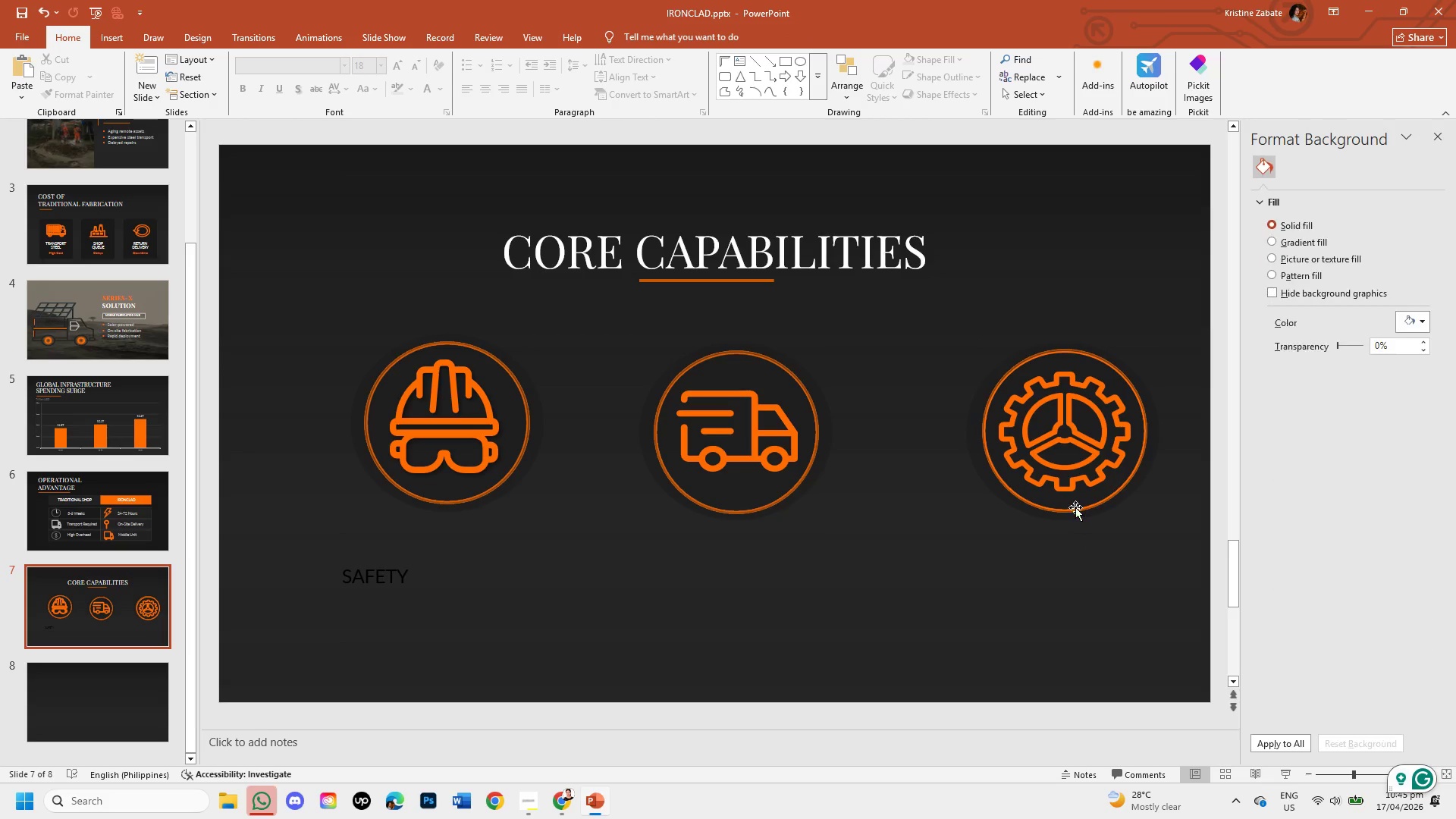 
left_click([1075, 507])
 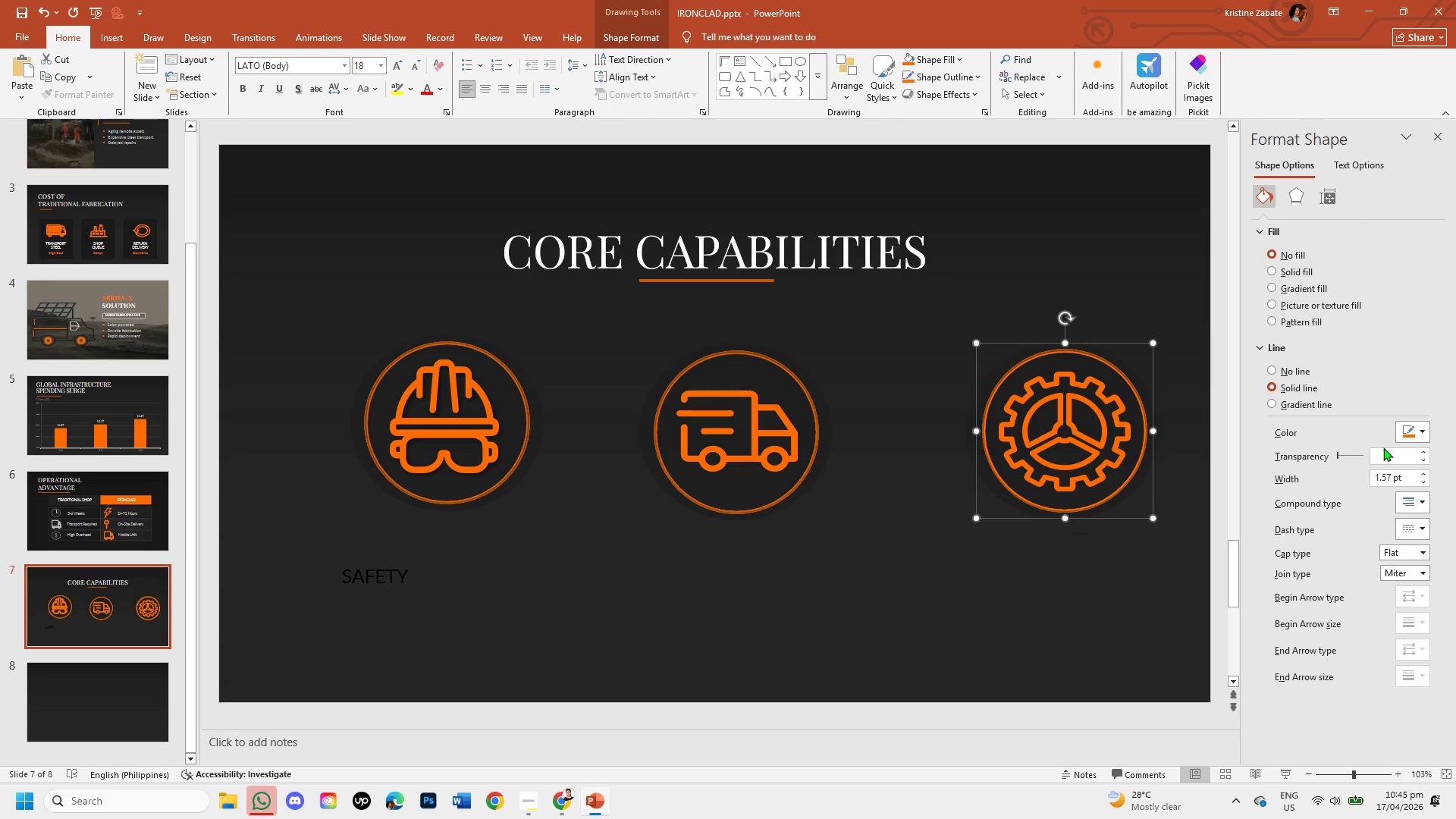 
left_click([1386, 452])
 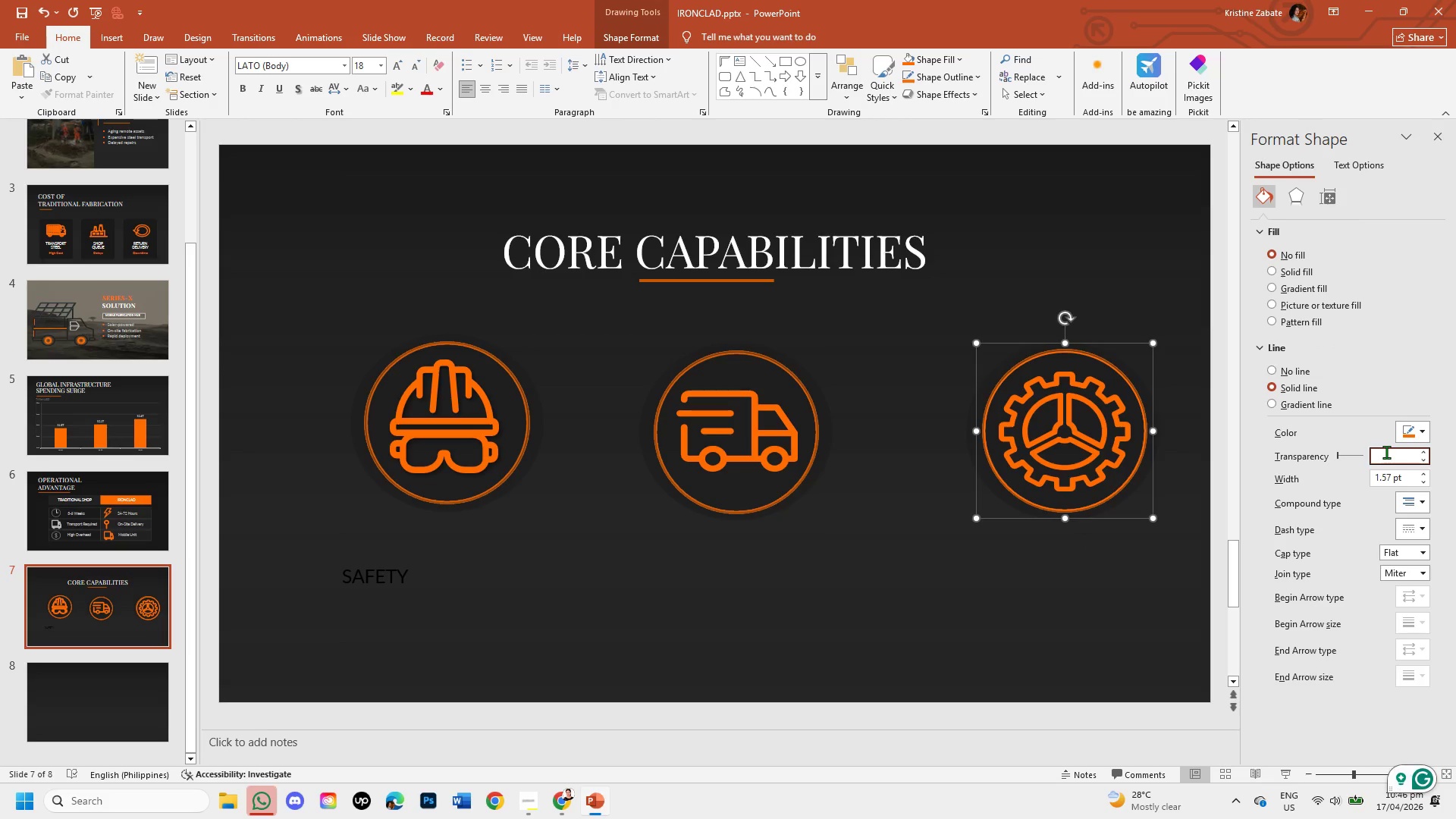 
key(Numpad5)
 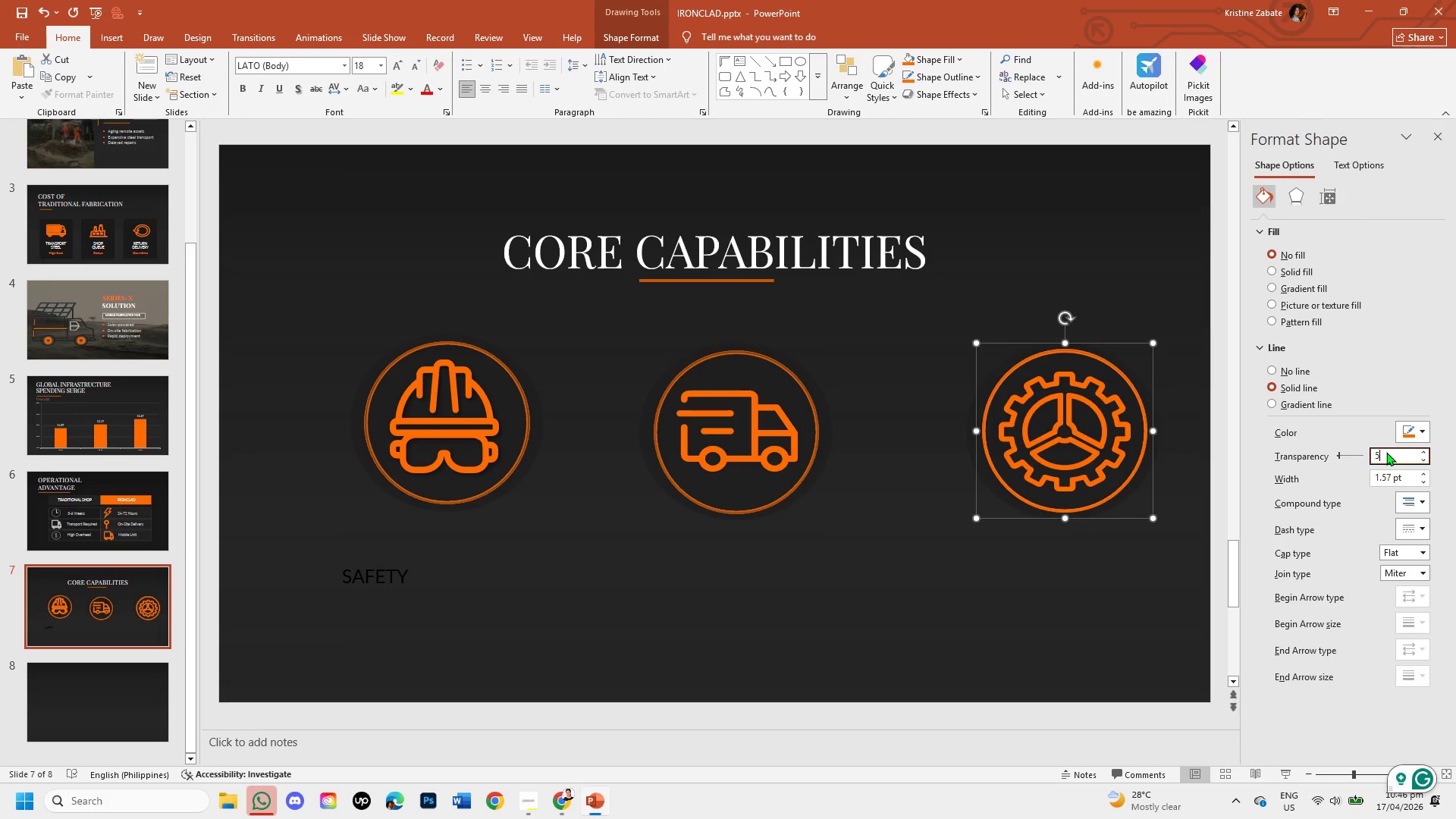 
key(Numpad0)
 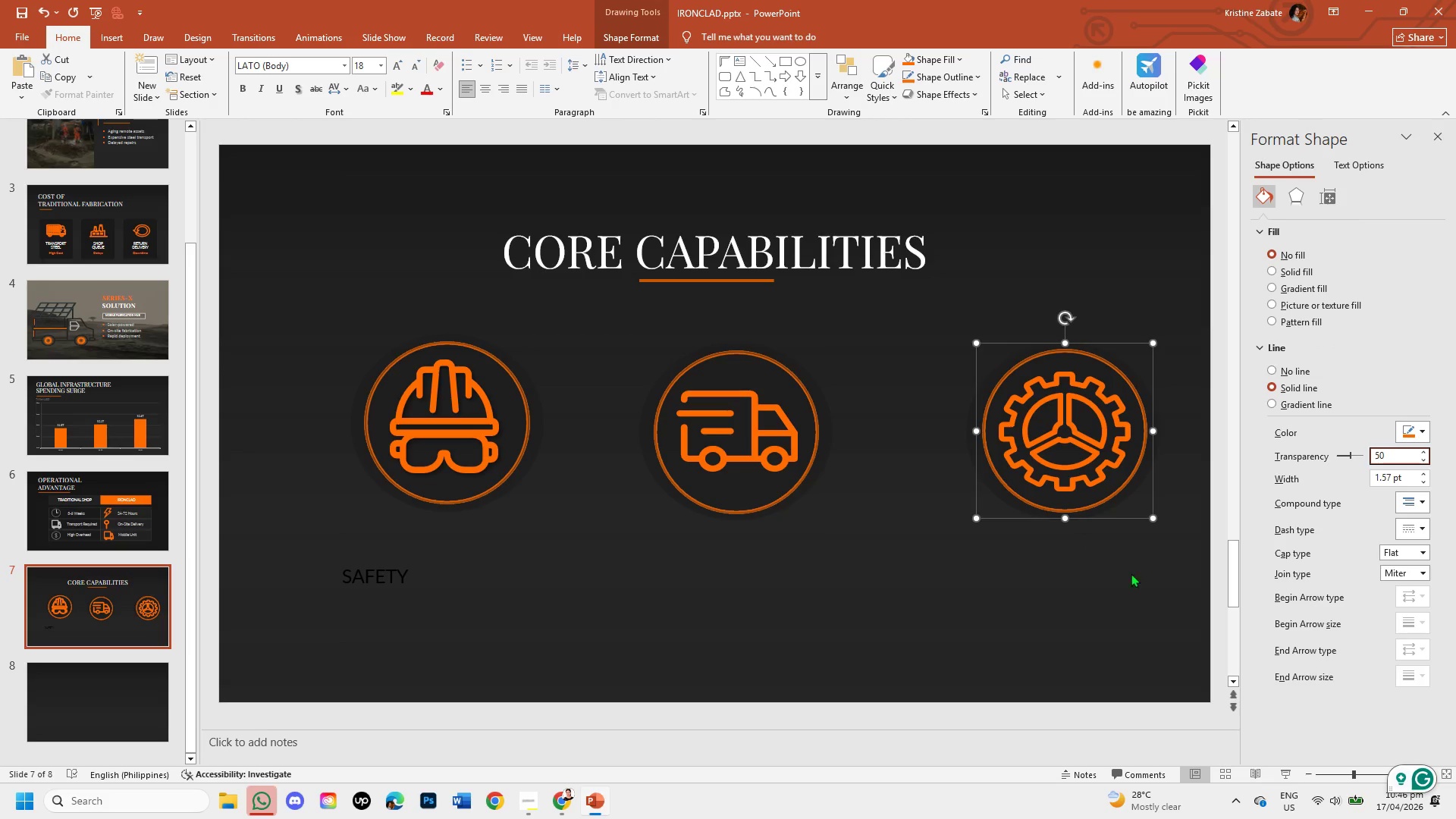 
left_click([1100, 628])
 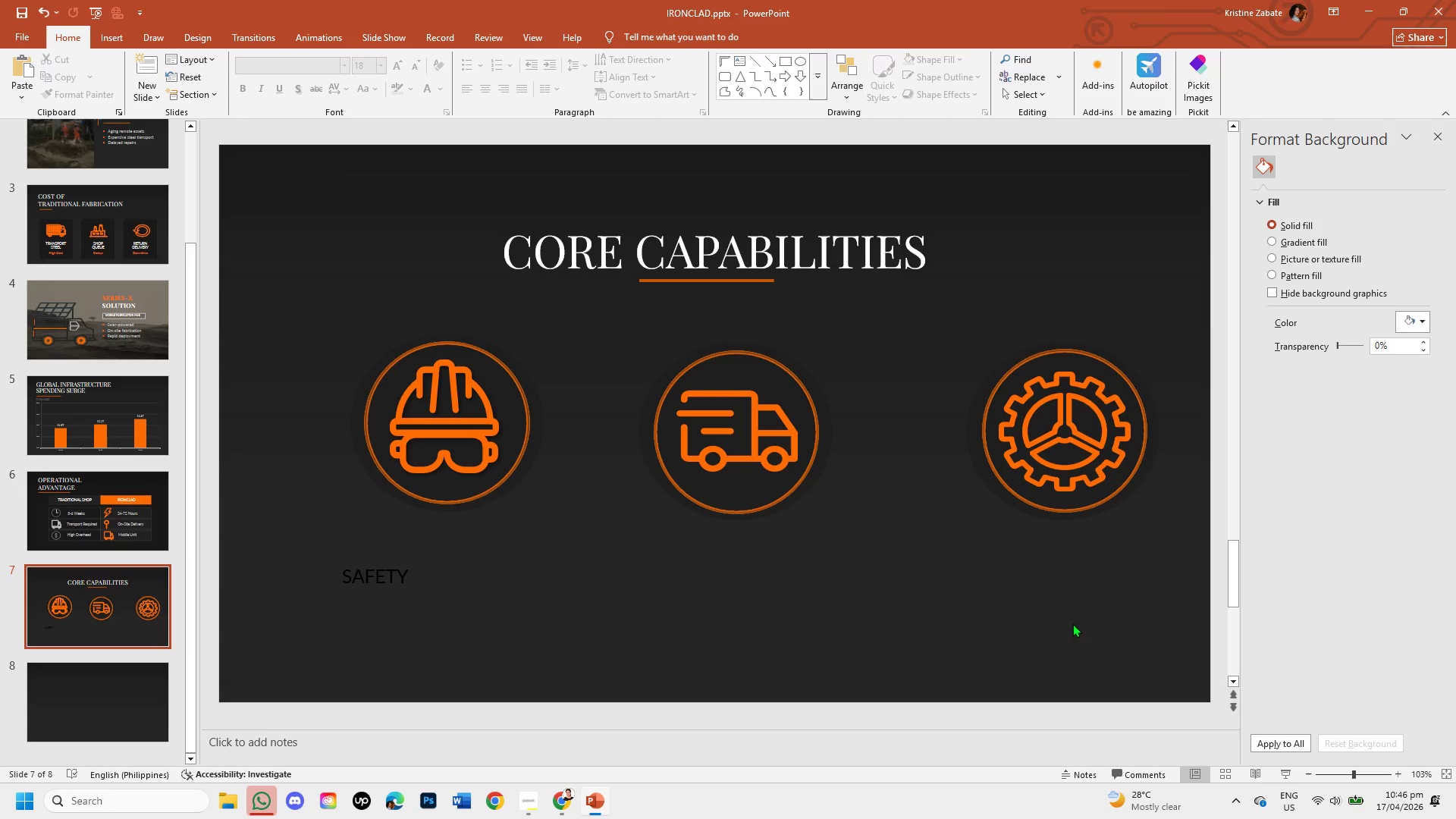 
wait(6.8)
 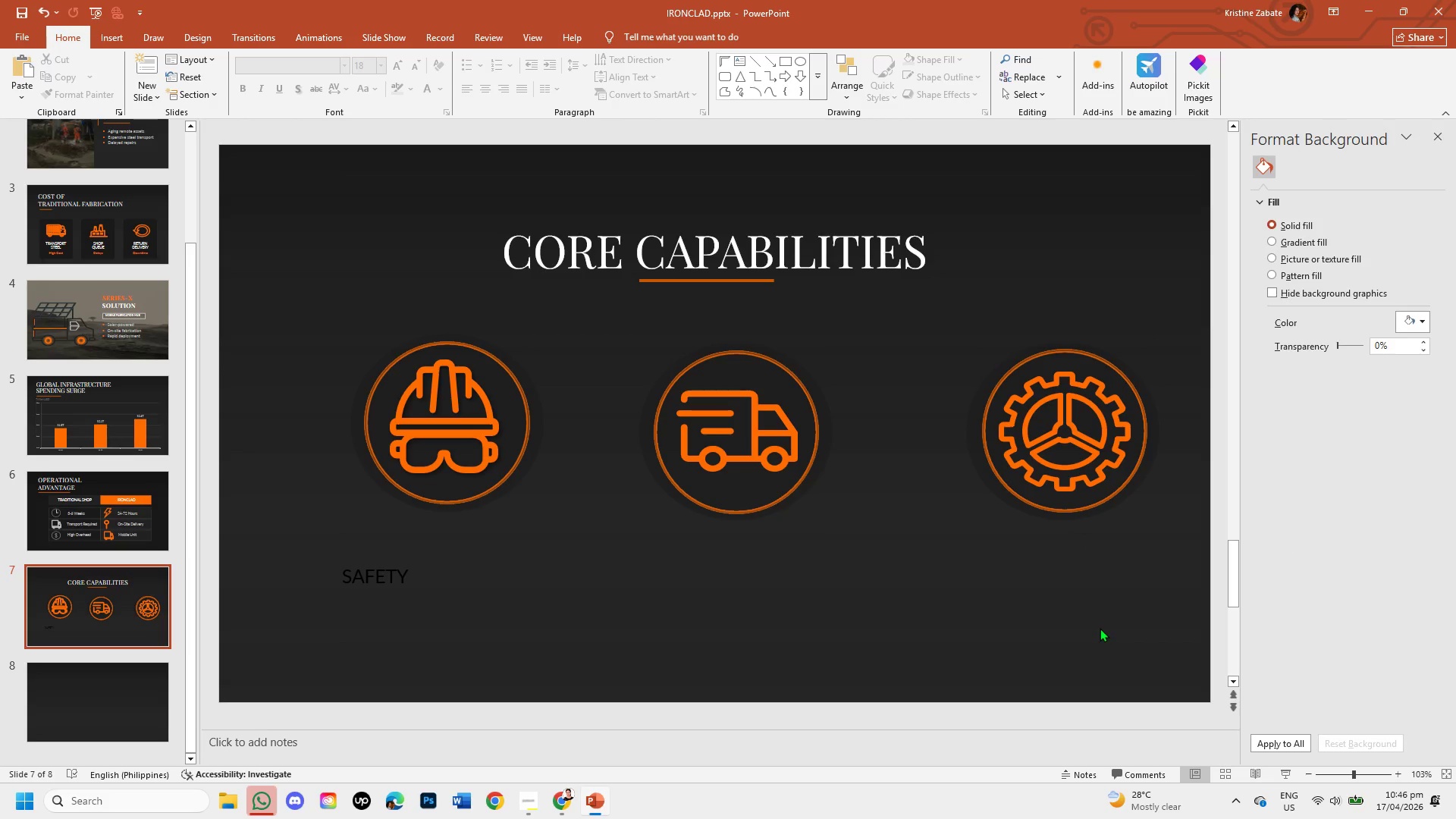 
left_click([722, 279])
 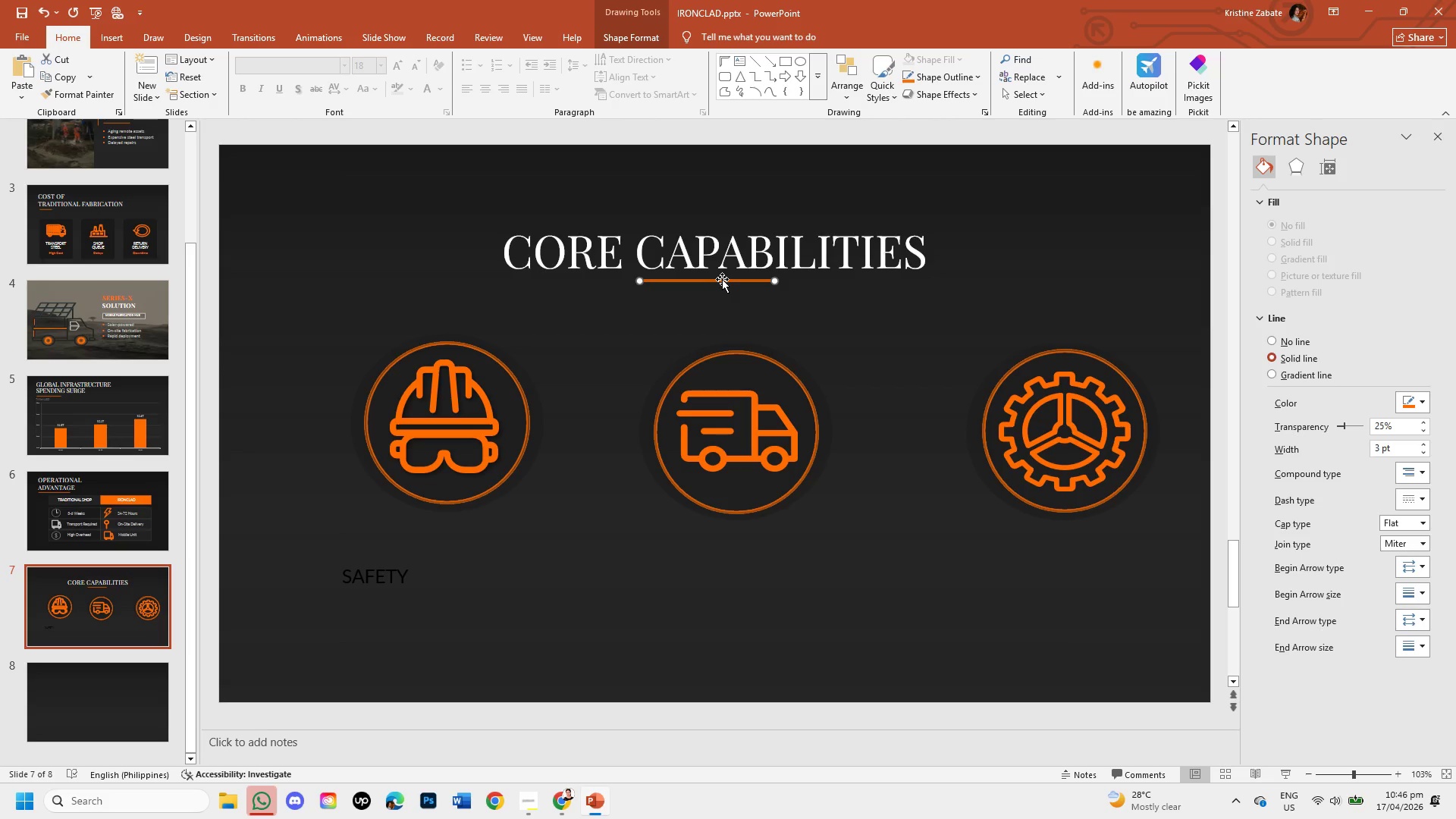 
hold_key(key=ArrowDown, duration=0.78)
 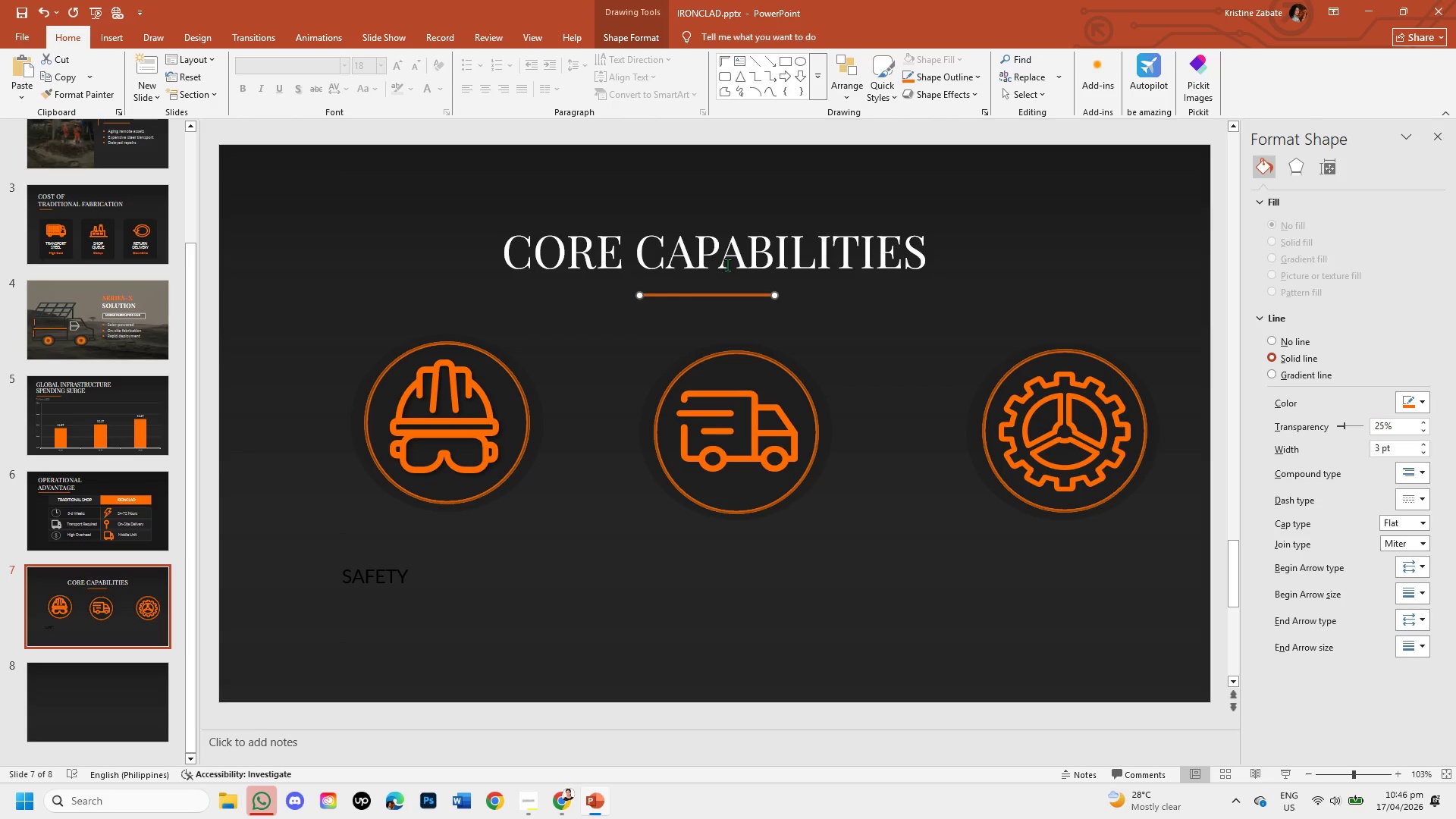 
left_click([727, 265])
 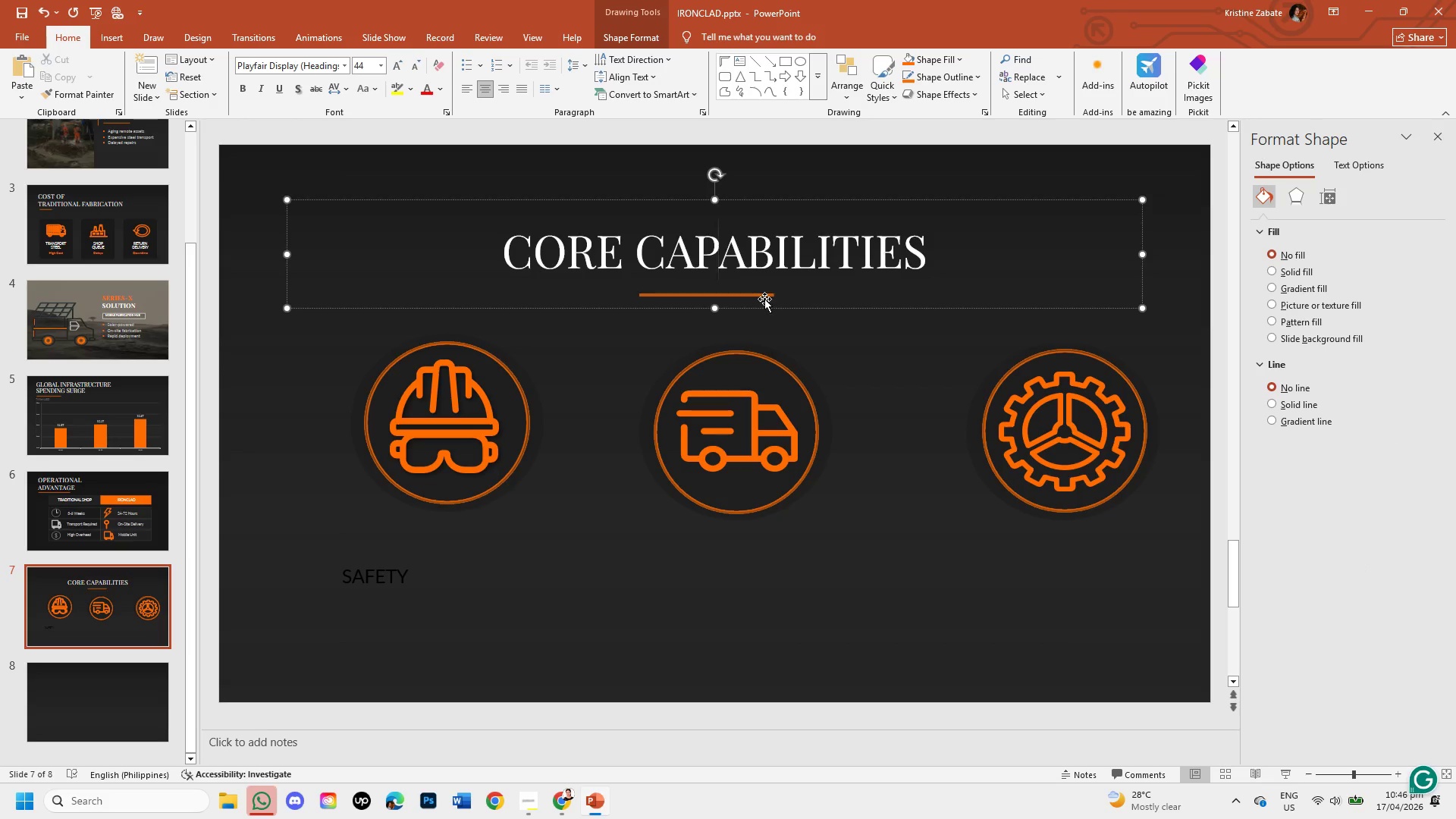 
left_click_drag(start_coordinate=[768, 309], to_coordinate=[769, 325])
 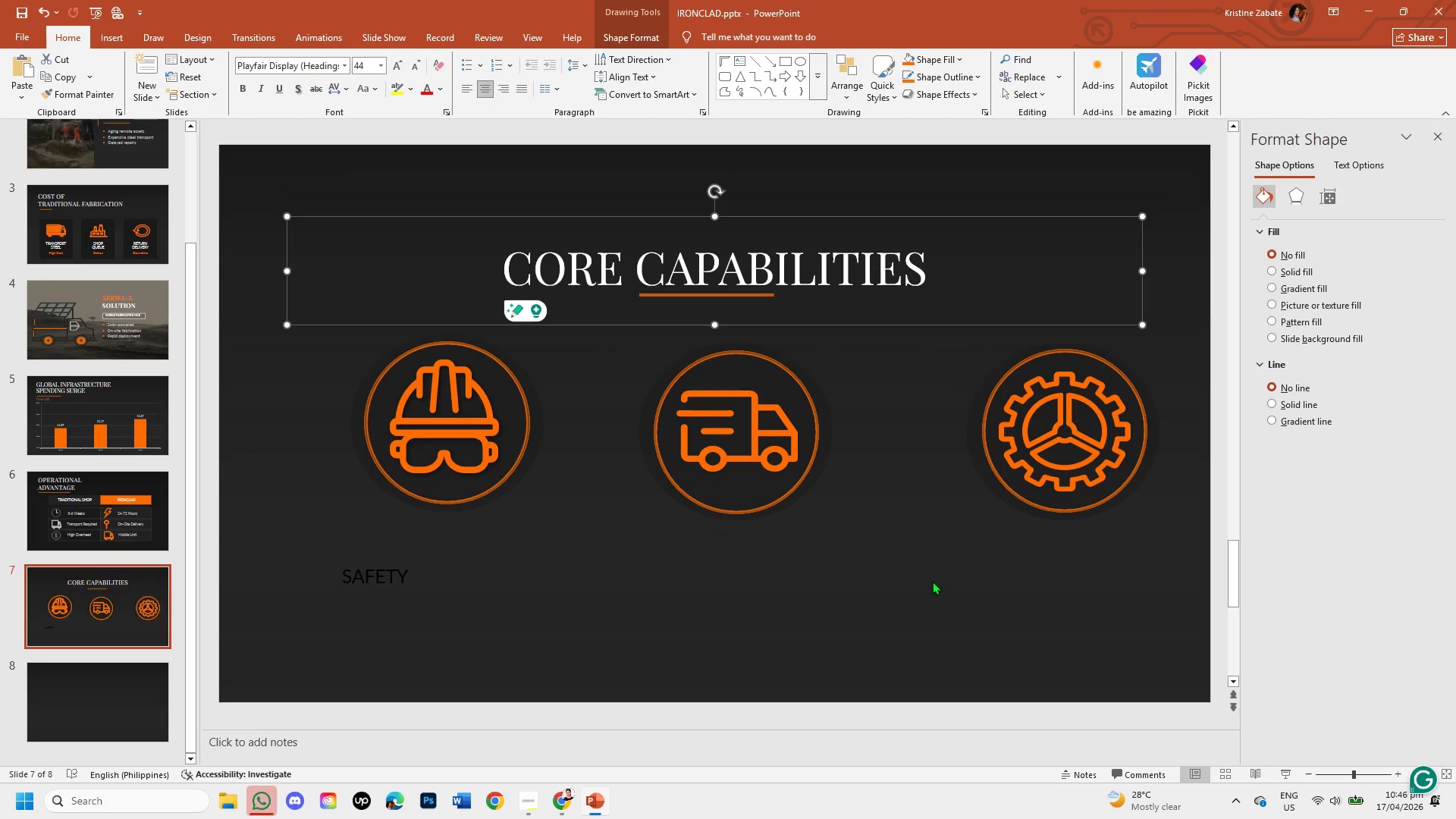 
left_click([931, 590])
 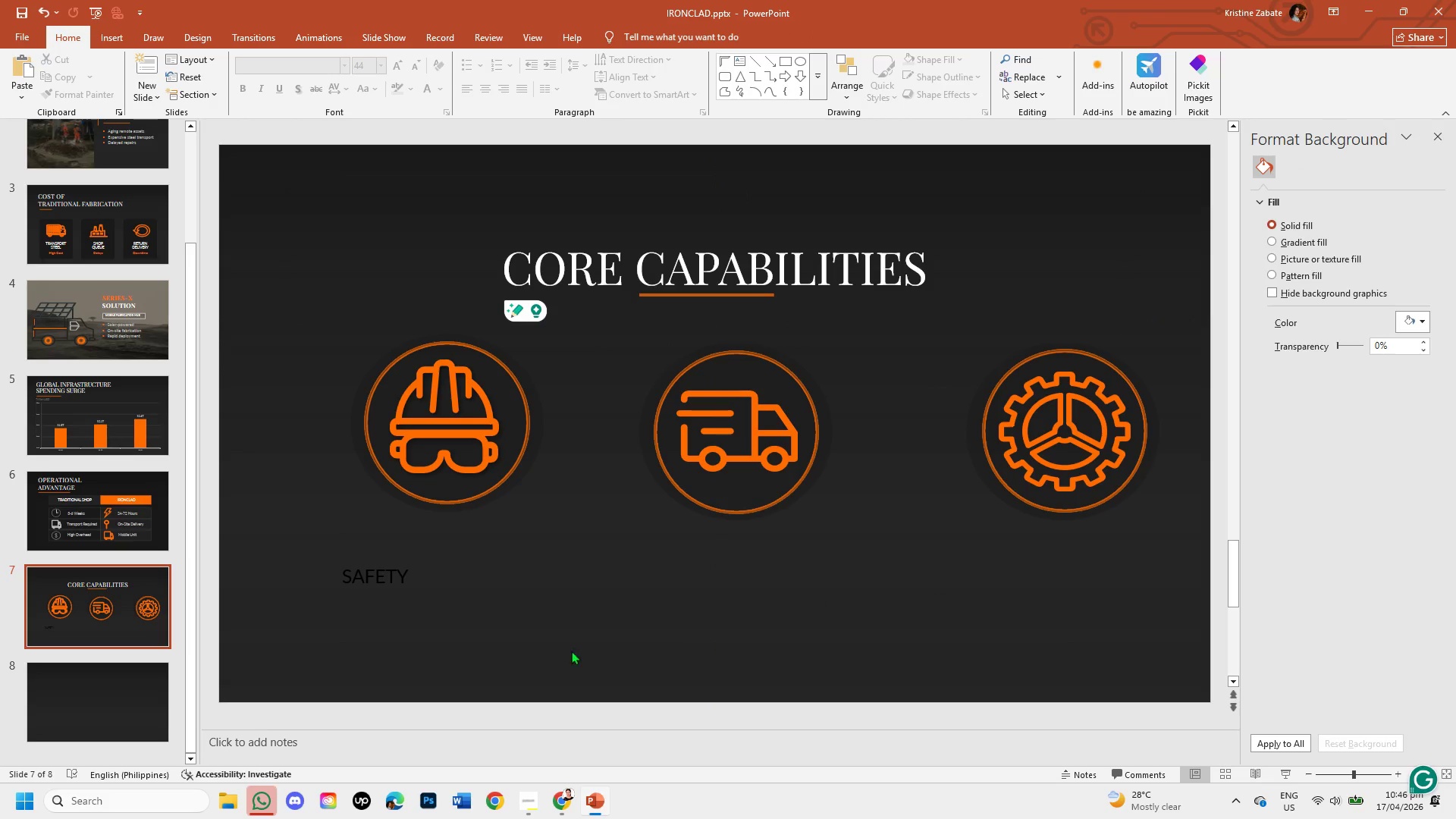 
left_click([403, 576])
 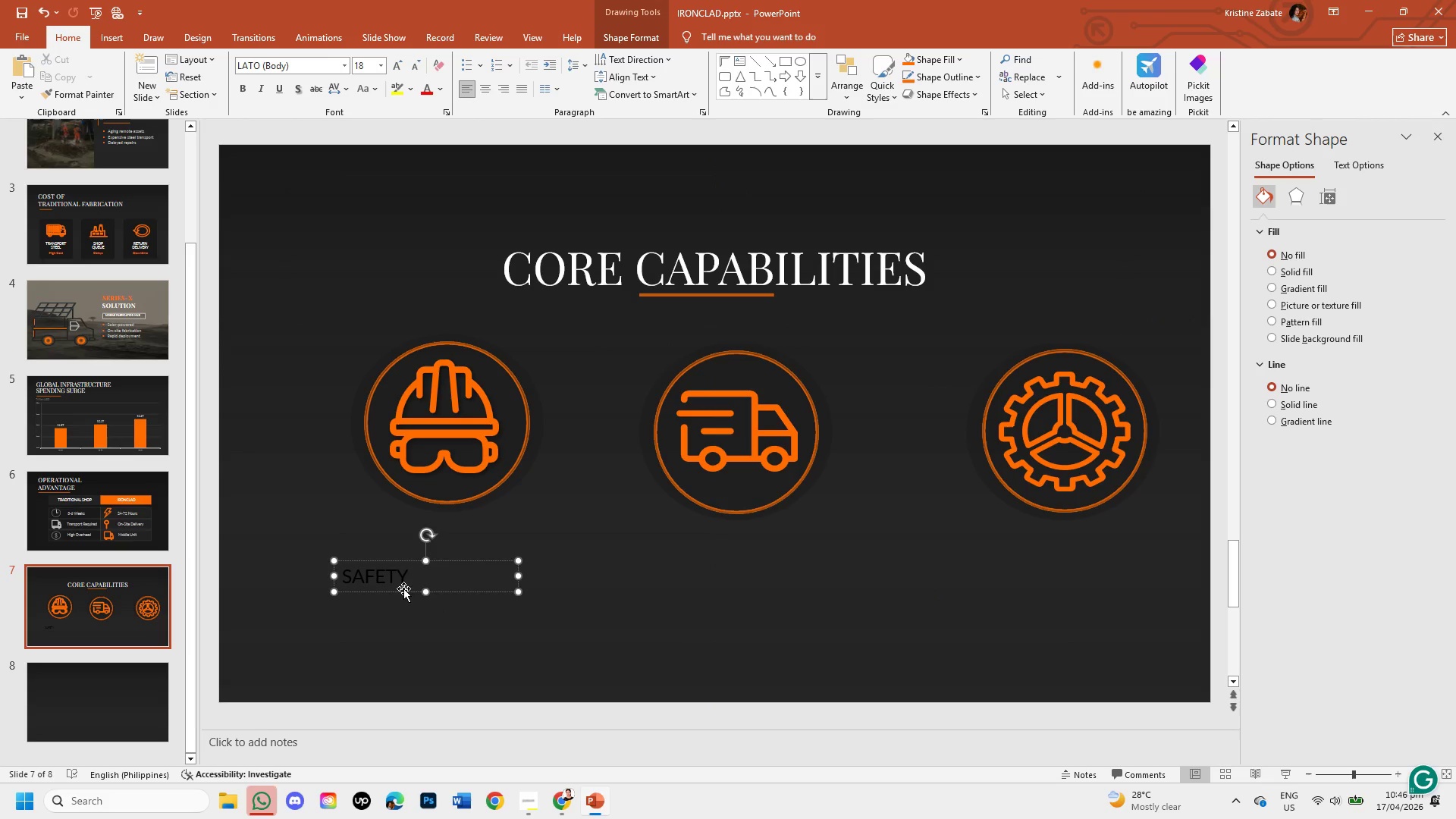 
wait(8.28)
 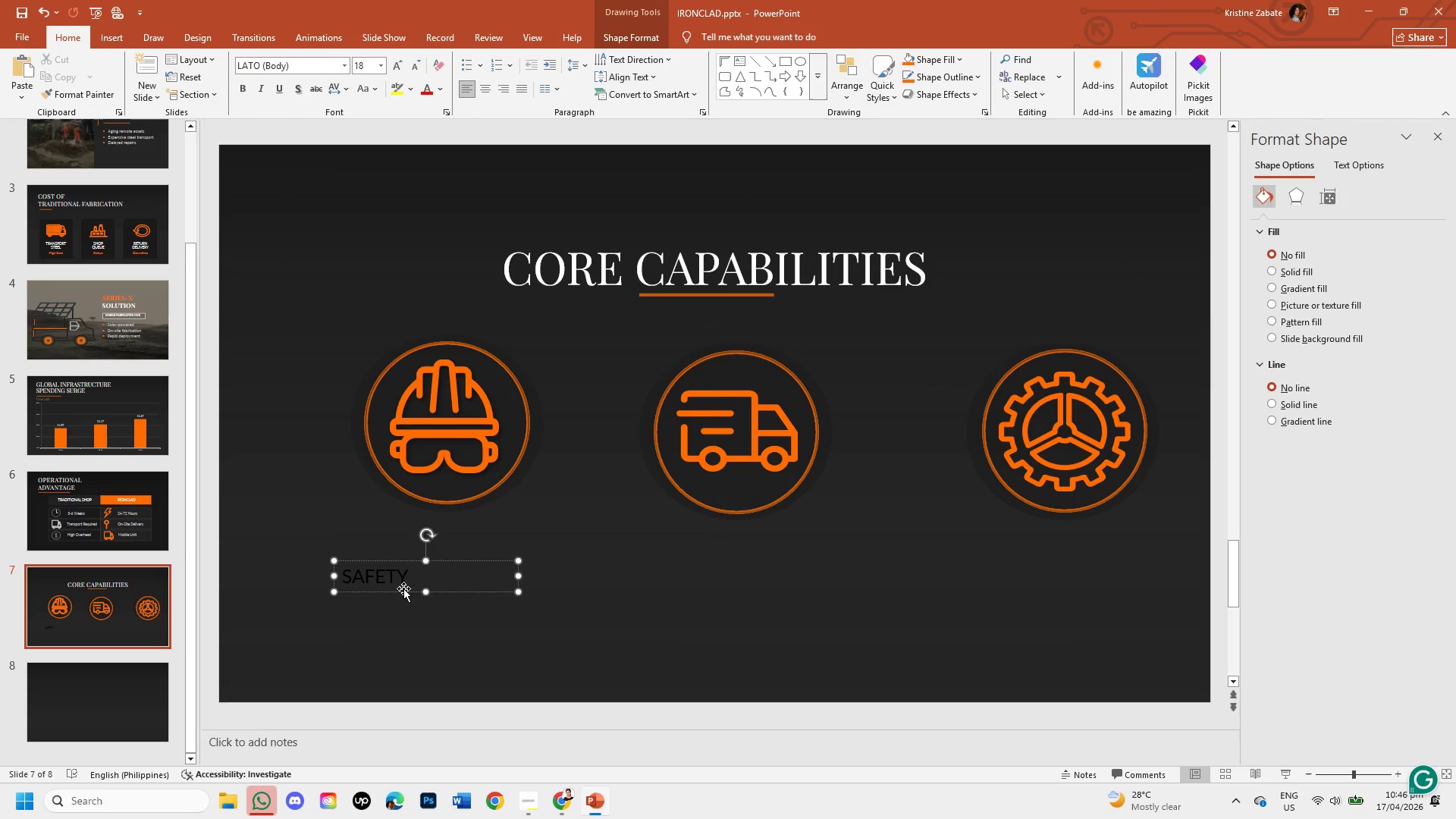 
left_click_drag(start_coordinate=[441, 591], to_coordinate=[496, 582])
 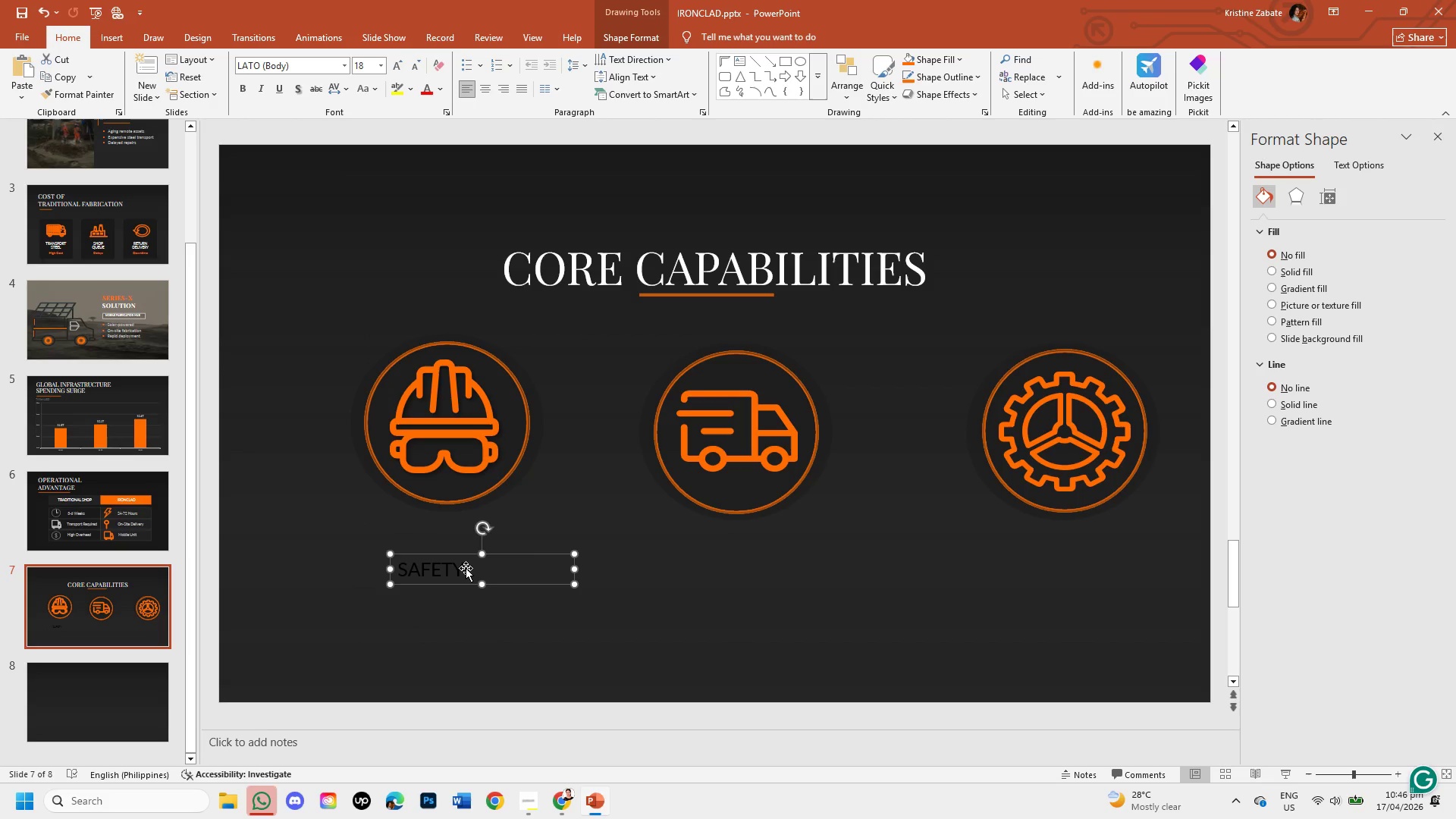 
left_click([466, 568])
 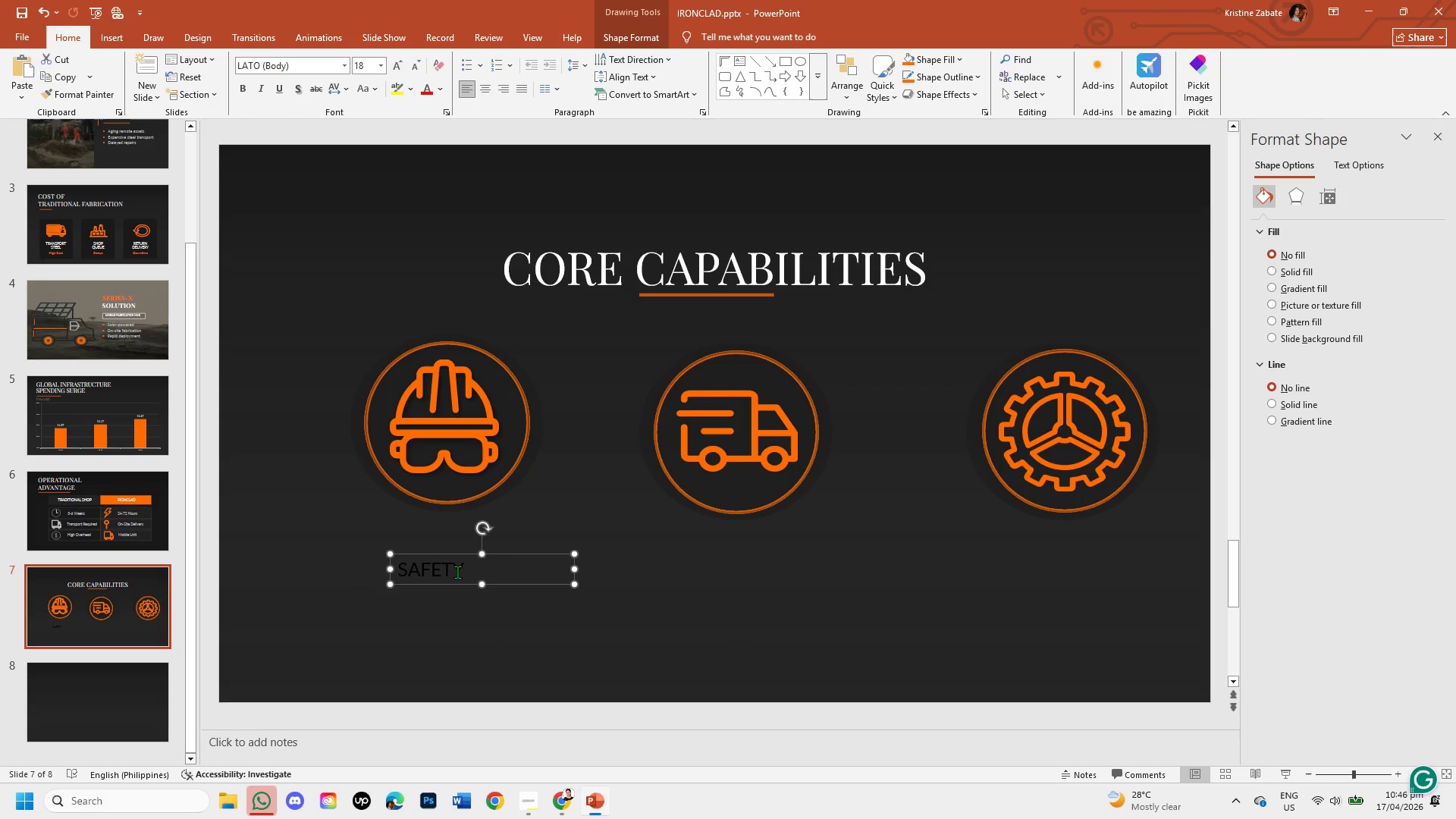 
left_click([457, 572])
 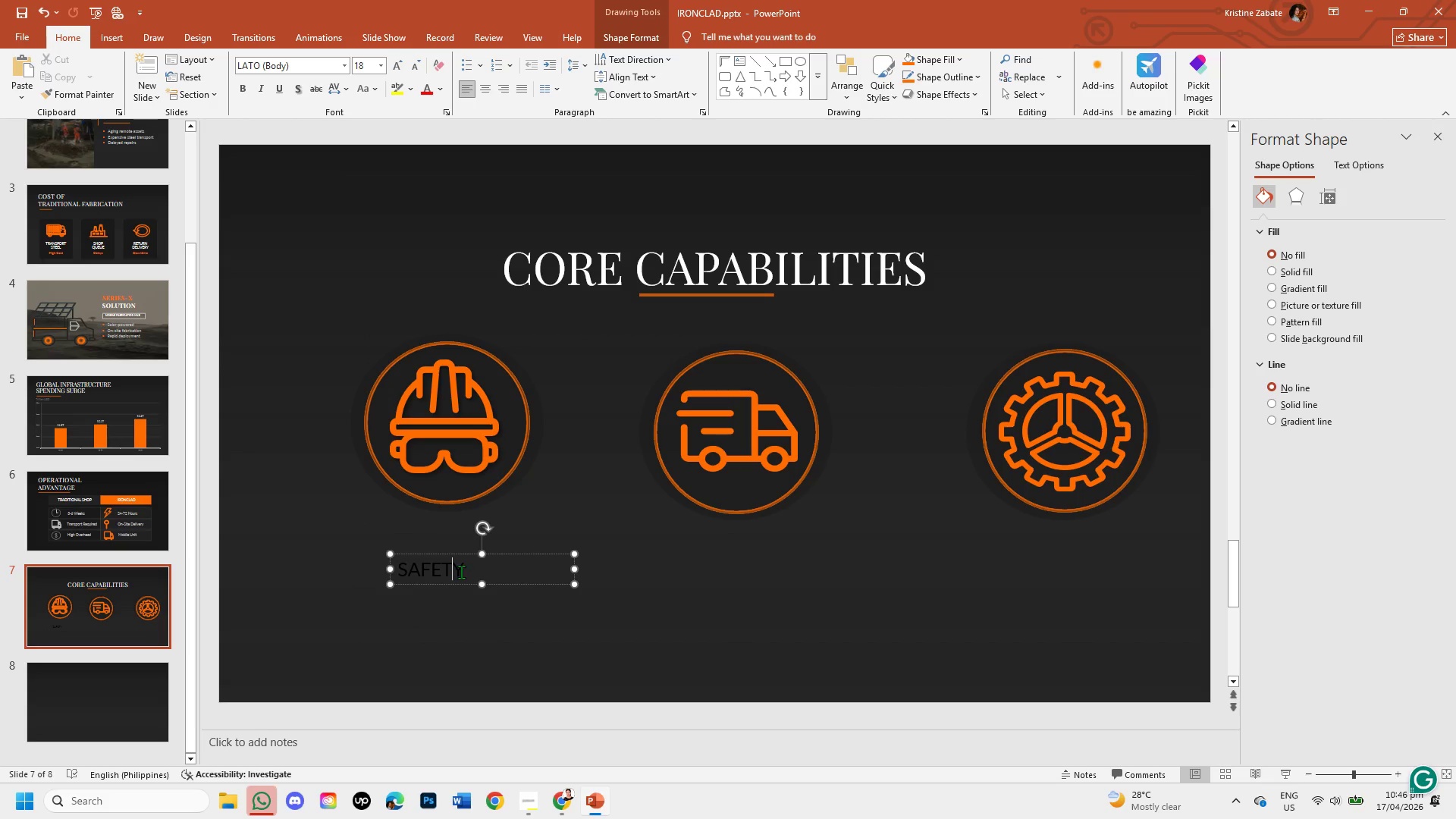 
left_click([461, 572])
 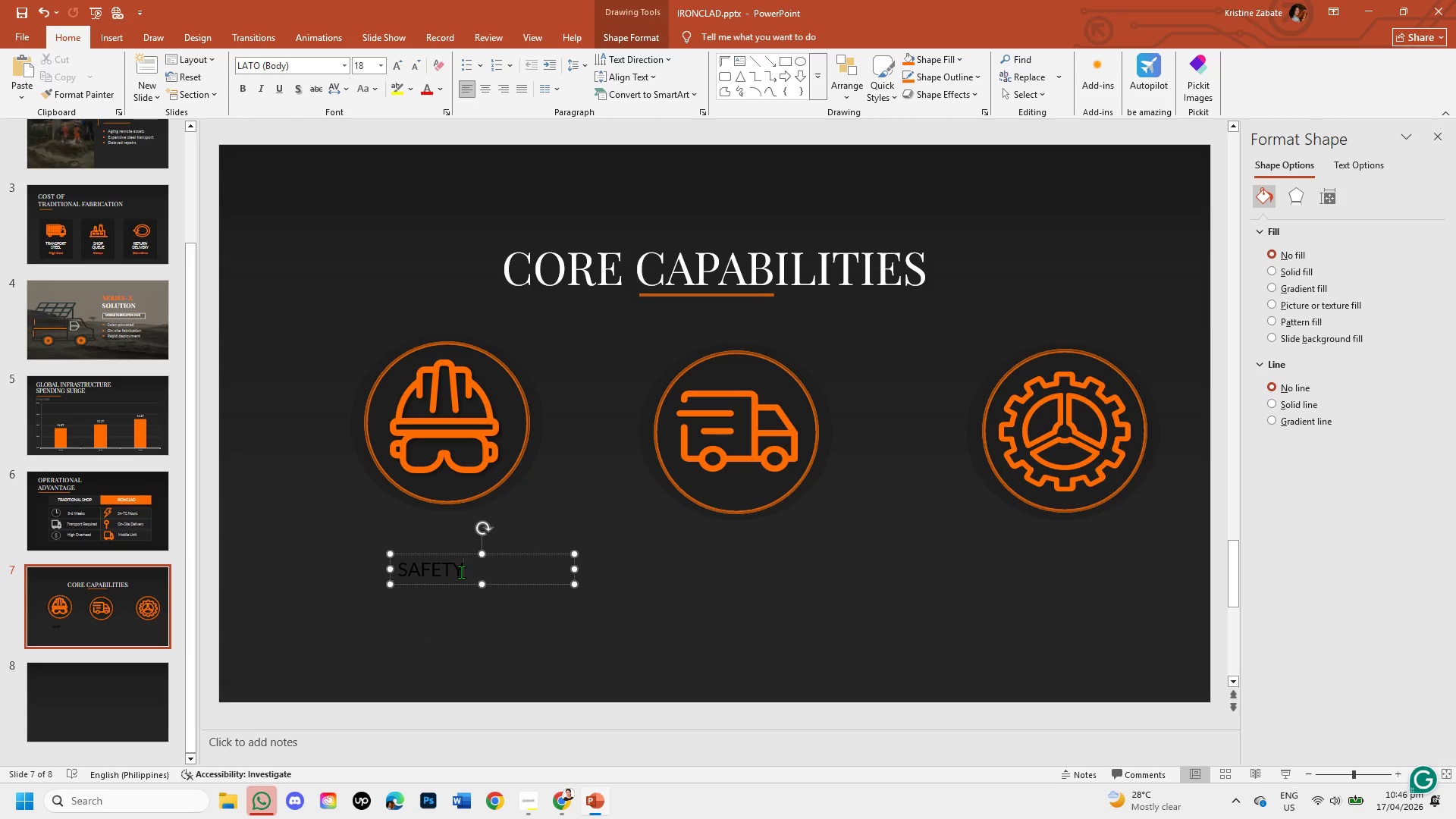 
key(Enter)
 